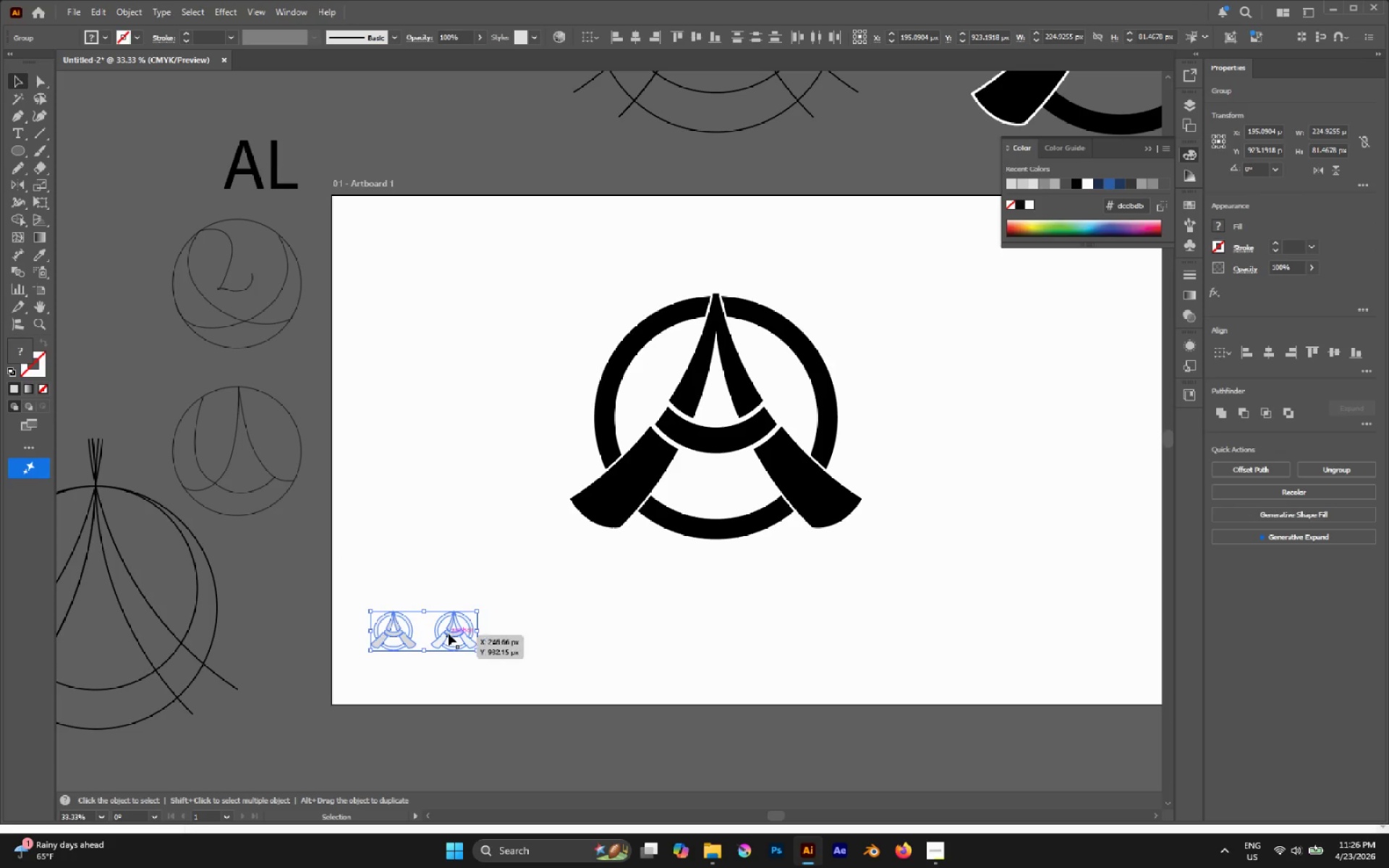 
left_click_drag(start_coordinate=[449, 634], to_coordinate=[451, 663])
 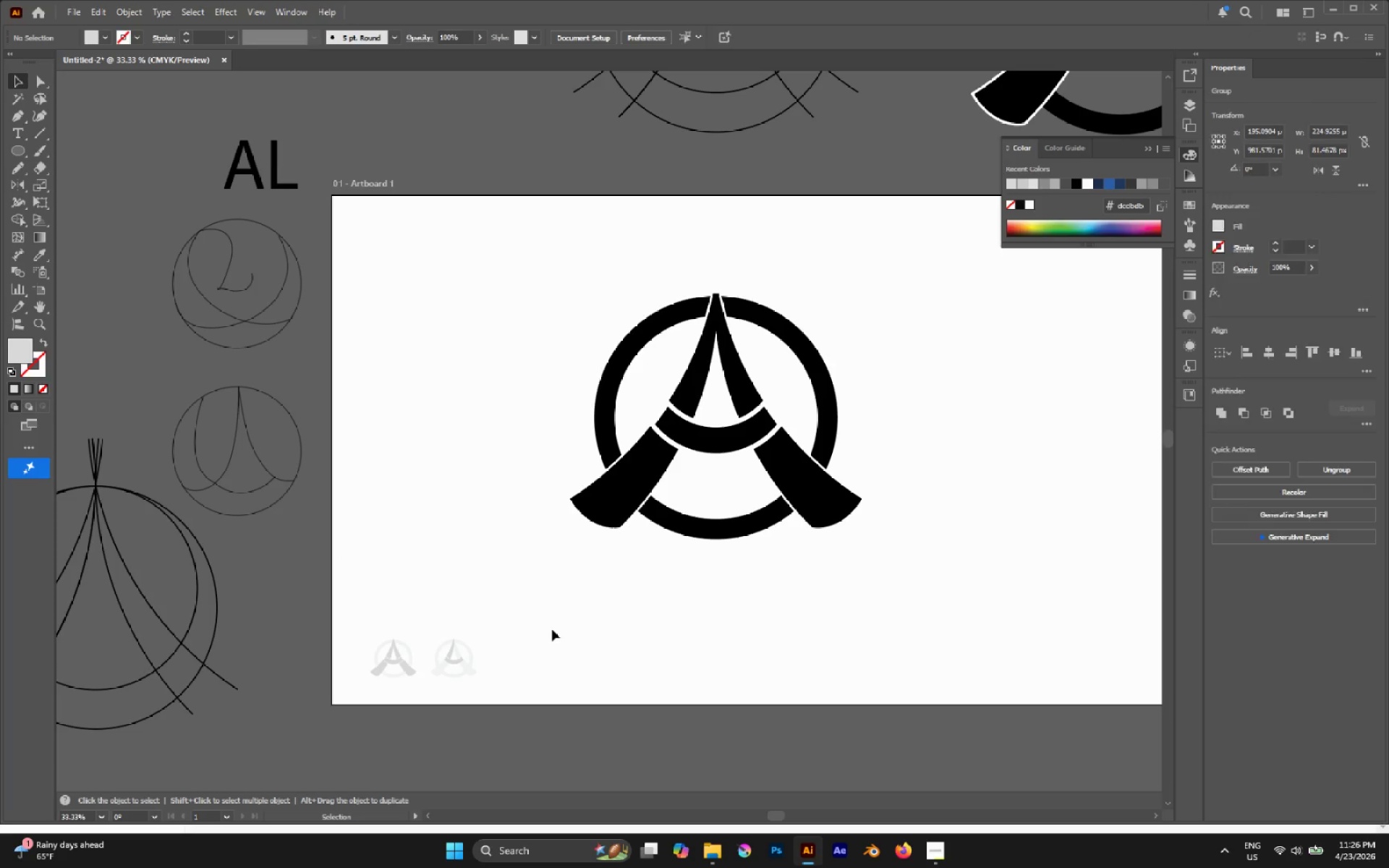 
hold_key(key=ShiftLeft, duration=0.98)
 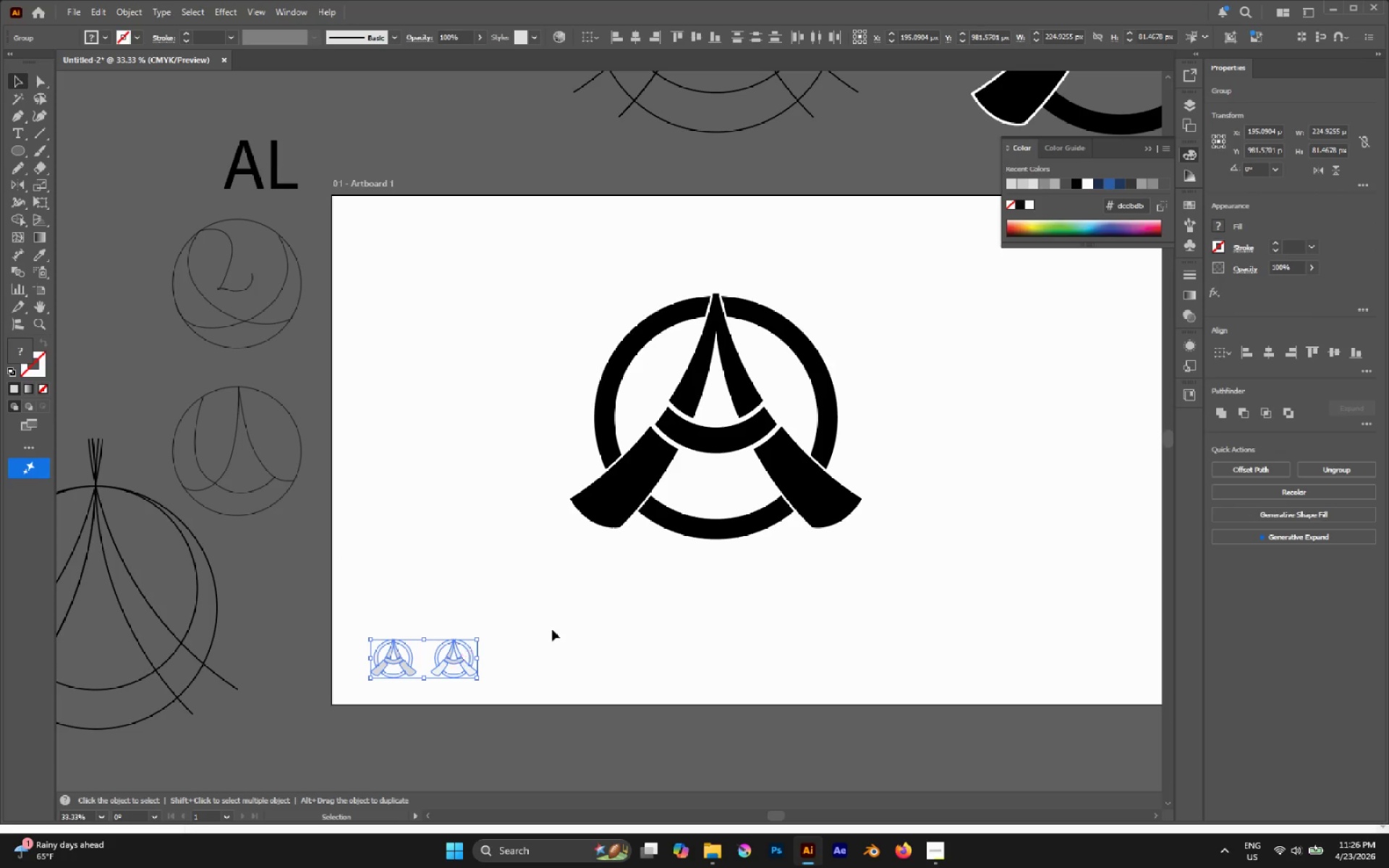 
left_click([552, 629])
 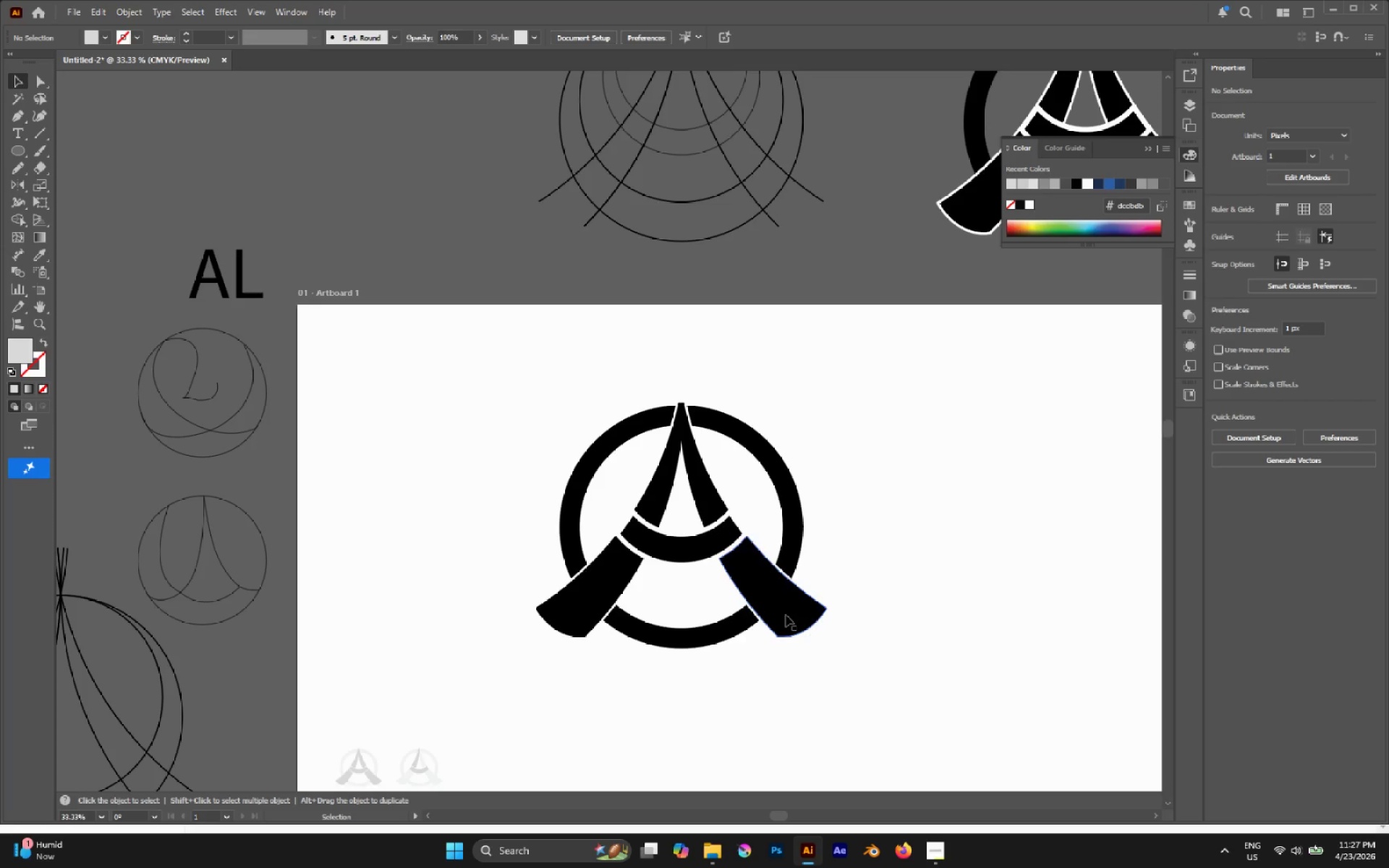 
wait(24.36)
 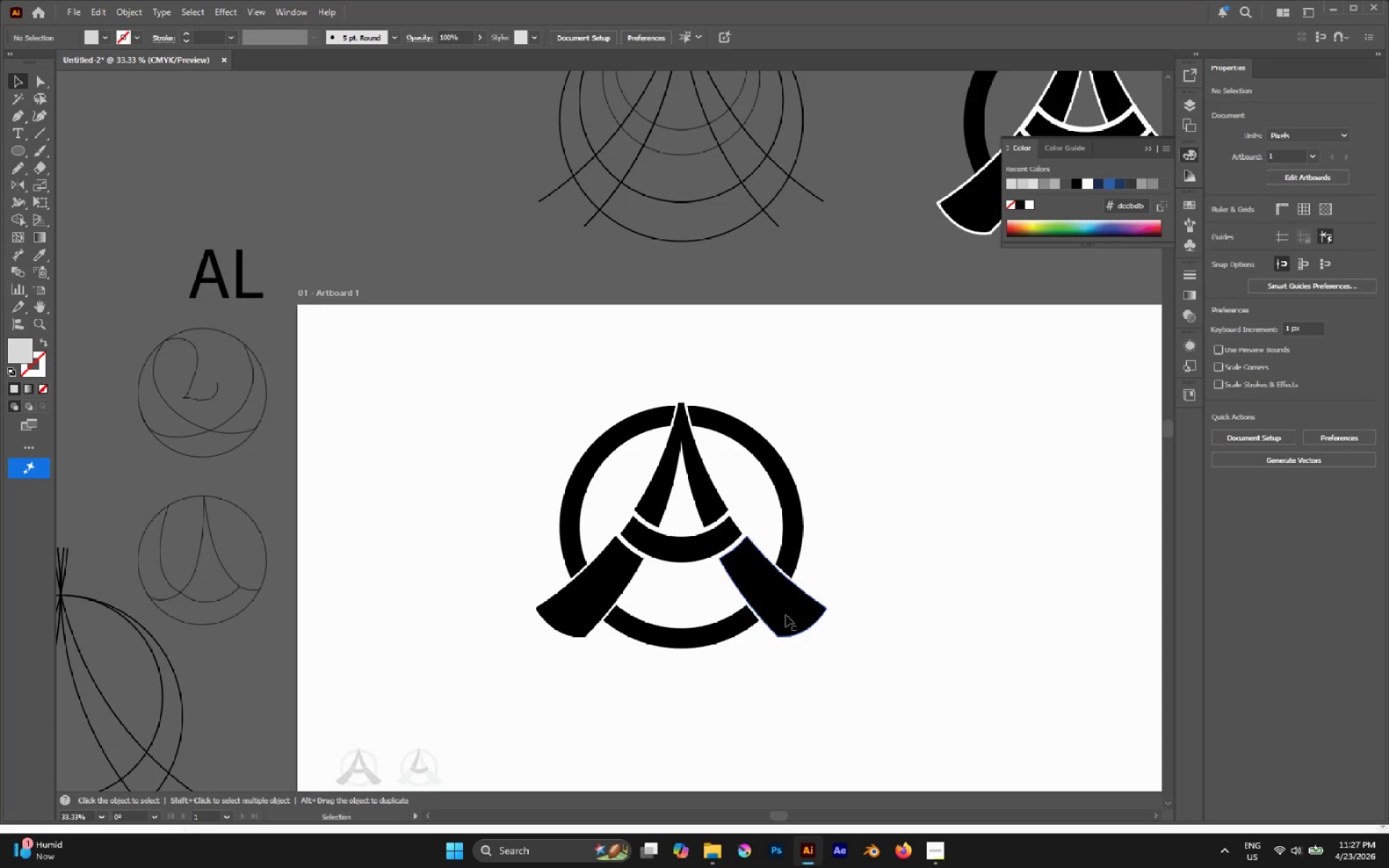 
left_click([744, 565])
 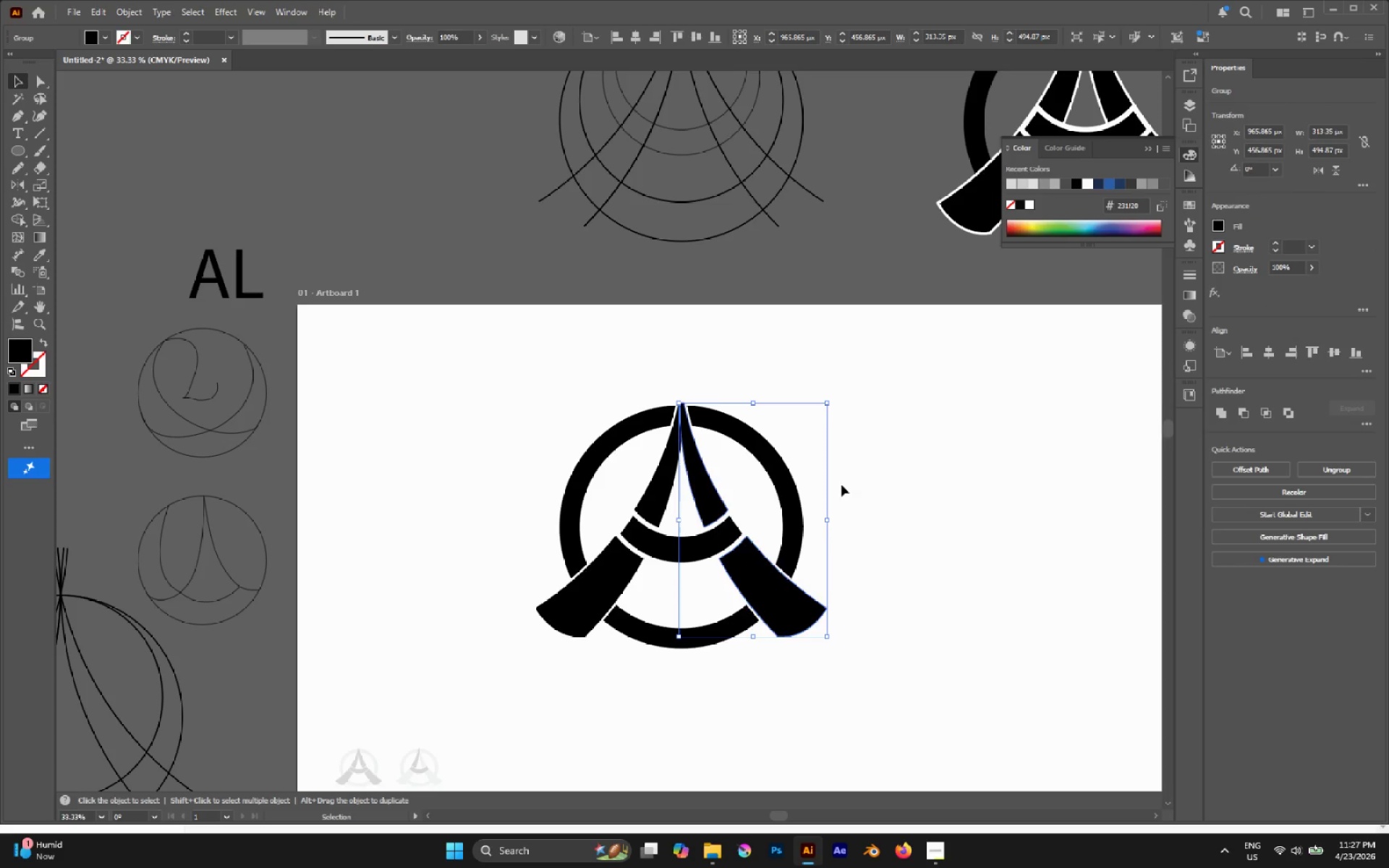 
left_click([849, 451])
 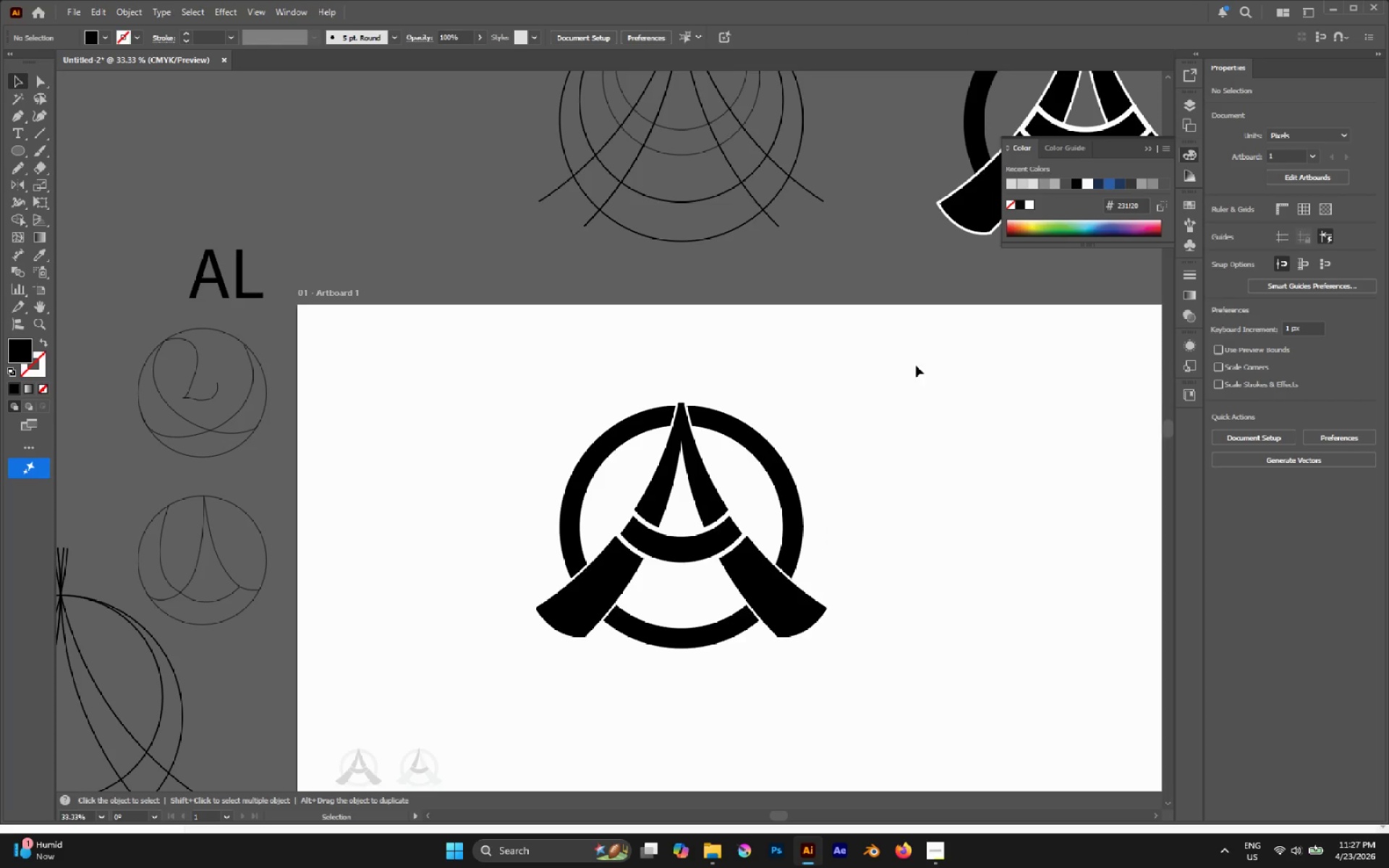 
left_click_drag(start_coordinate=[917, 365], to_coordinate=[495, 700])
 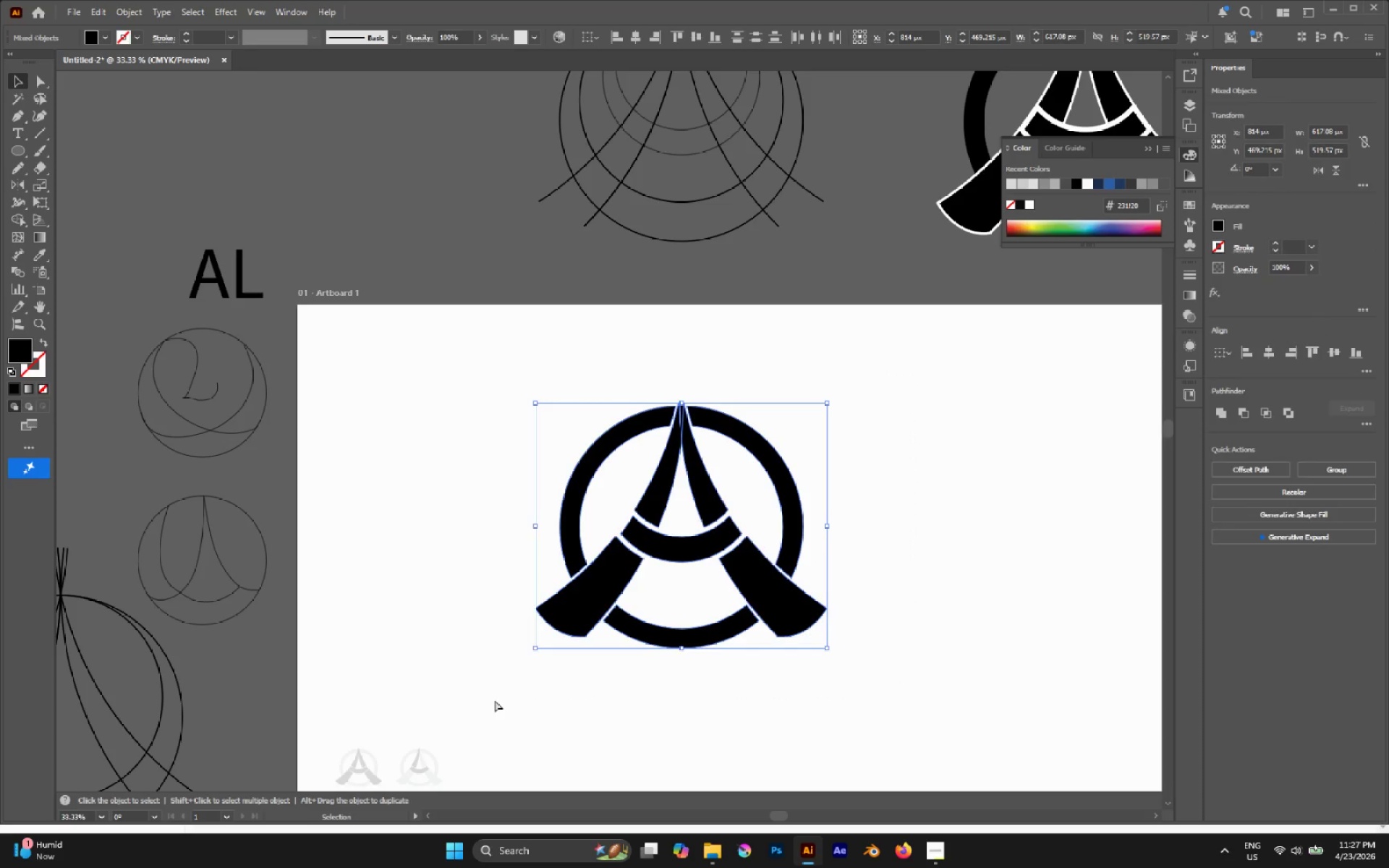 
key(Control+G)
 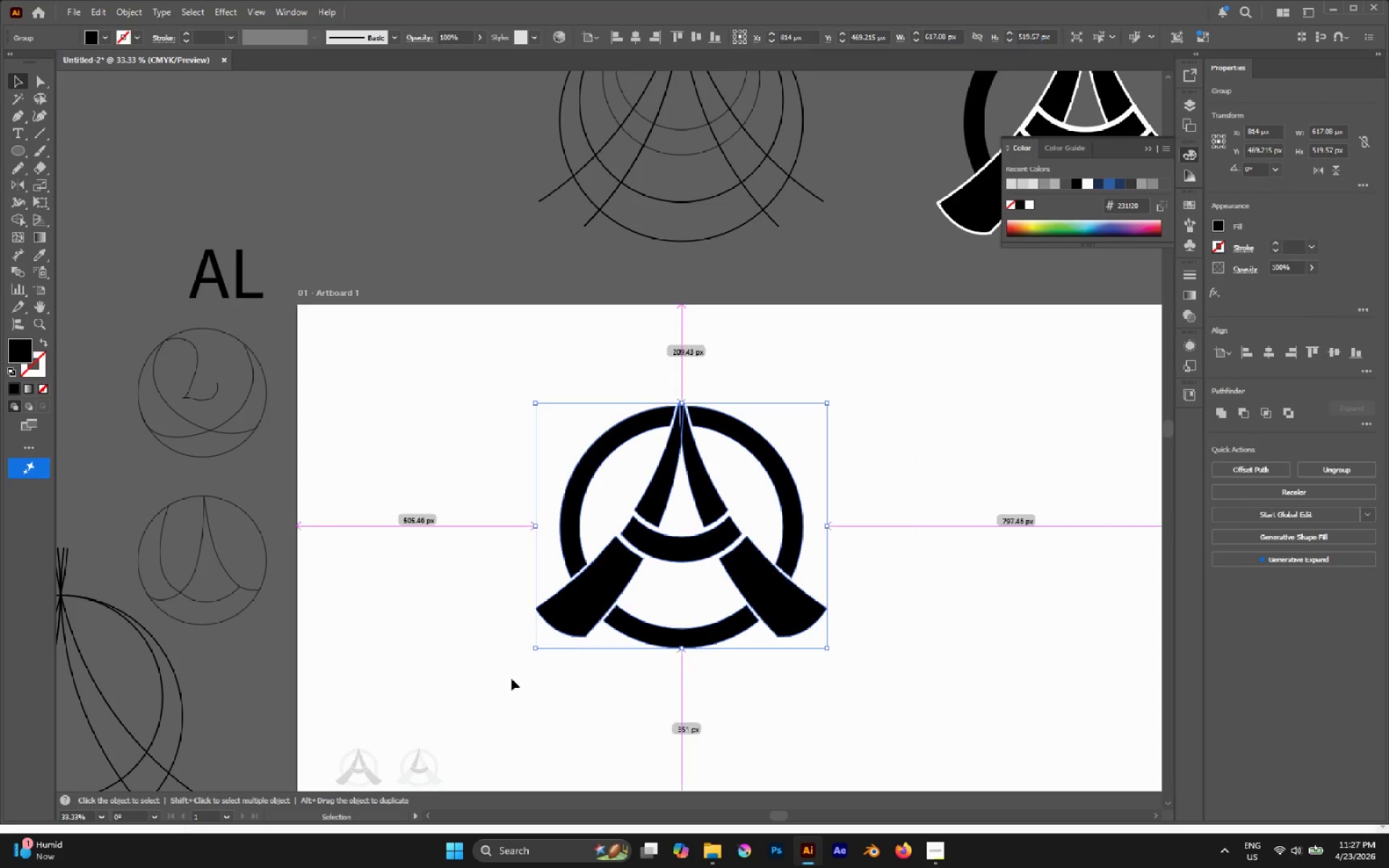 
hold_key(key=AltLeft, duration=0.47)
scroll: coordinate [512, 678], scroll_direction: down, amount: 2.0
 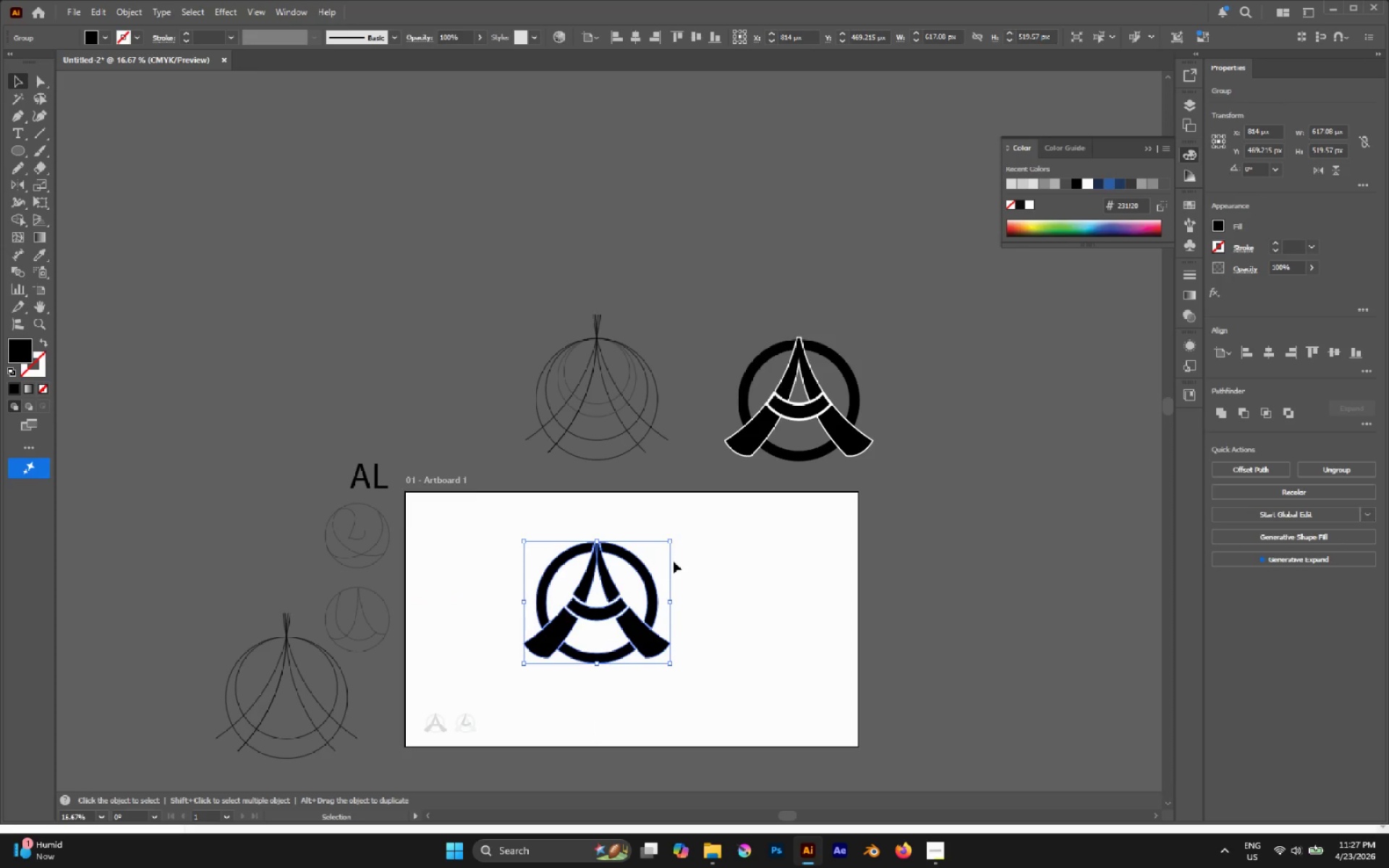 
key(Shift+X)
 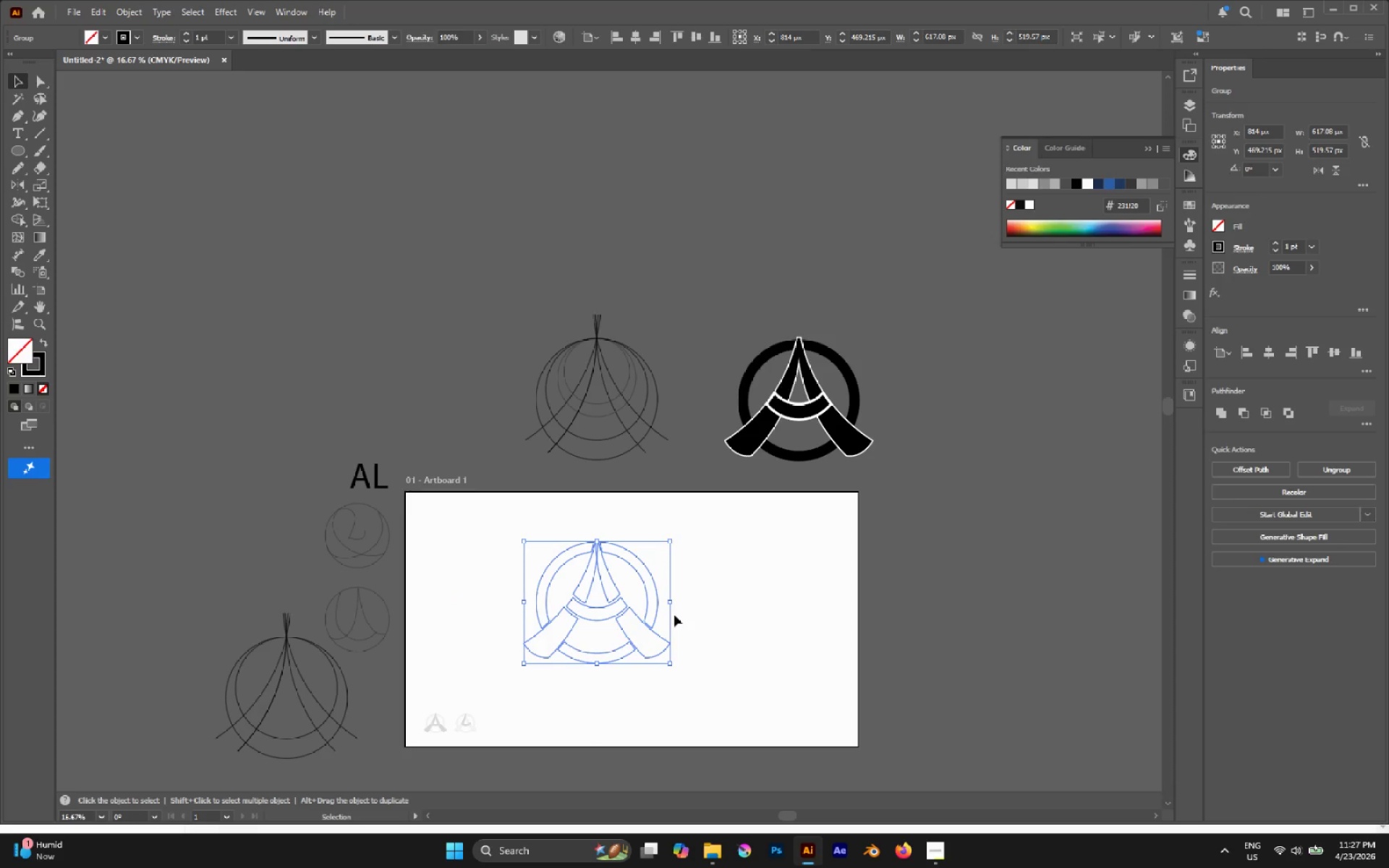 
left_click([674, 615])
 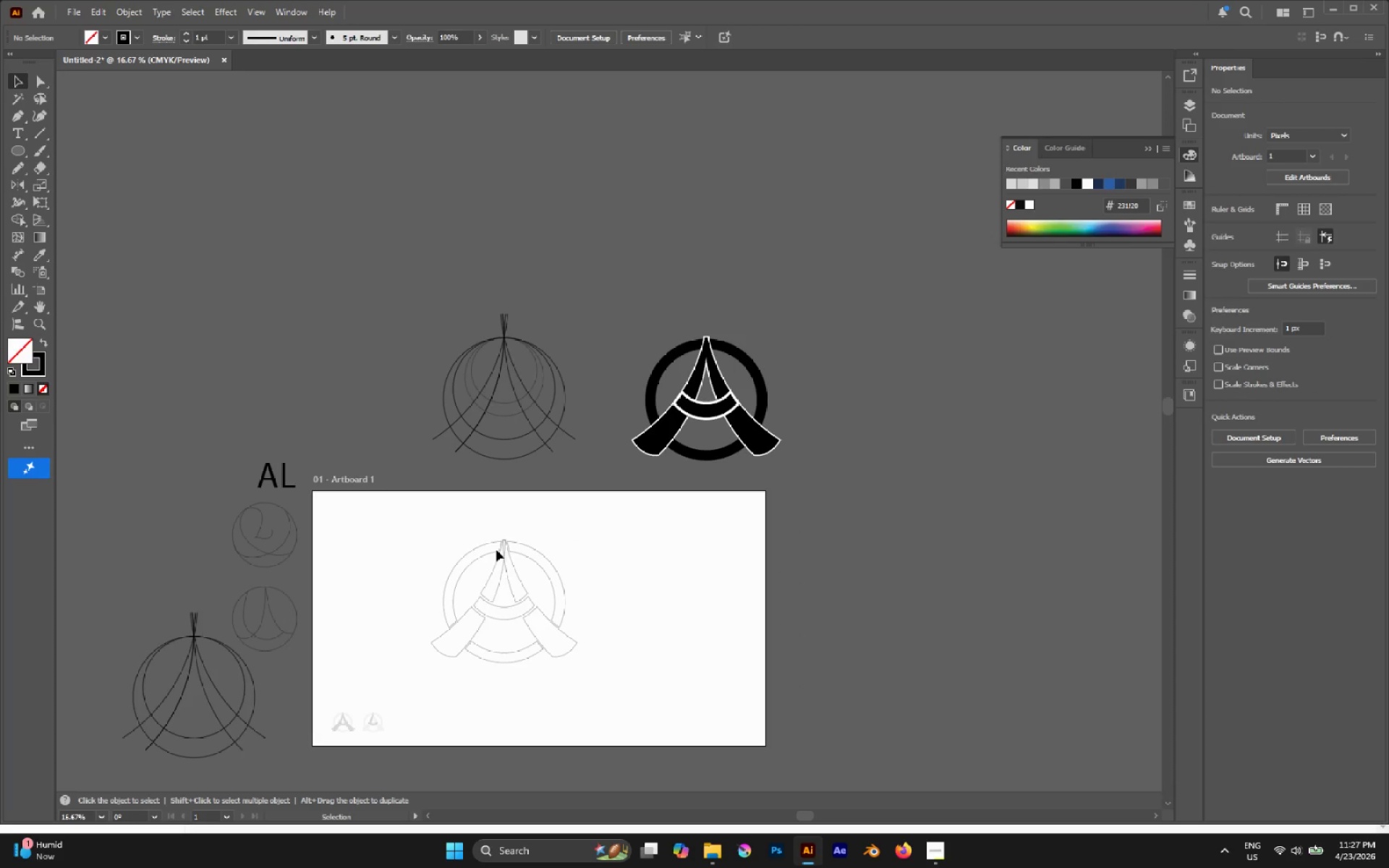 
left_click([504, 569])
 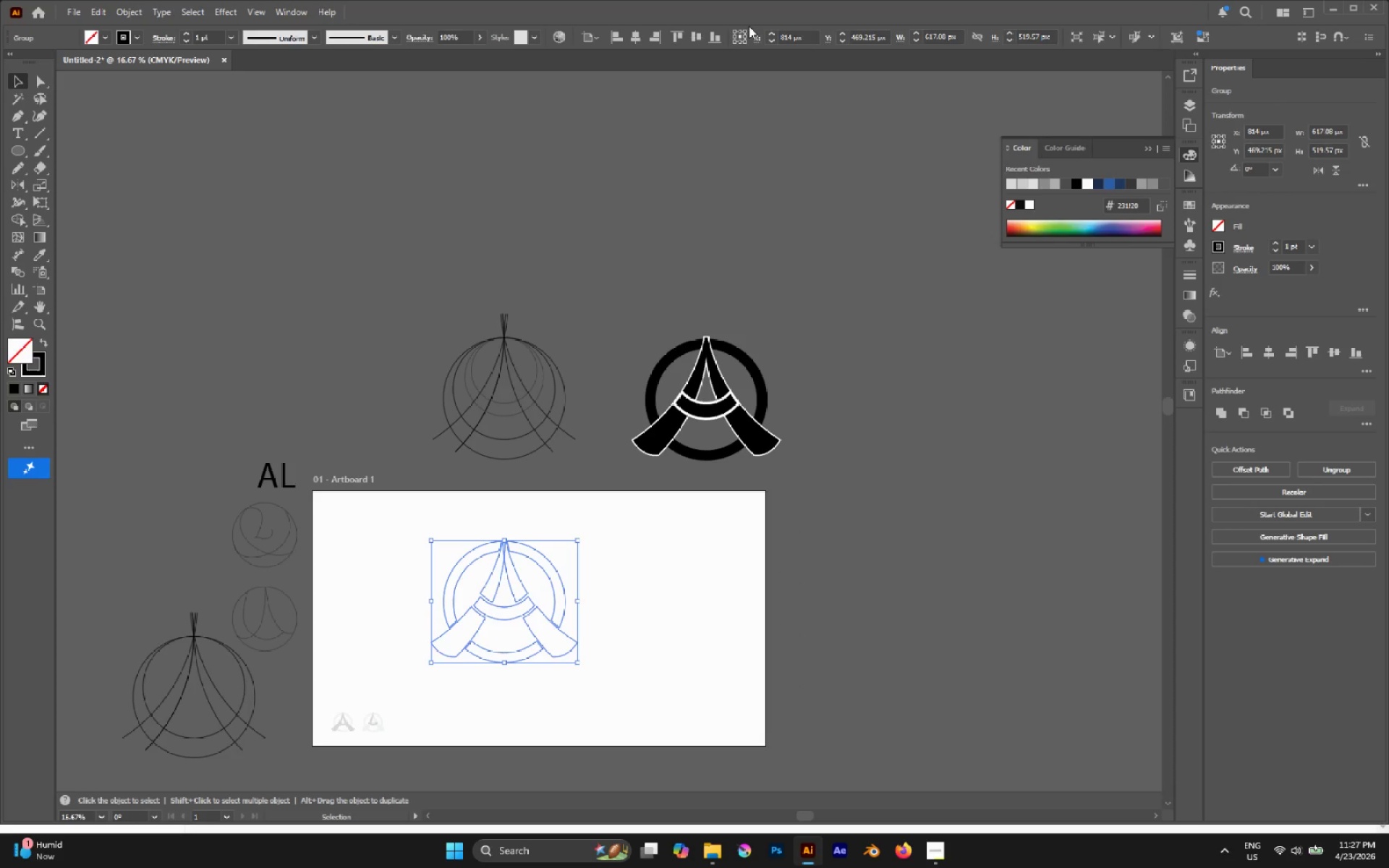 
mouse_move([640, 44])
 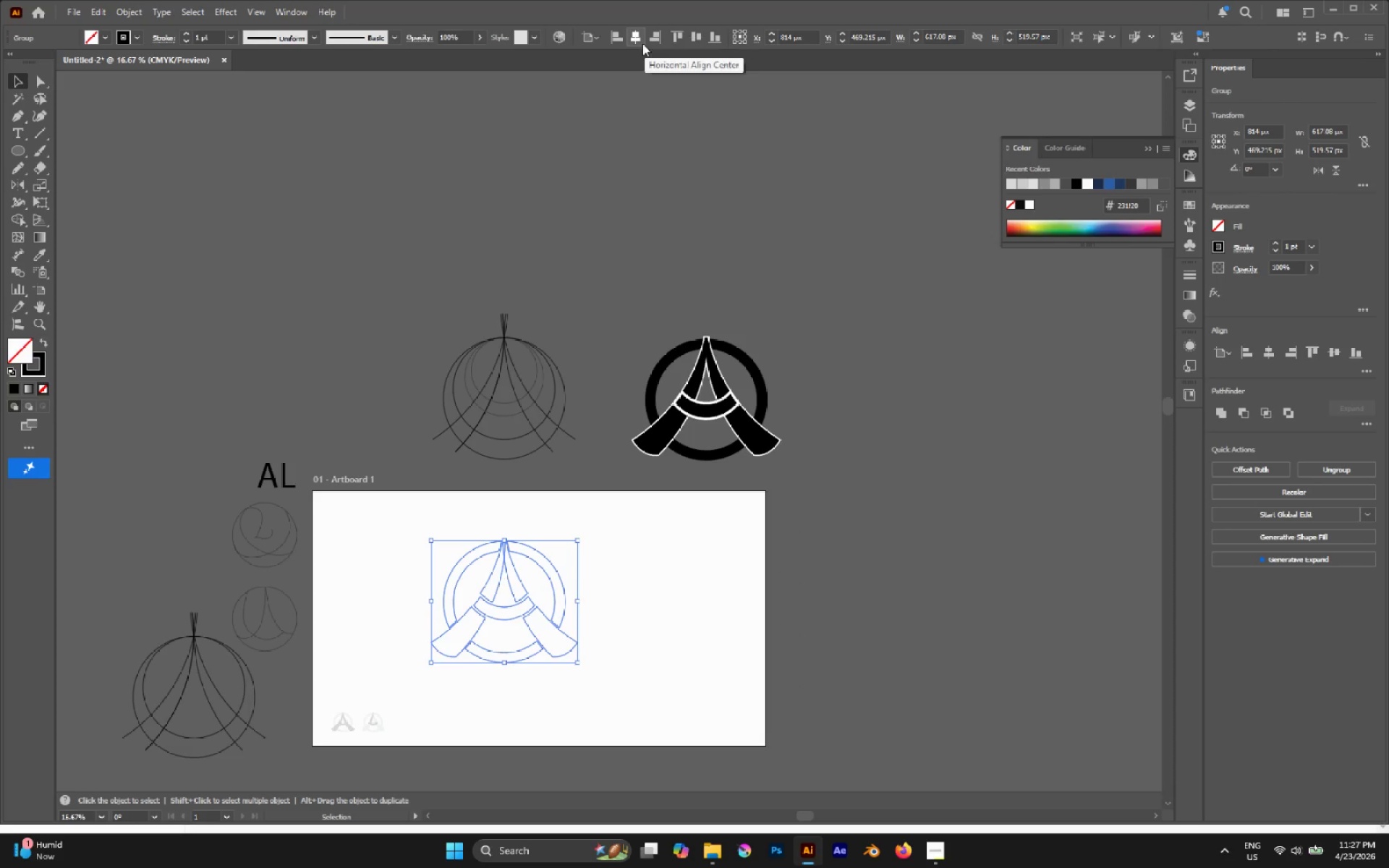 
left_click([640, 44])
 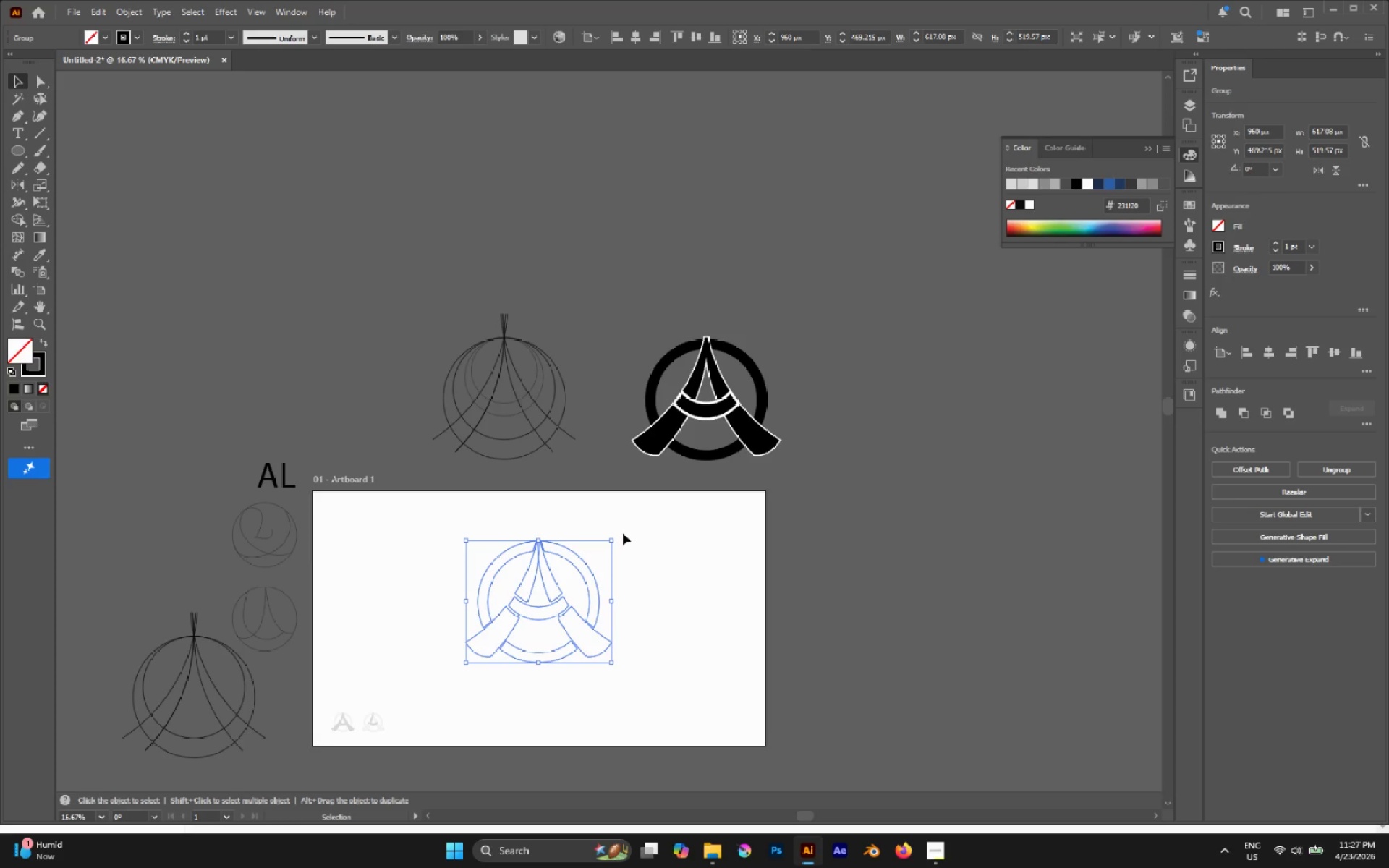 
left_click([623, 533])
 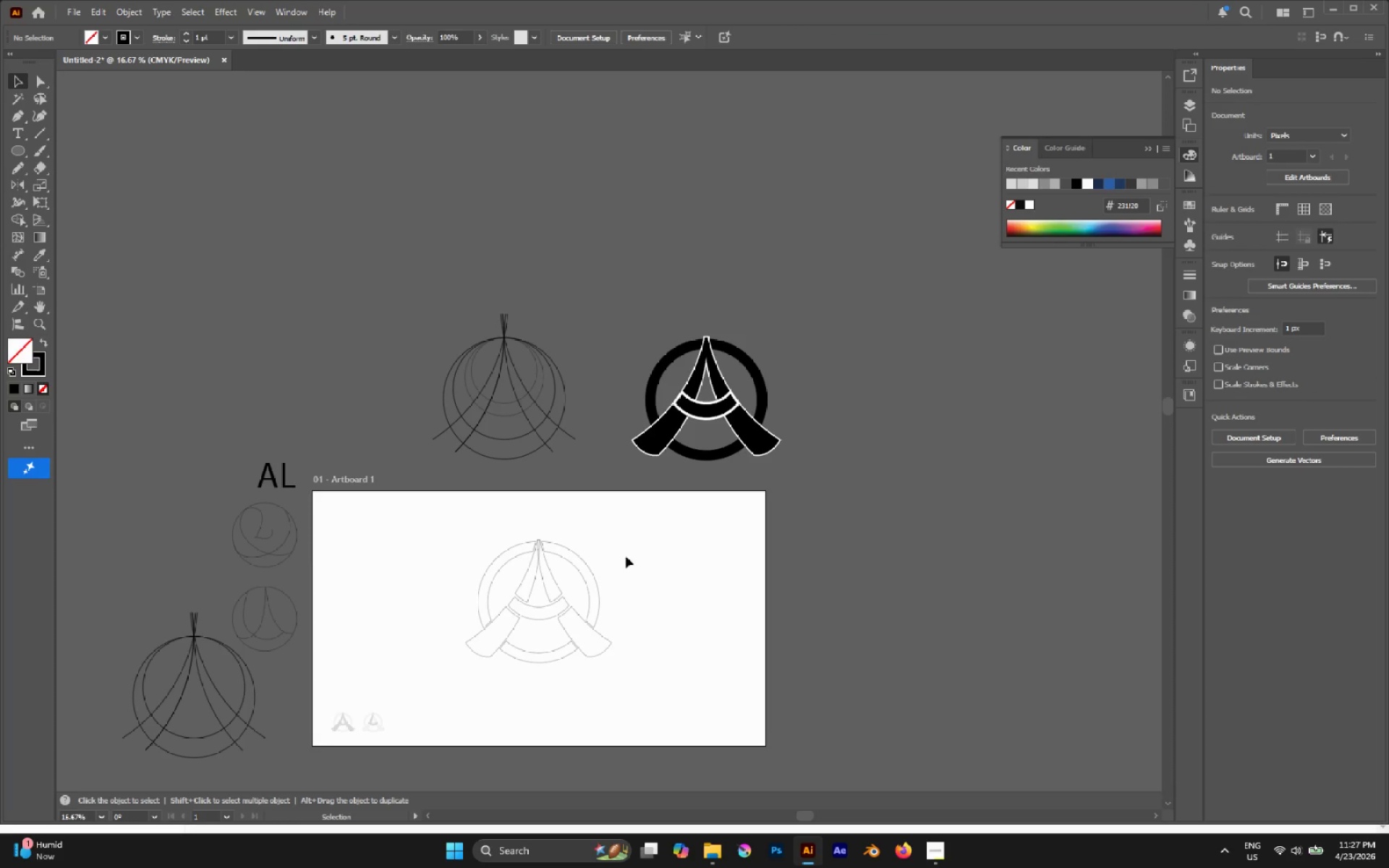 
hold_key(key=AltLeft, duration=1.2)
scroll: coordinate [498, 610], scroll_direction: none, amount: 0.0
 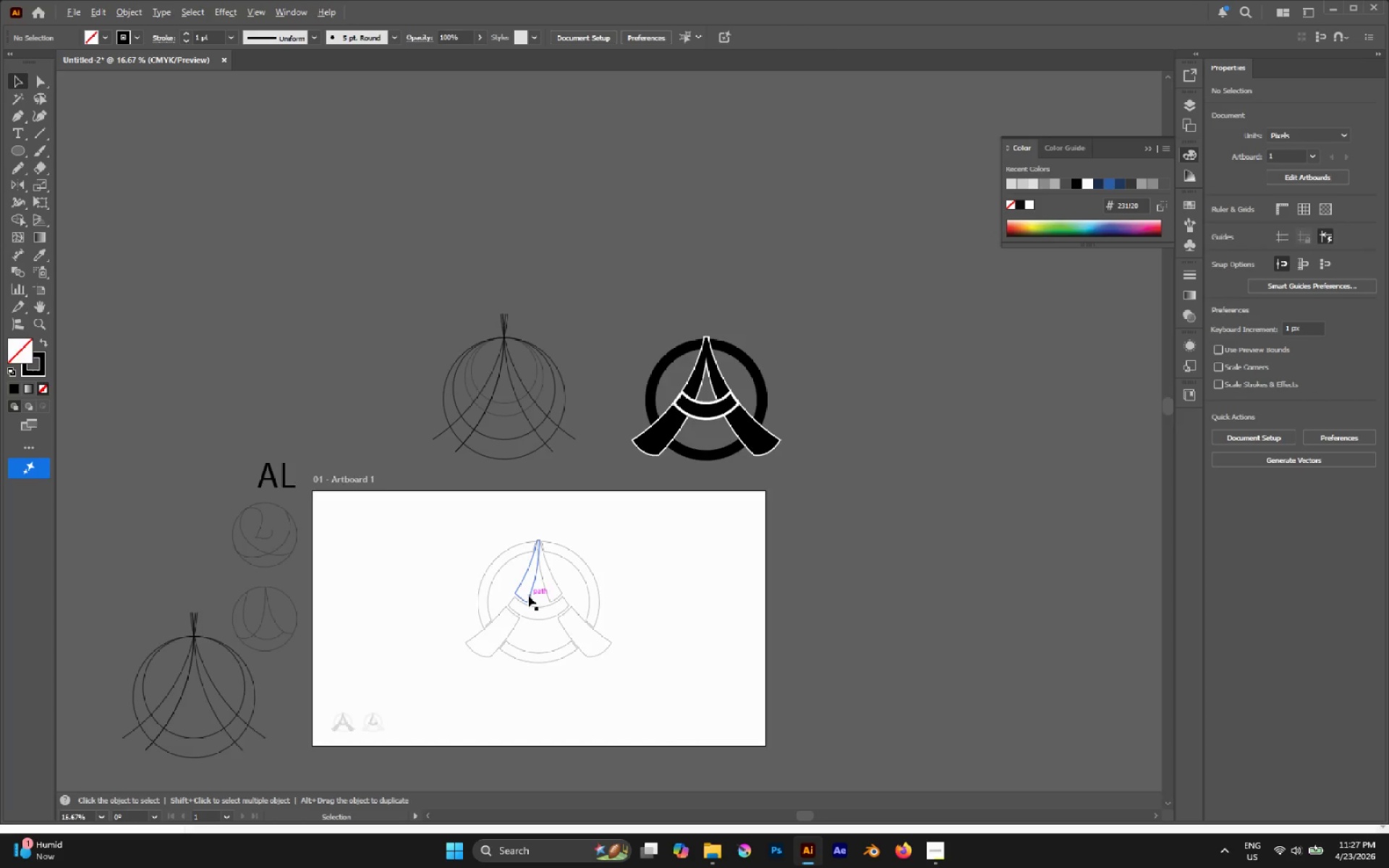 
scroll: coordinate [528, 595], scroll_direction: up, amount: 1.0
 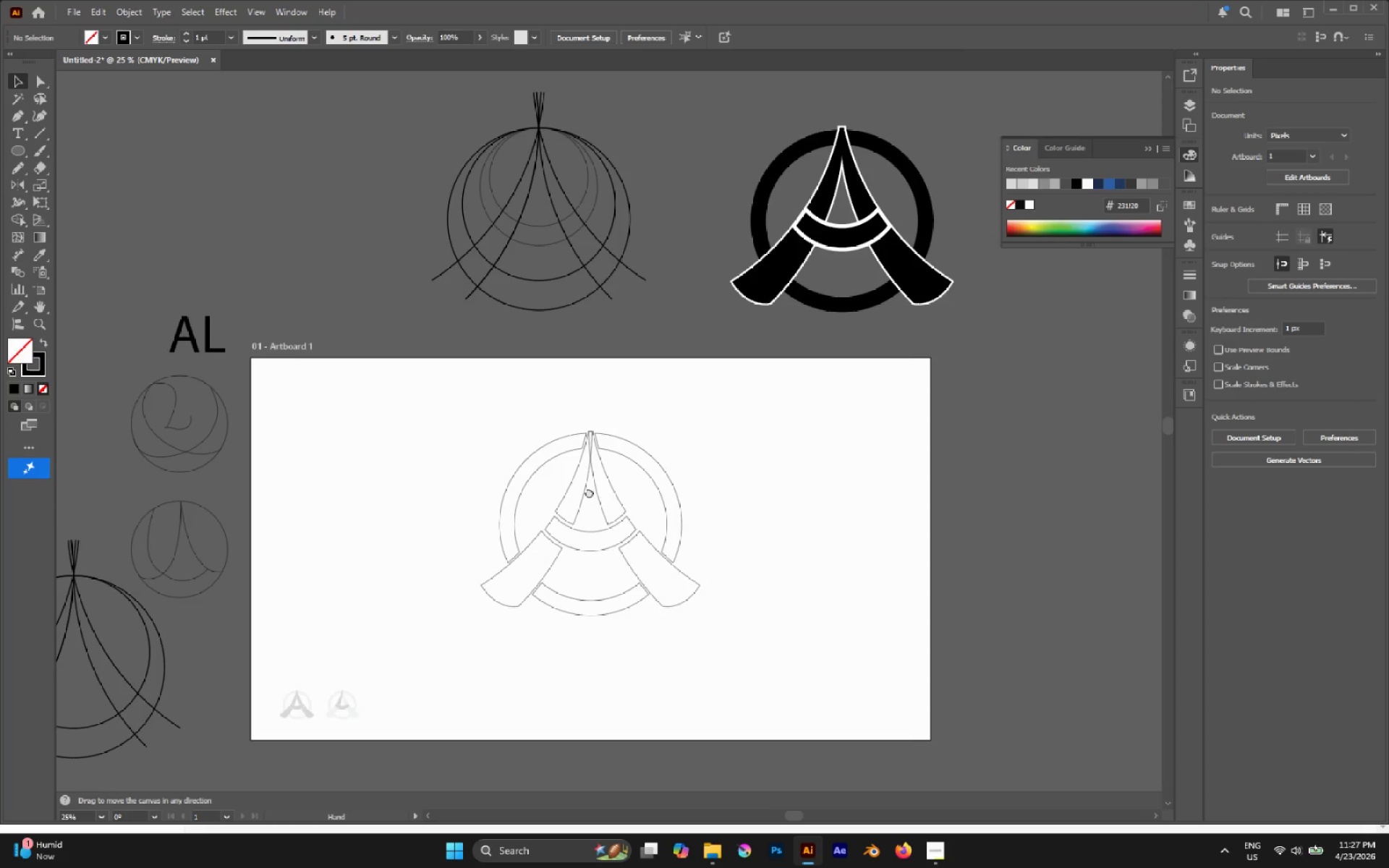 
hold_key(key=AltLeft, duration=1.97)
scroll: coordinate [589, 488], scroll_direction: up, amount: 3.0
 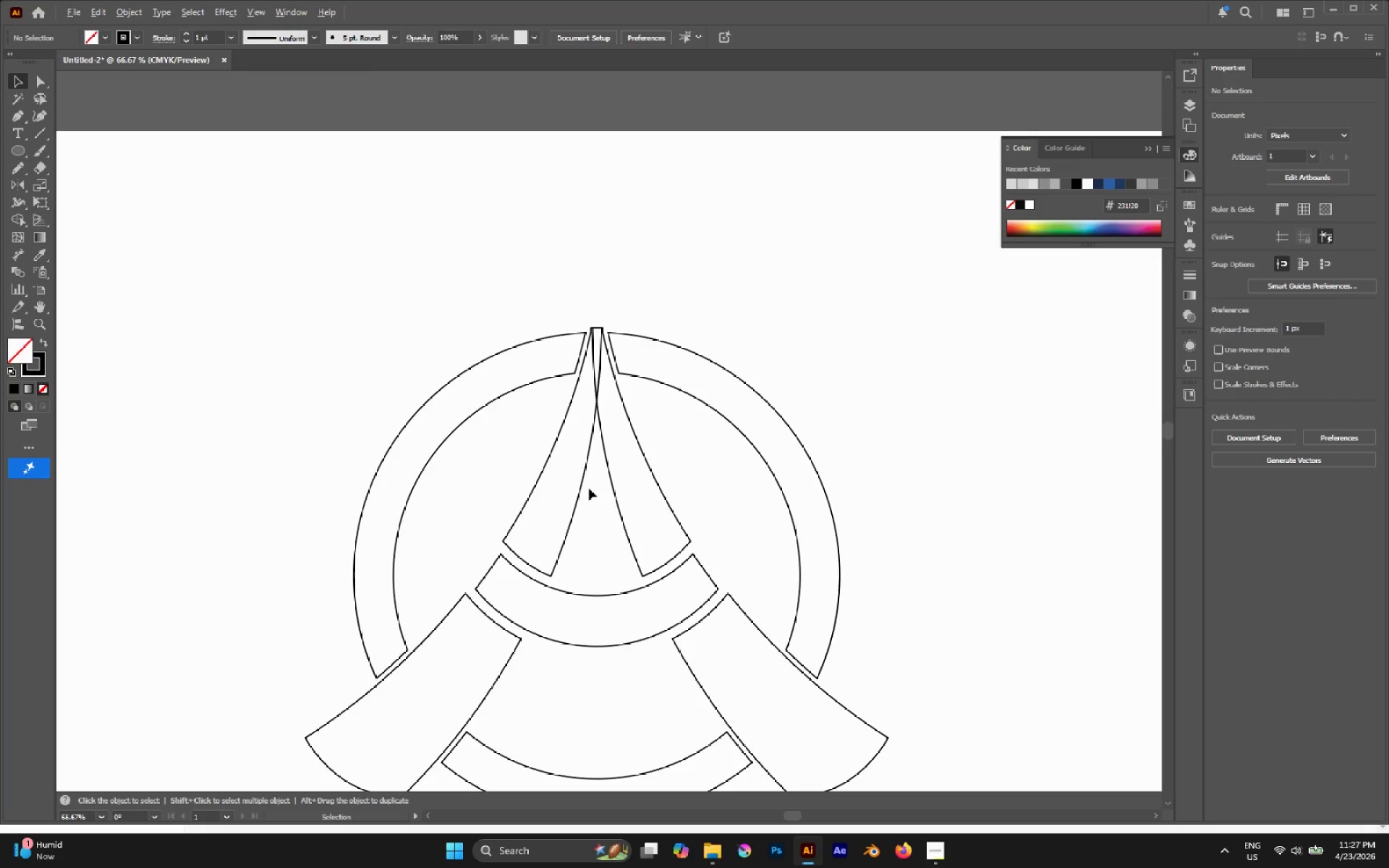 
scroll: coordinate [589, 488], scroll_direction: down, amount: 2.0
 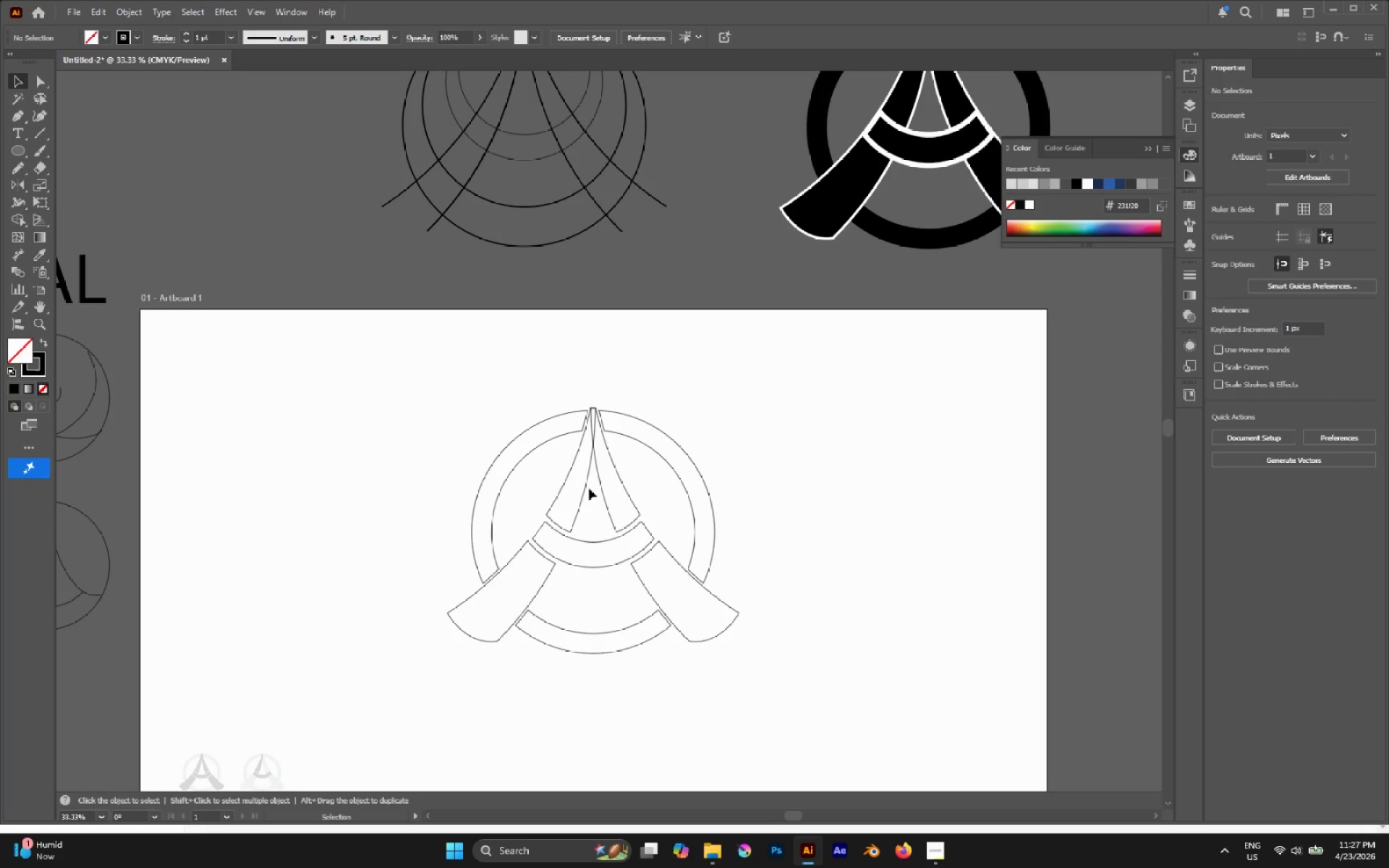 
key(A)
 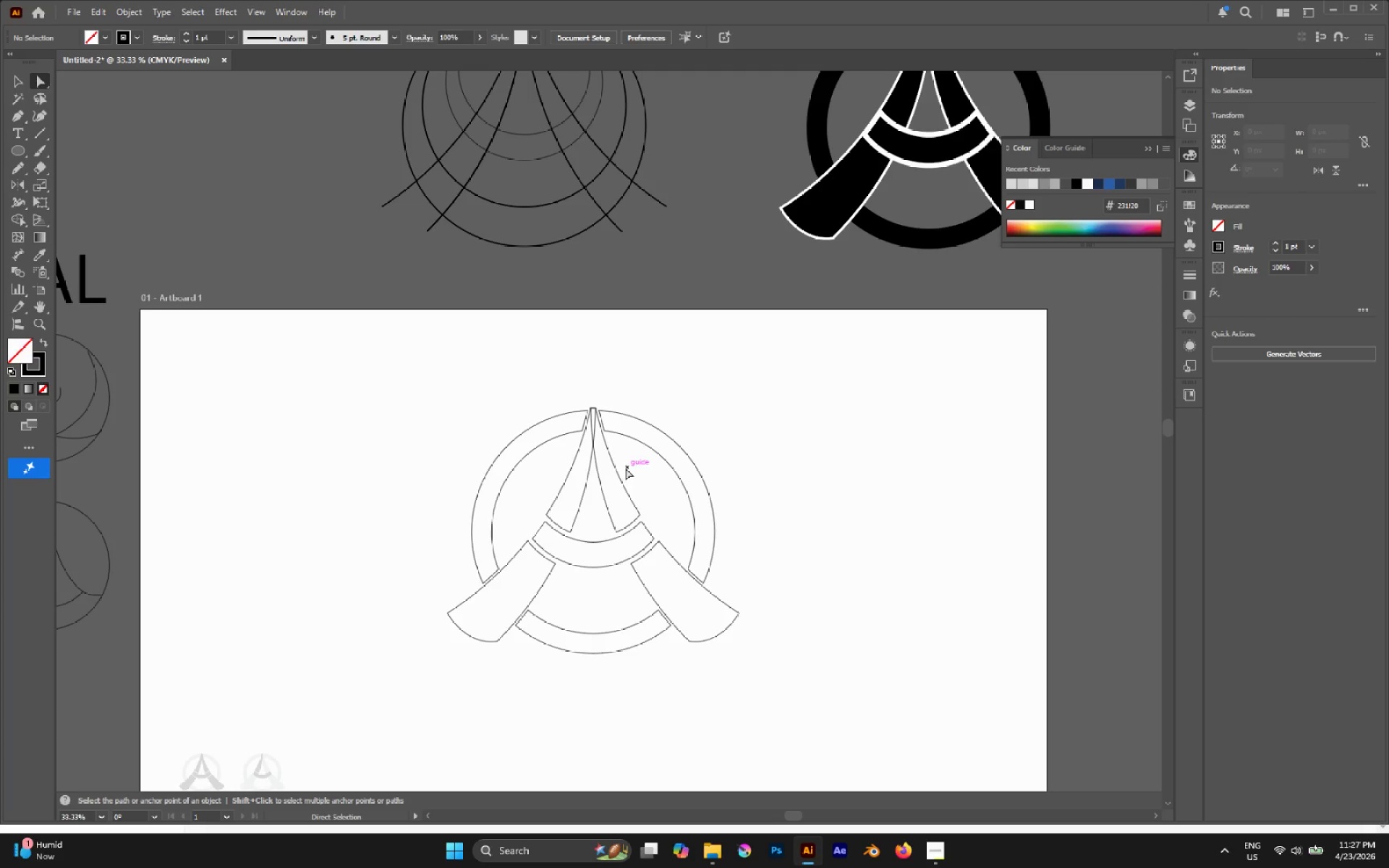 
hold_key(key=AltLeft, duration=0.69)
 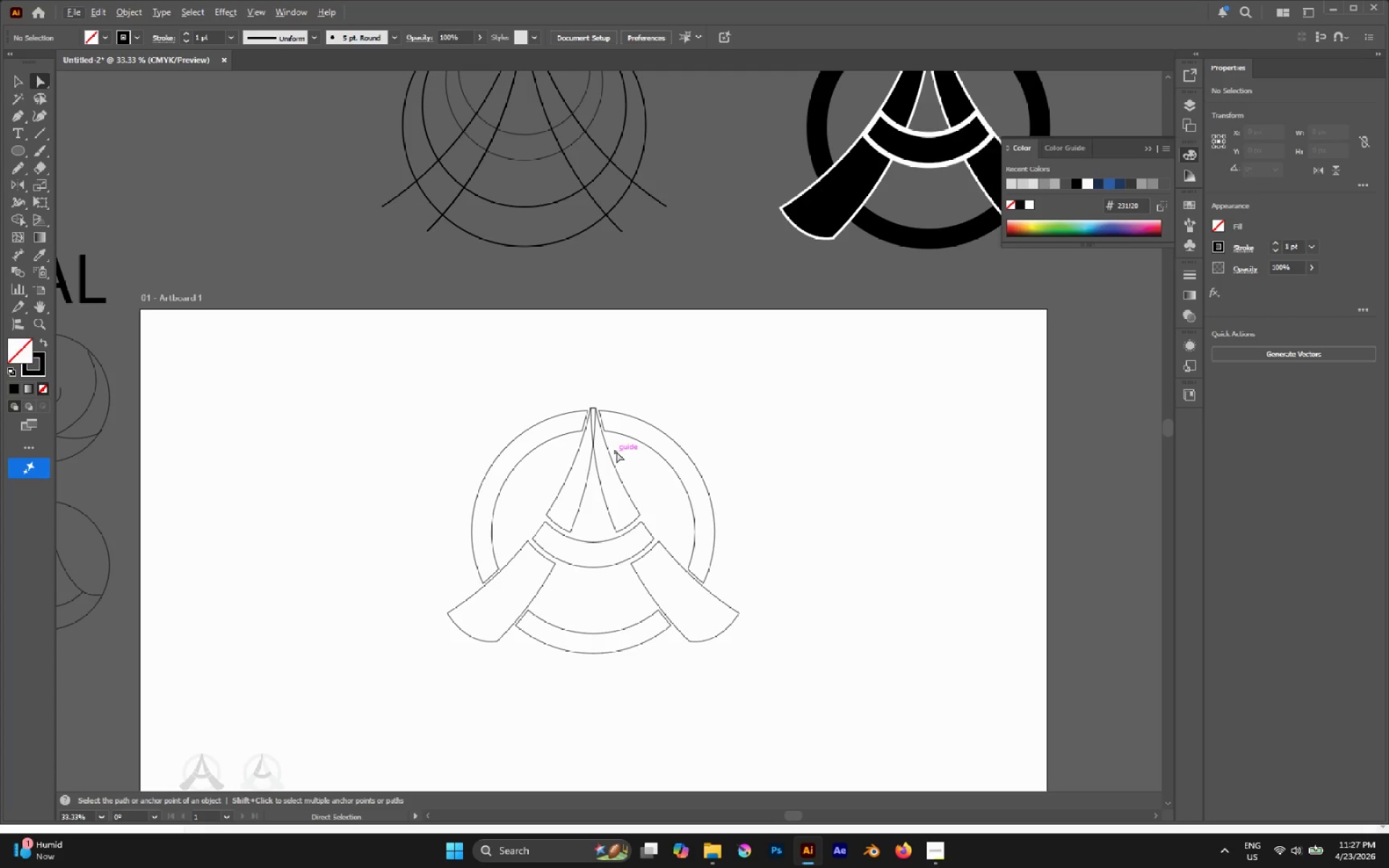 
hold_key(key=AltLeft, duration=0.48)
scroll: coordinate [593, 449], scroll_direction: down, amount: 2.0
 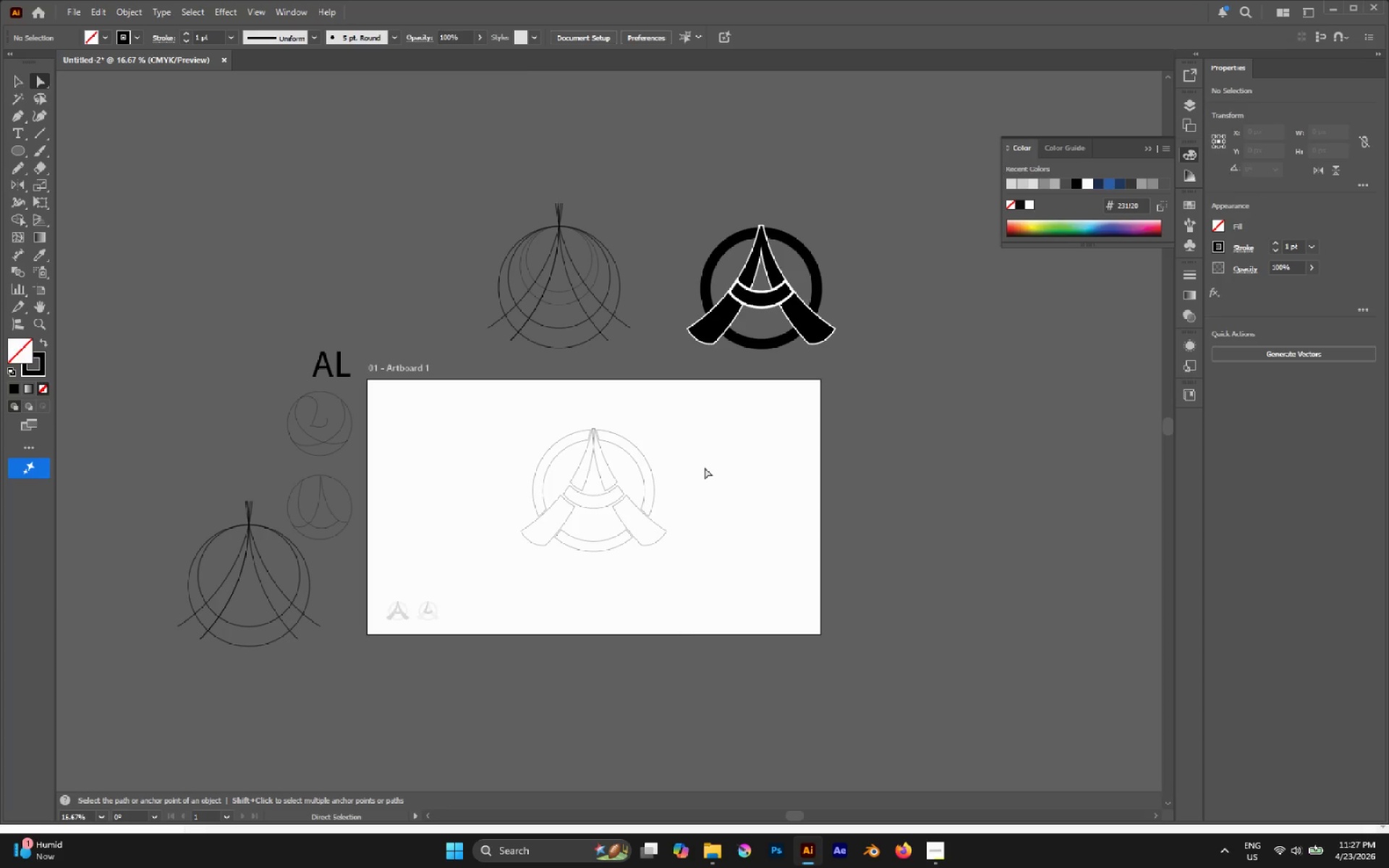 
left_click([705, 467])
 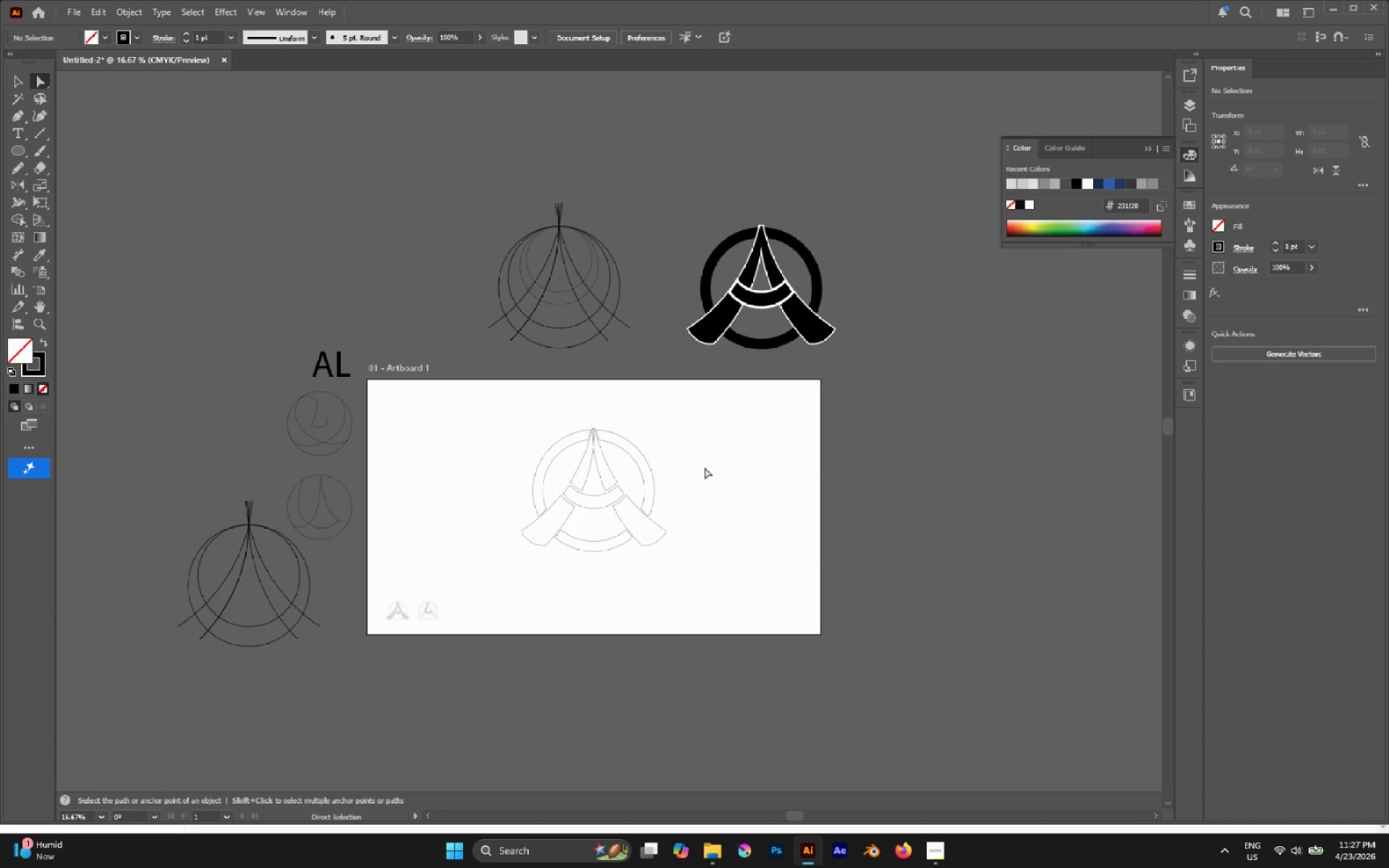 
key(V)
 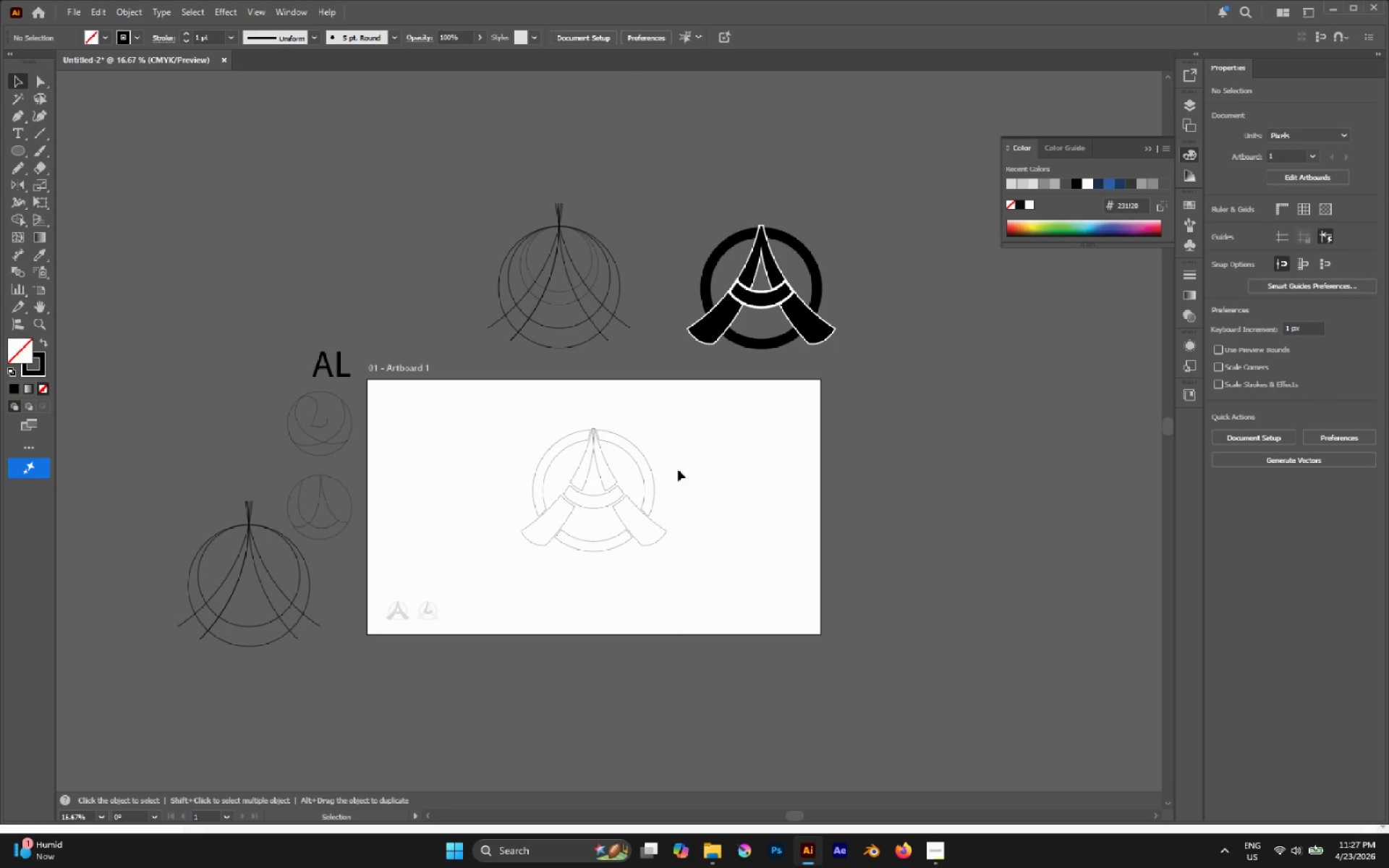 
left_click_drag(start_coordinate=[672, 459], to_coordinate=[587, 496])
 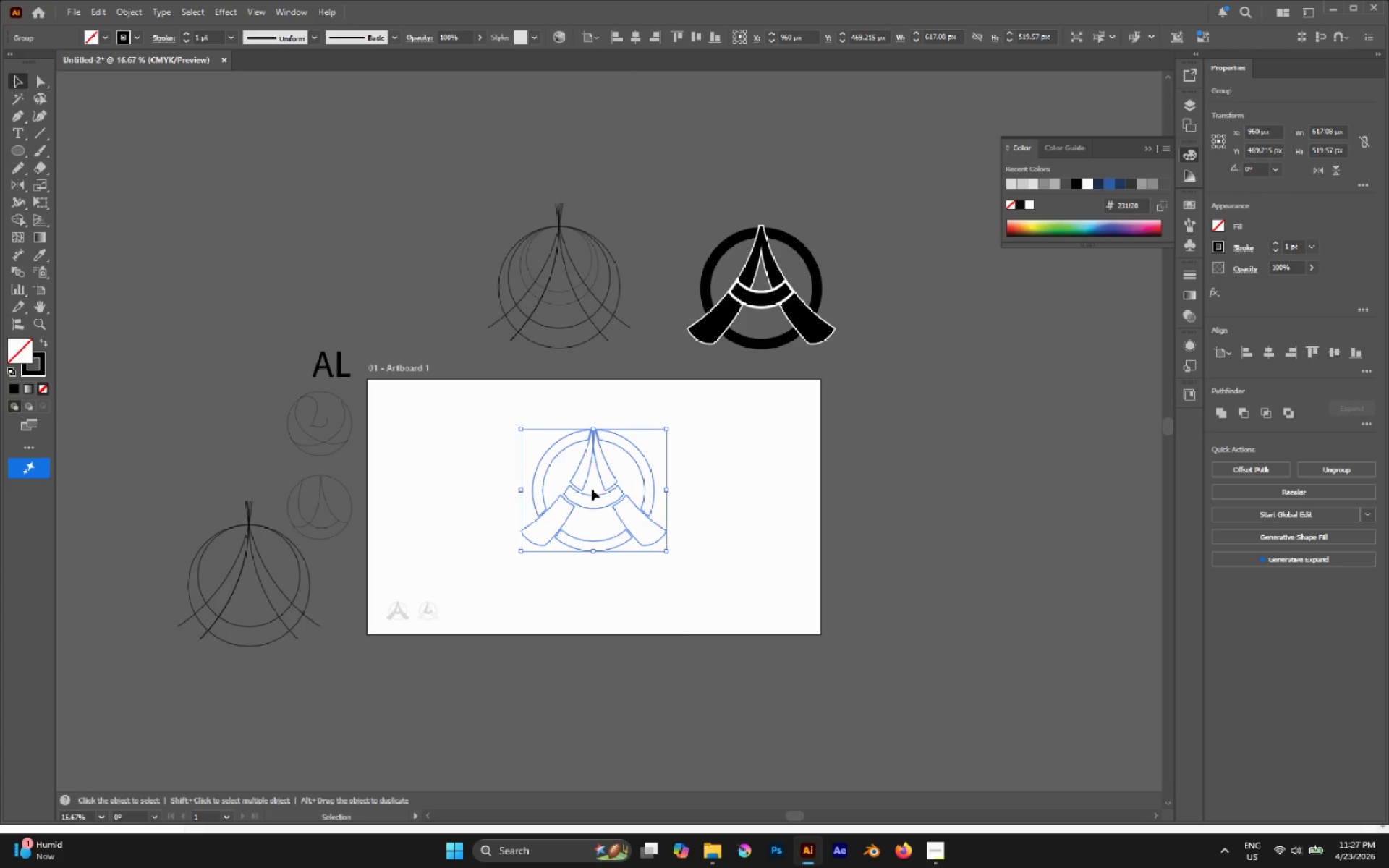 
hold_key(key=AltLeft, duration=1.53)
left_click_drag(start_coordinate=[588, 477], to_coordinate=[365, 225])
 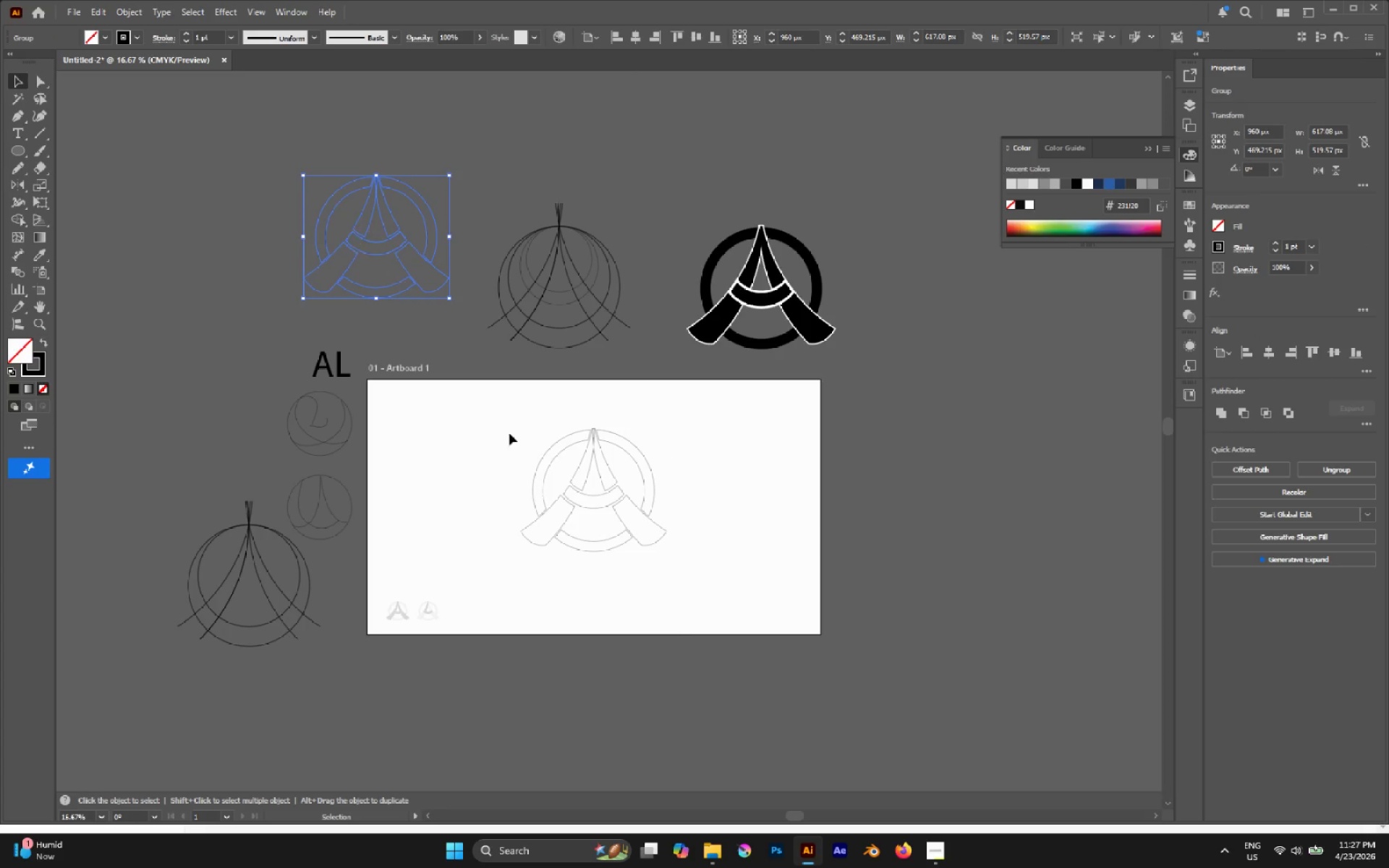 
hold_key(key=AltLeft, duration=0.44)
 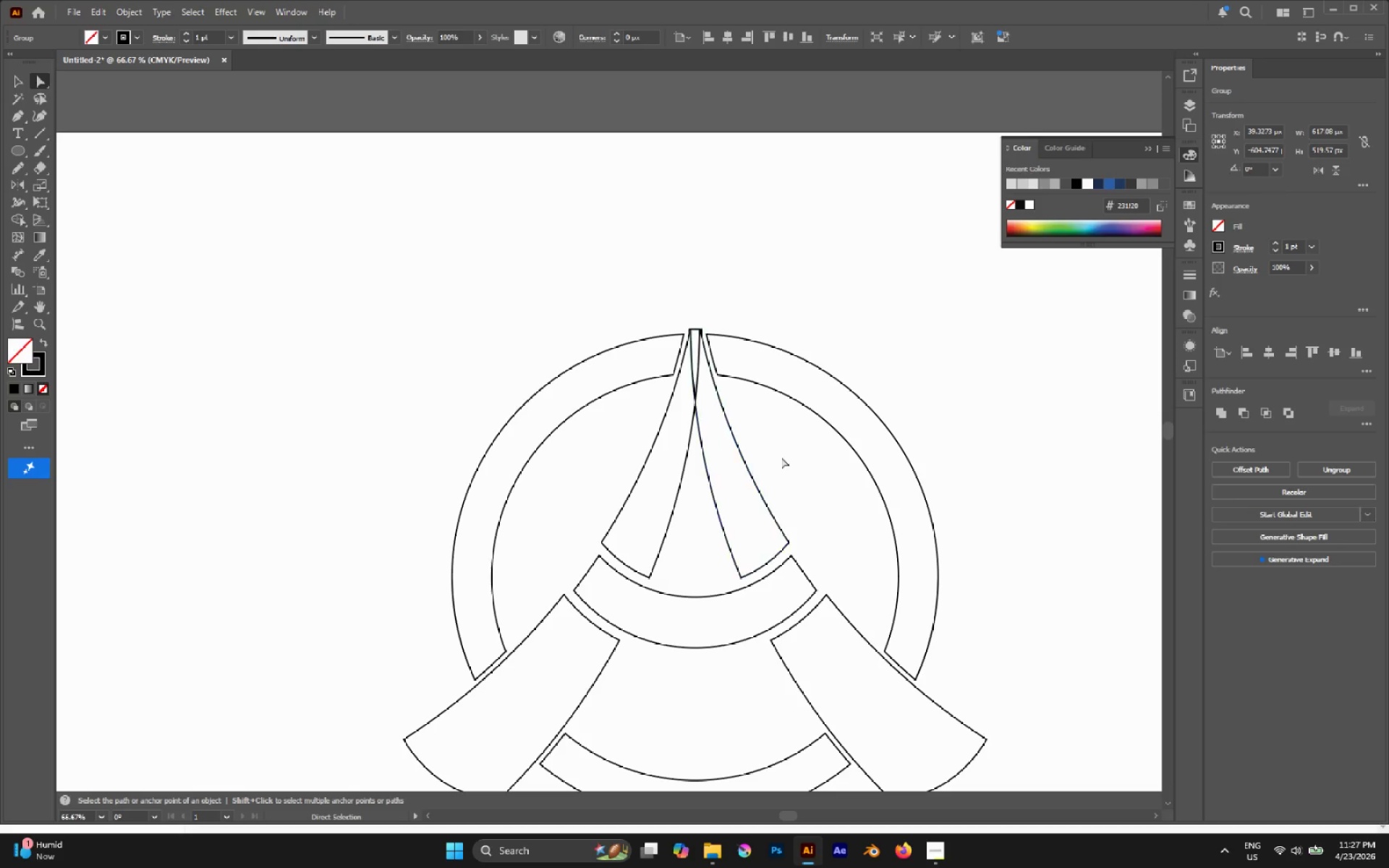 
key(A)
 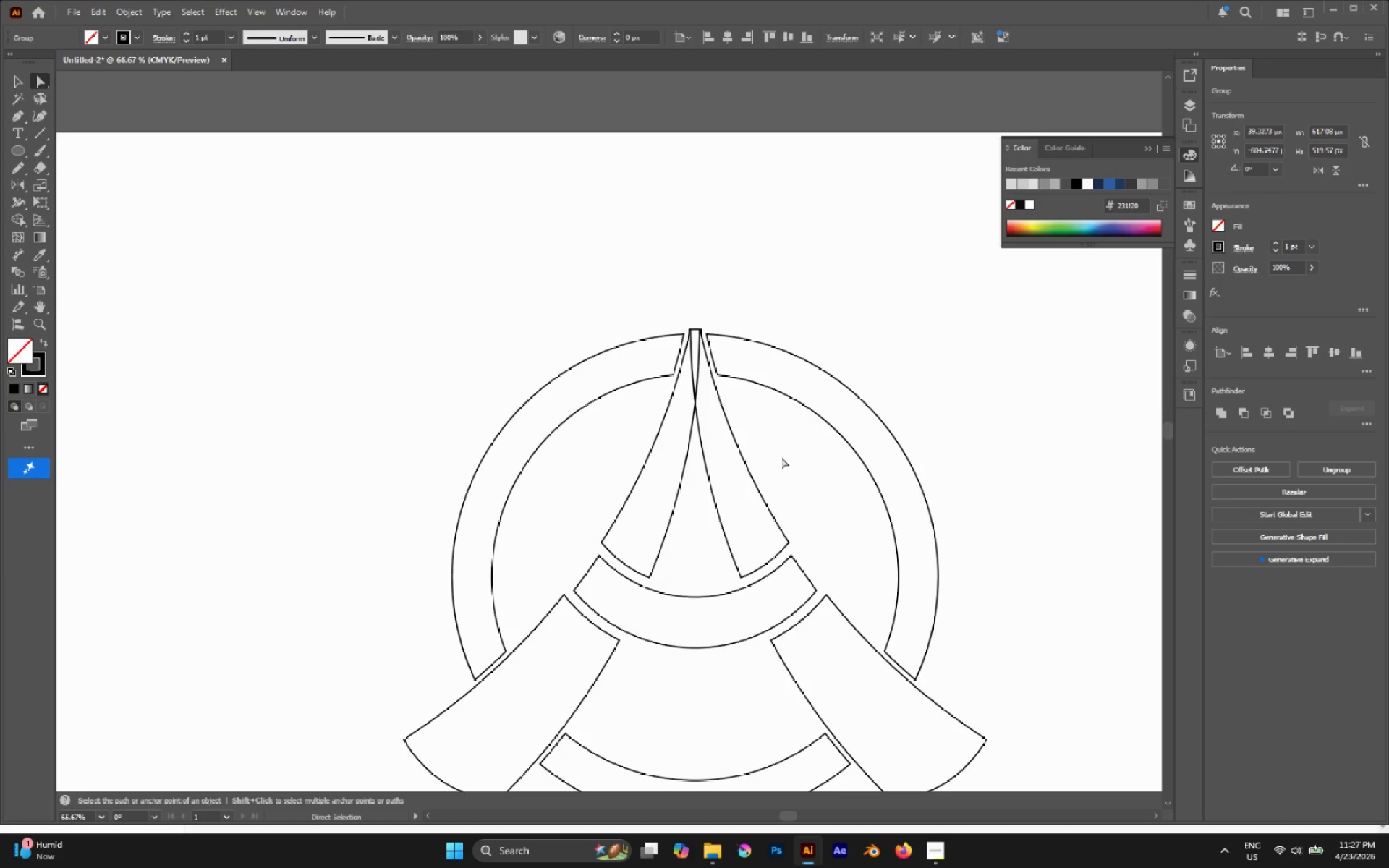 
scroll: coordinate [560, 462], scroll_direction: up, amount: 4.0
 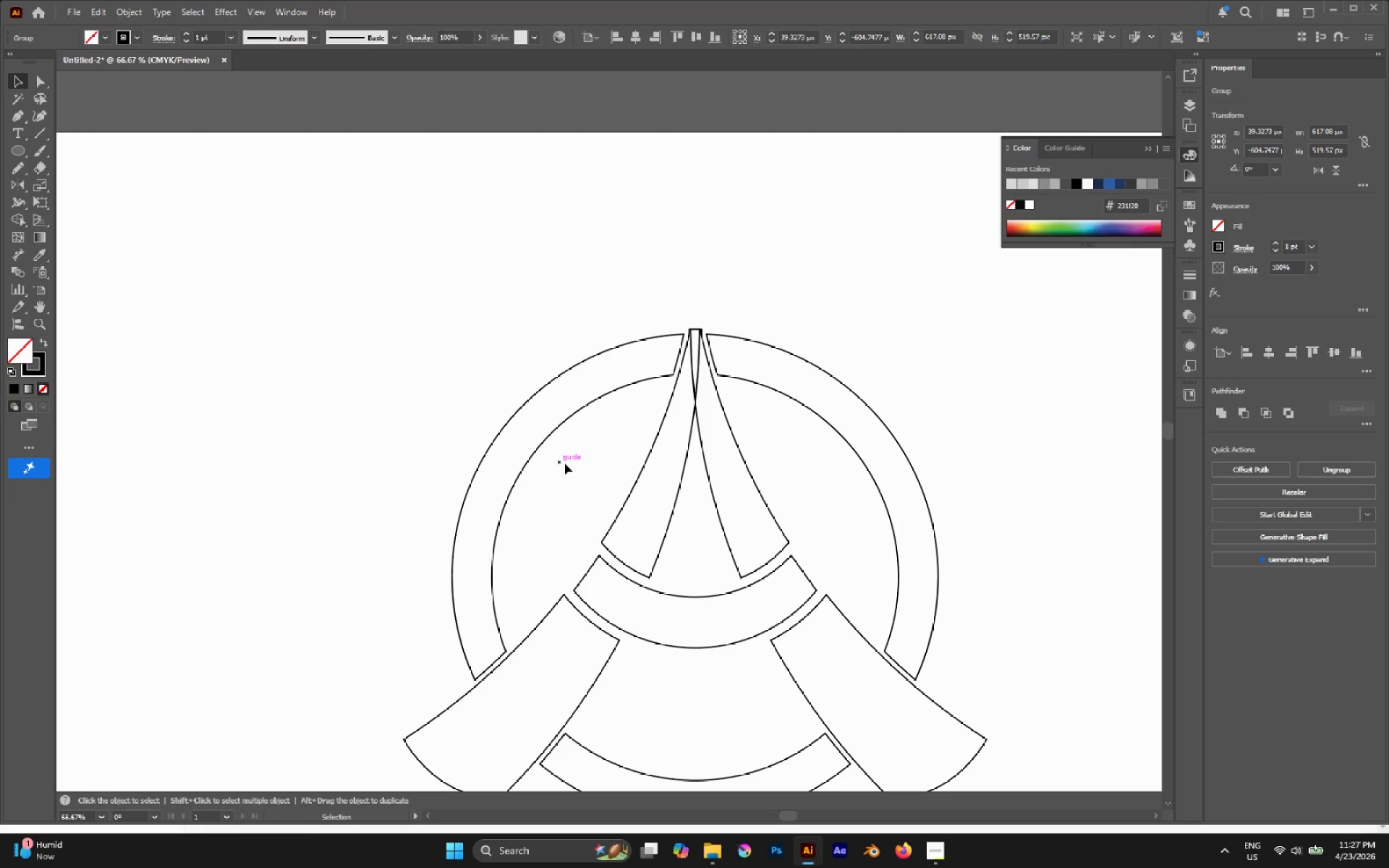 
hold_key(key=AltLeft, duration=1.56)
left_click_drag(start_coordinate=[781, 457], to_coordinate=[645, 485])
 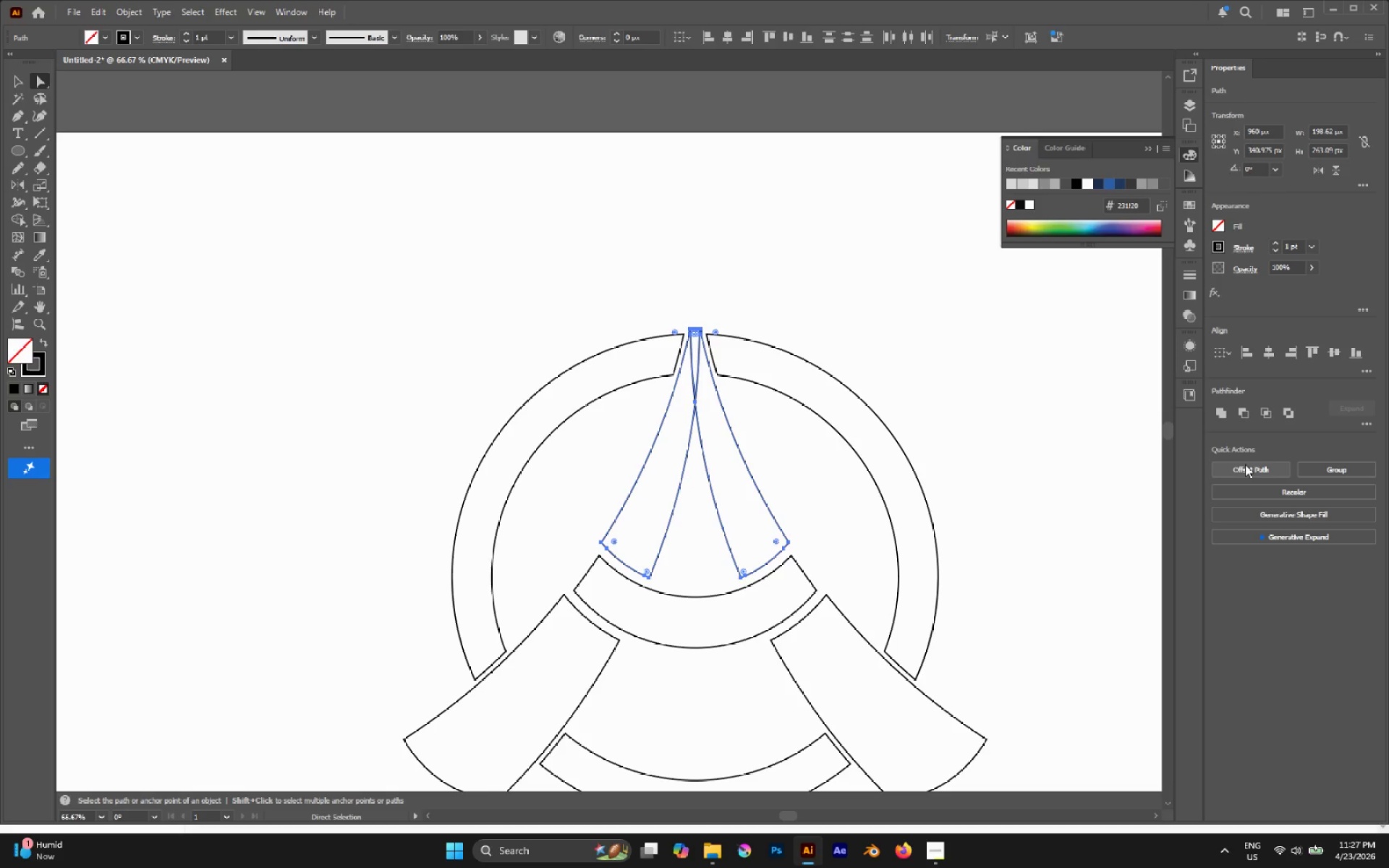 
left_click([1226, 420])
 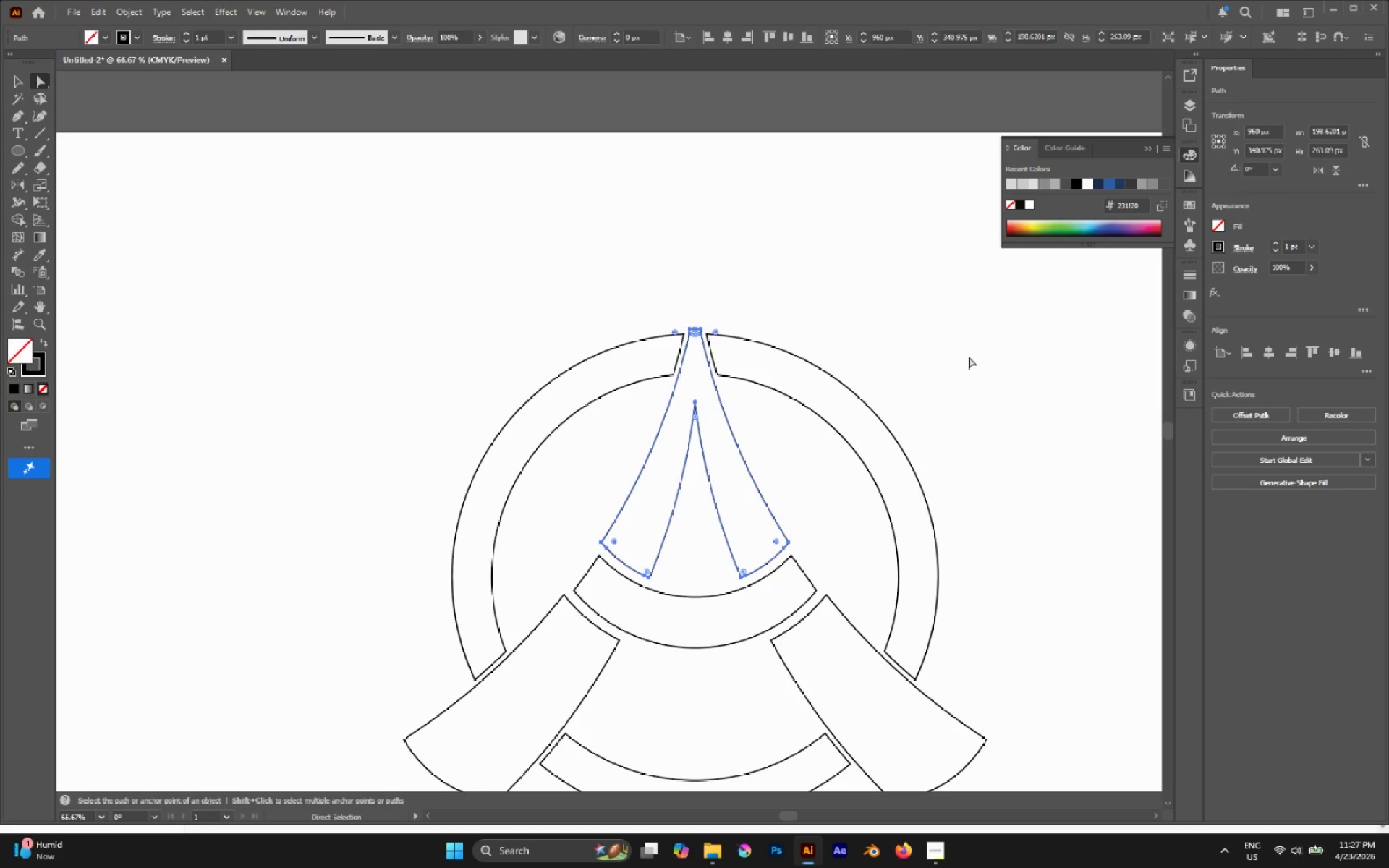 
left_click([932, 333])
 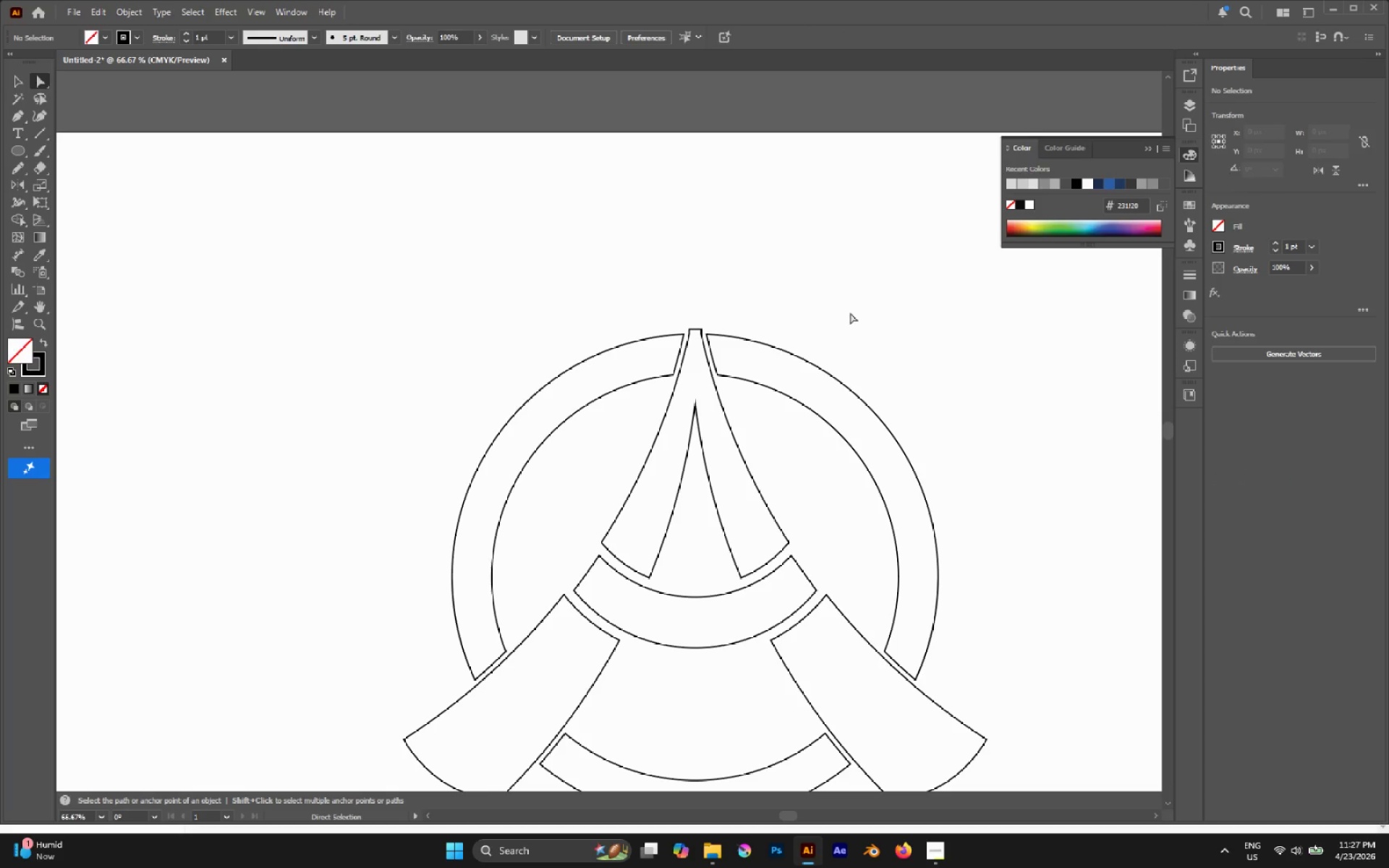 
hold_key(key=AltLeft, duration=1.17)
scroll: coordinate [721, 376], scroll_direction: up, amount: 7.0
 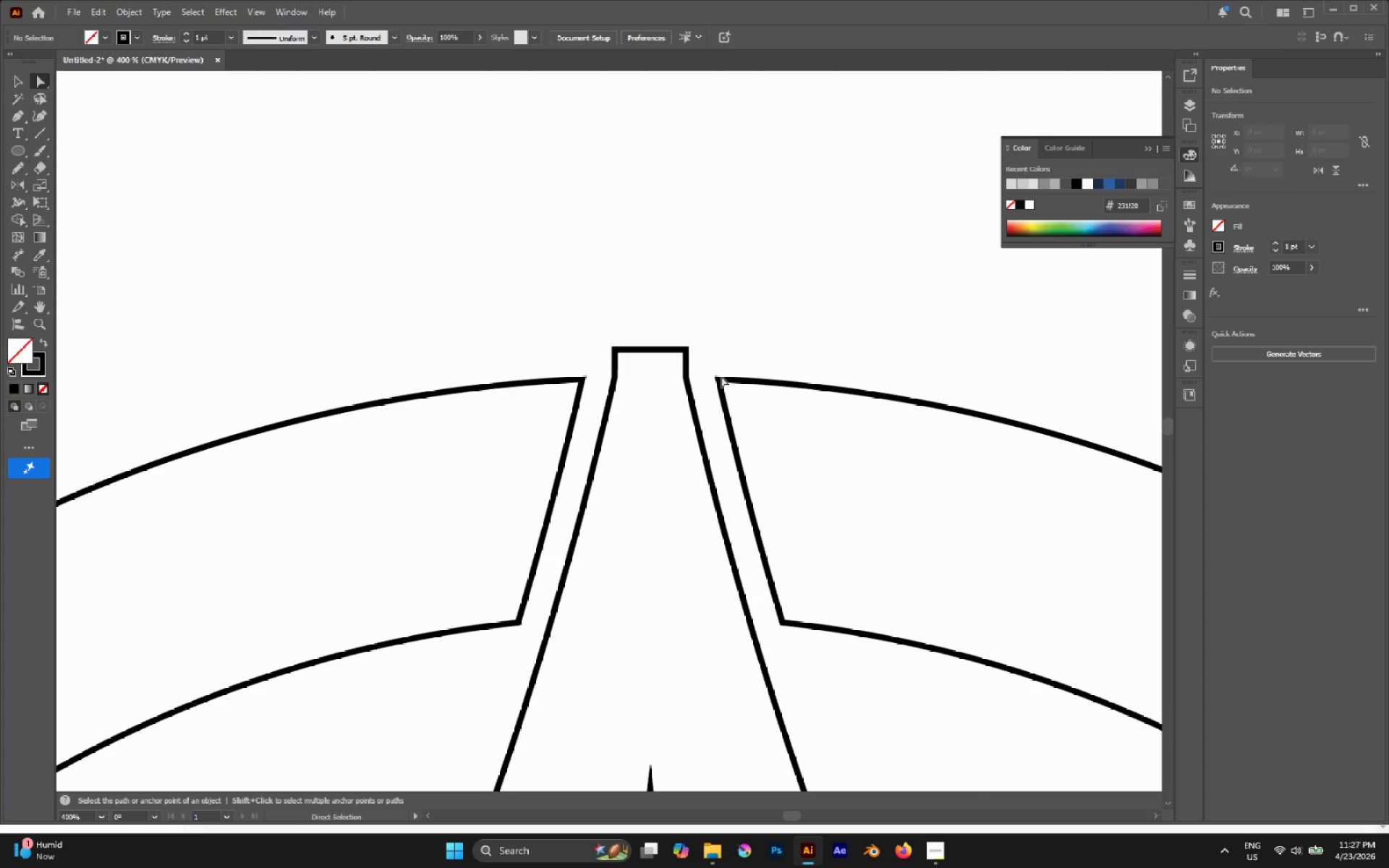 
hold_key(key=AltLeft, duration=1.5)
scroll: coordinate [721, 378], scroll_direction: down, amount: 6.0
 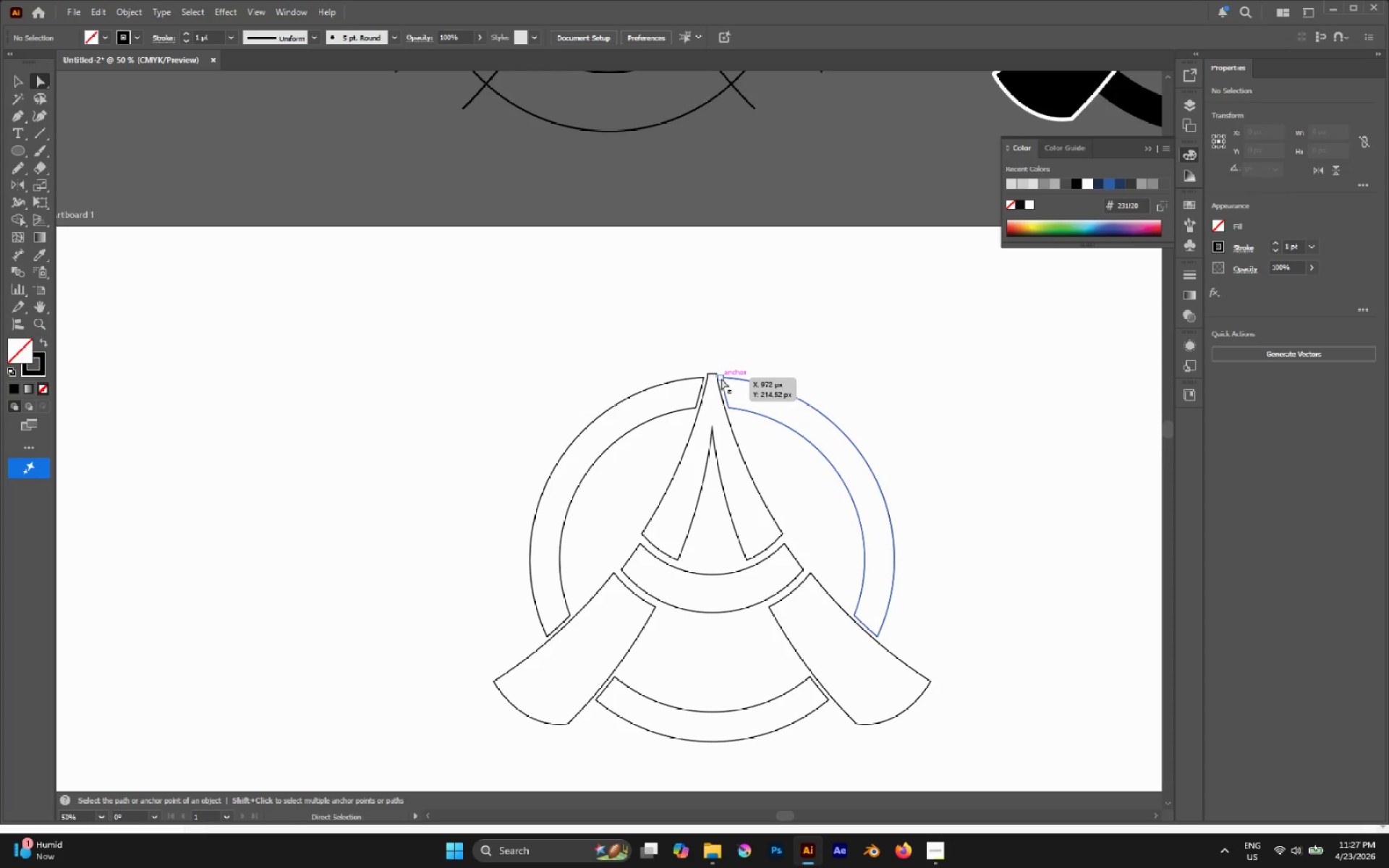 
key(L)
 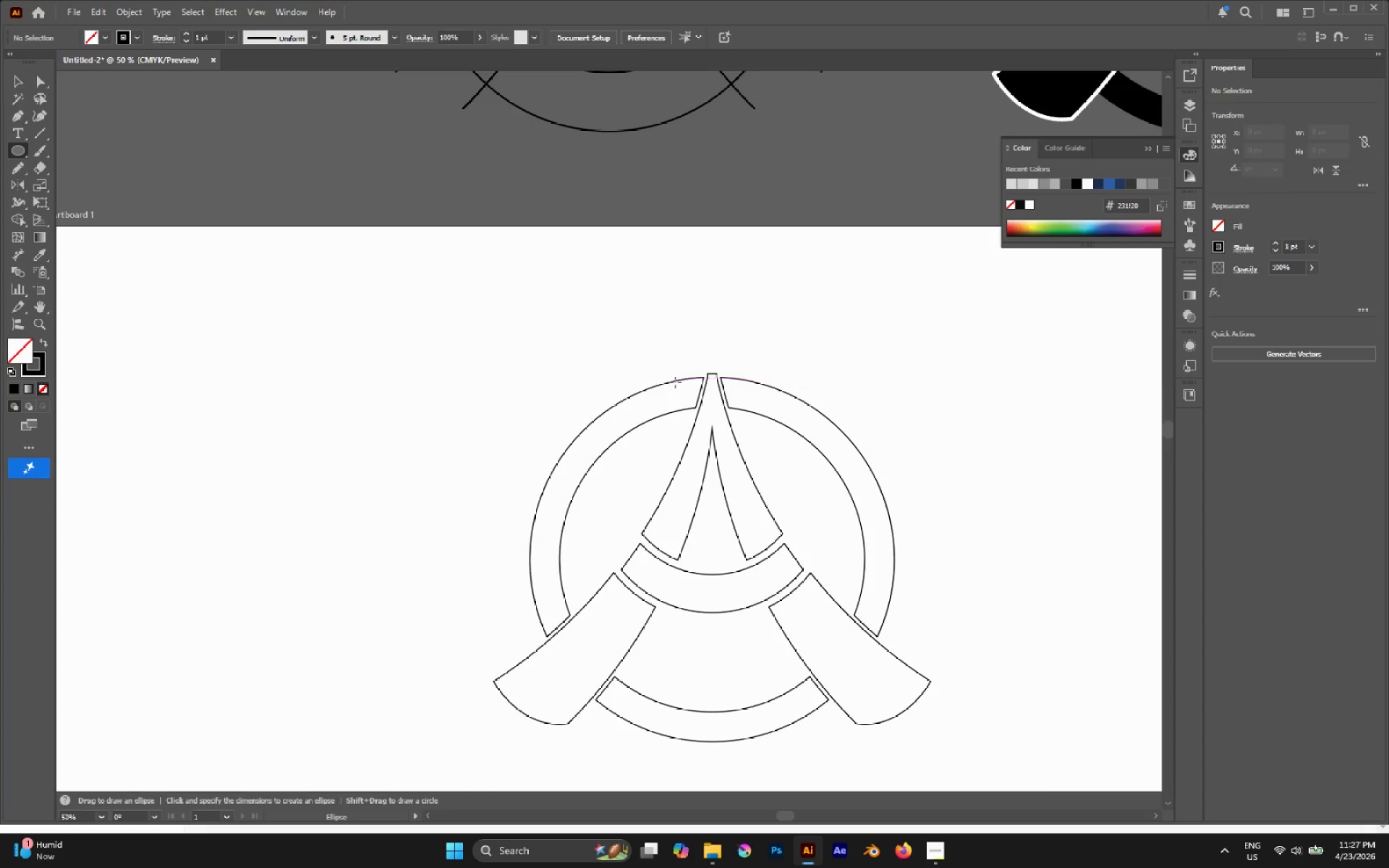 
hold_key(key=AltLeft, duration=2.31)
left_click_drag(start_coordinate=[642, 391], to_coordinate=[742, 537])
 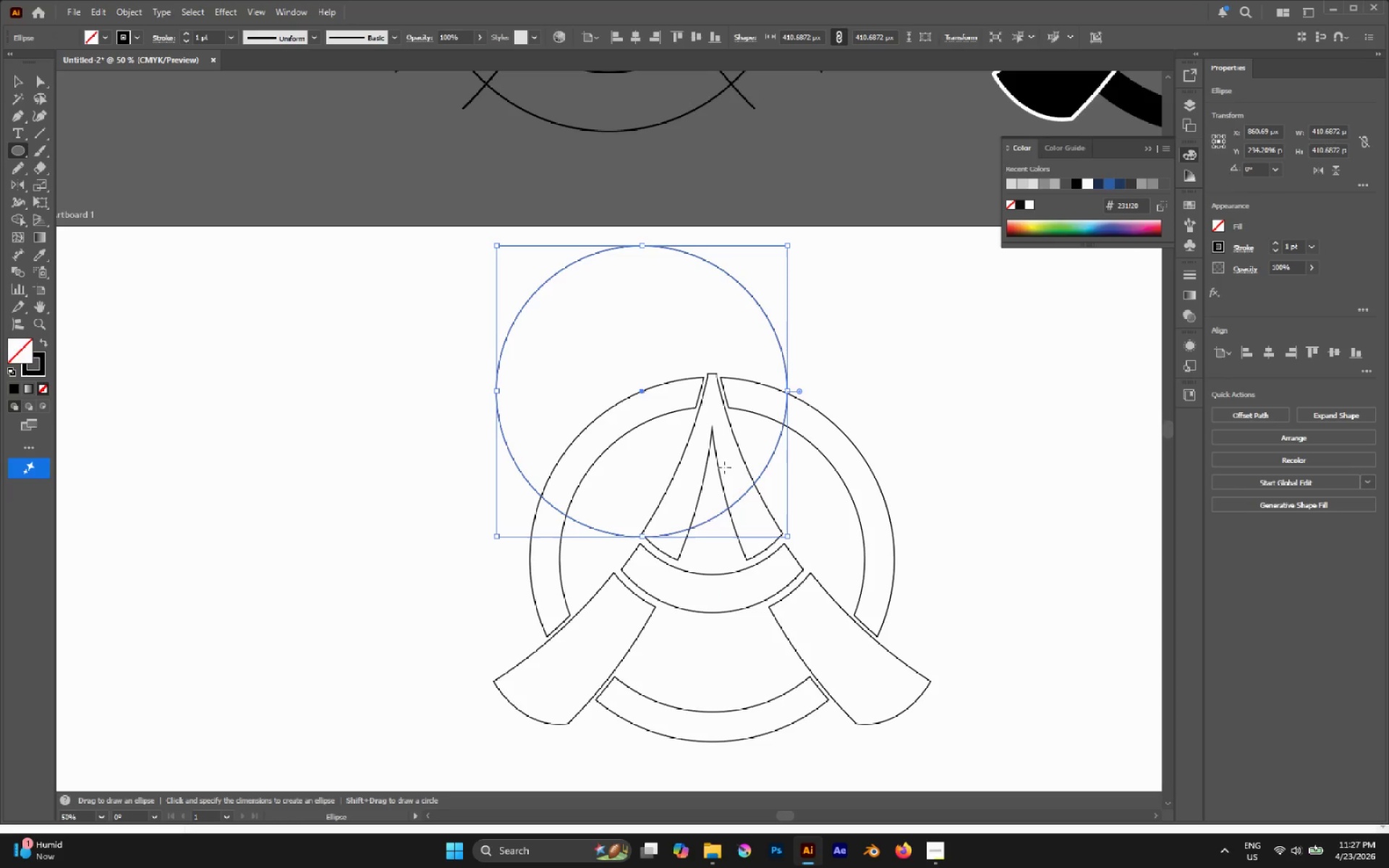 
hold_key(key=ShiftLeft, duration=1.05)
 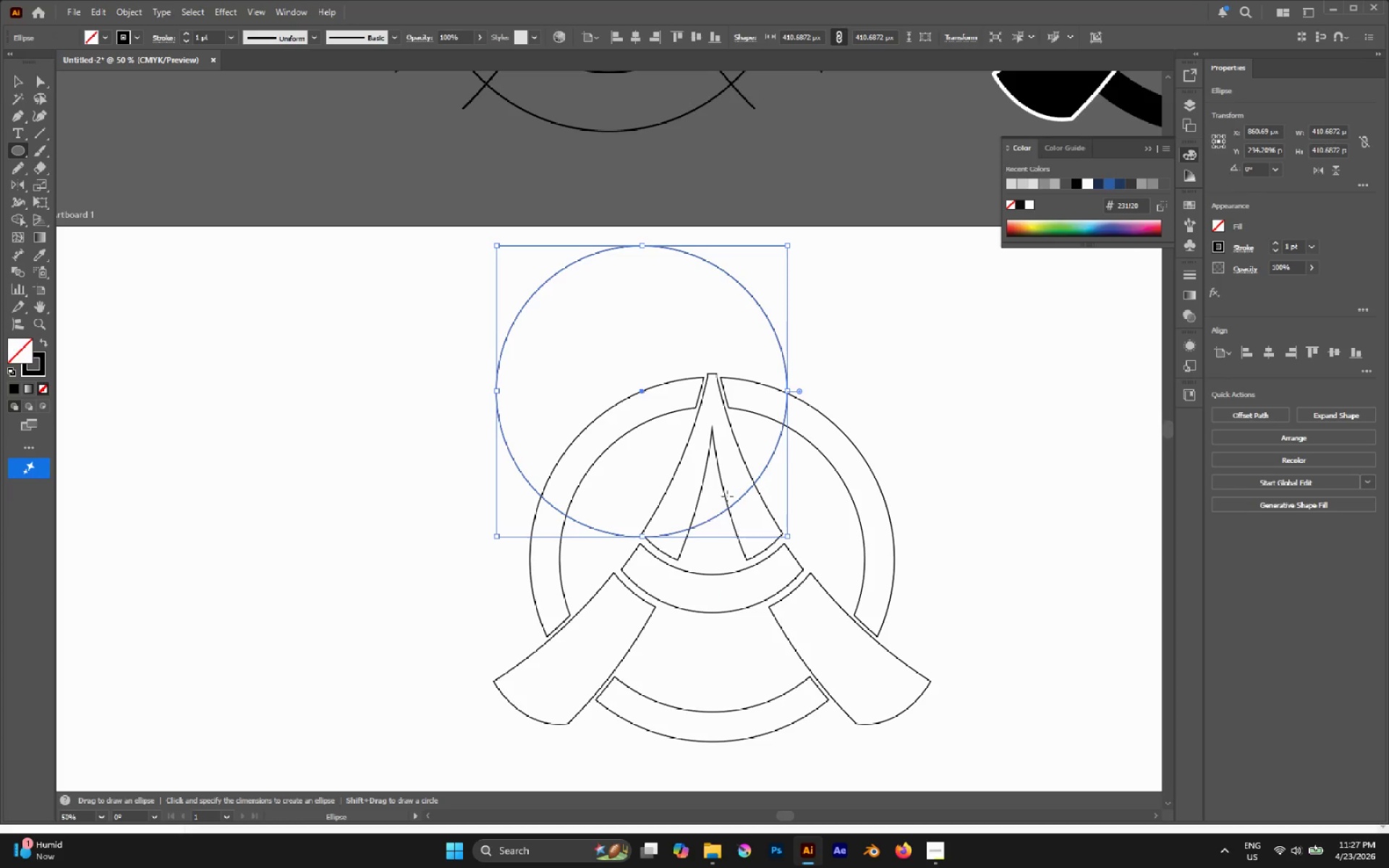 
key(V)
 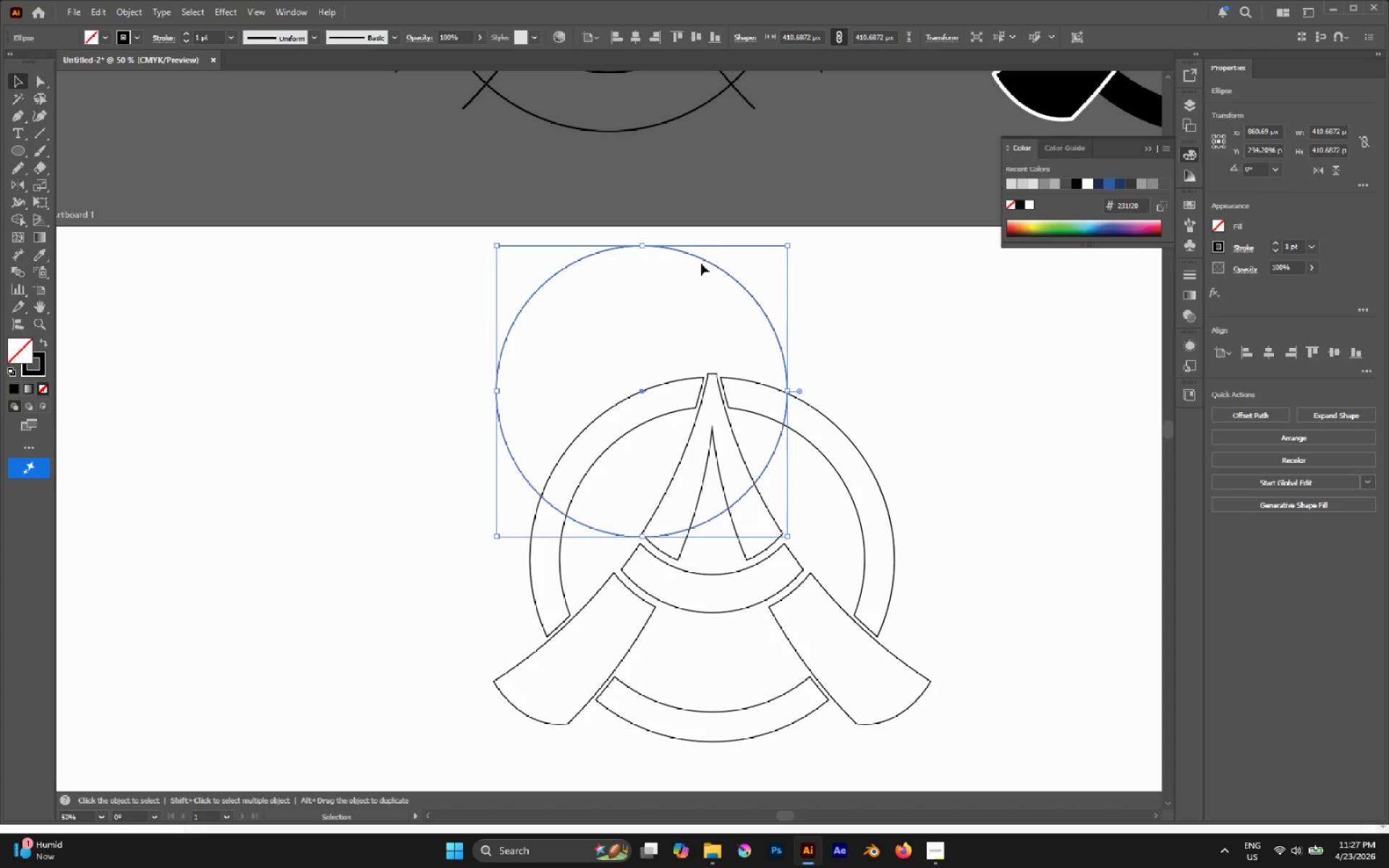 
left_click_drag(start_coordinate=[702, 262], to_coordinate=[776, 463])
 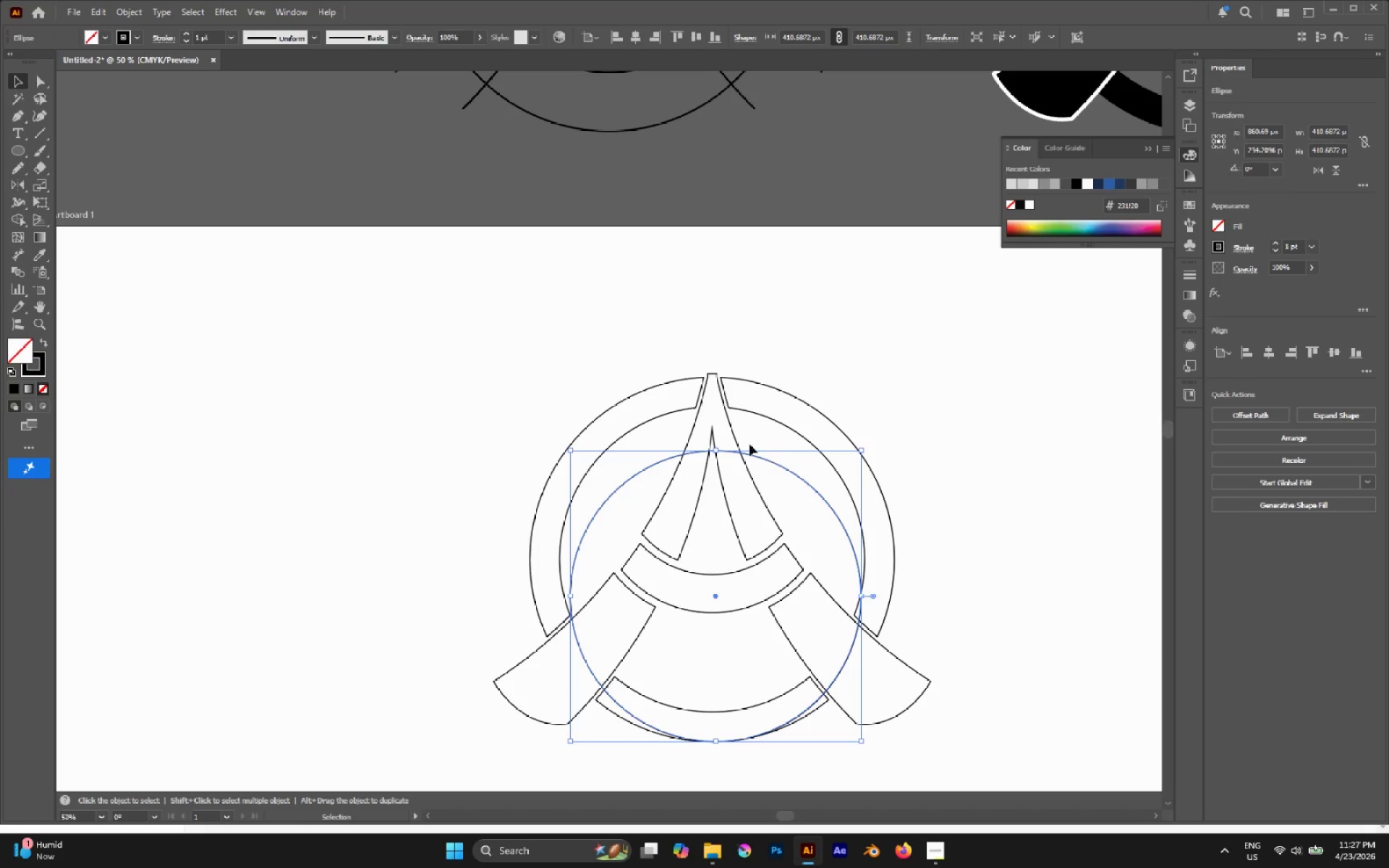 
hold_key(key=ShiftLeft, duration=2.73)
left_click_drag(start_coordinate=[719, 449], to_coordinate=[720, 376])
 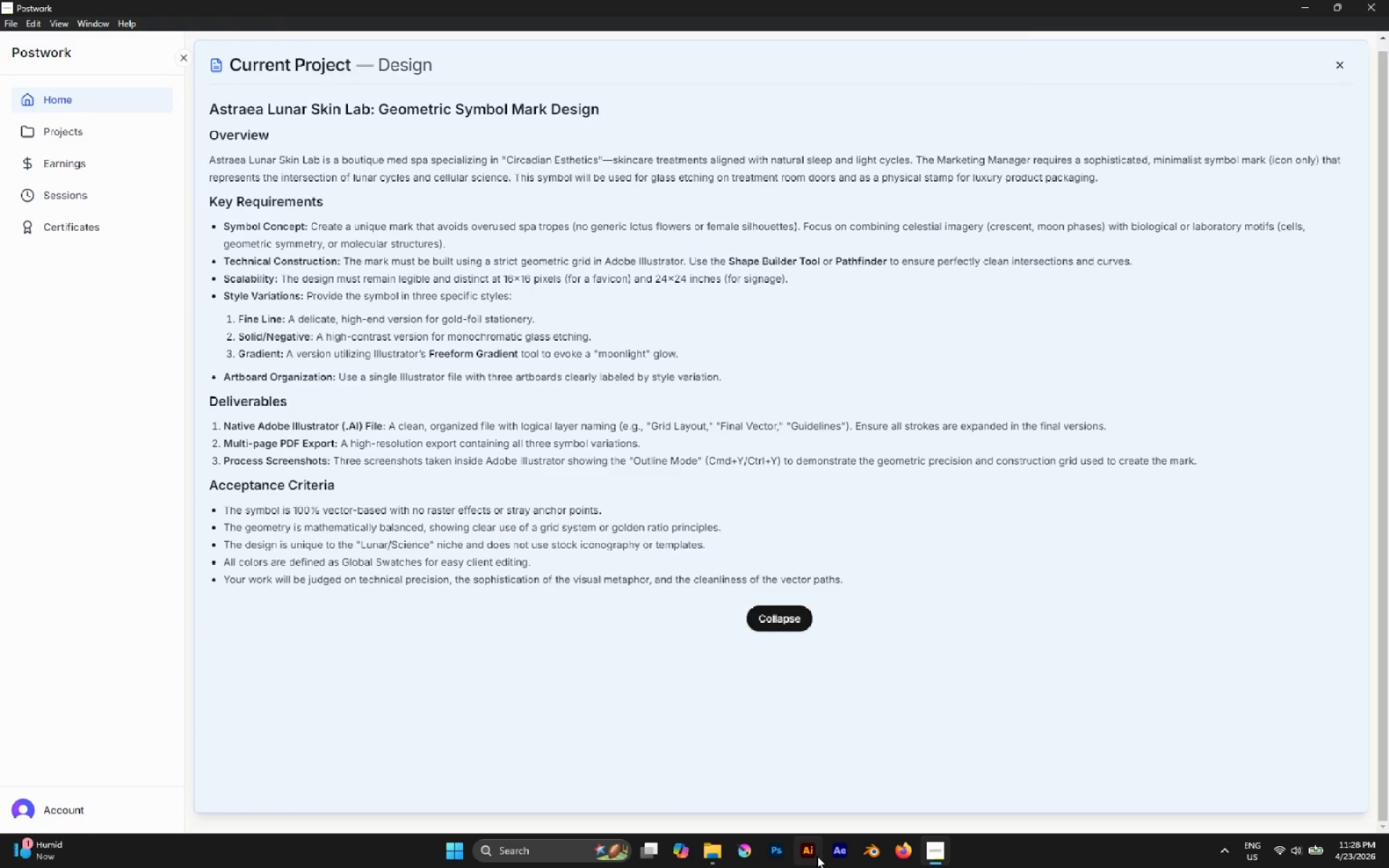 
wait(6.14)
 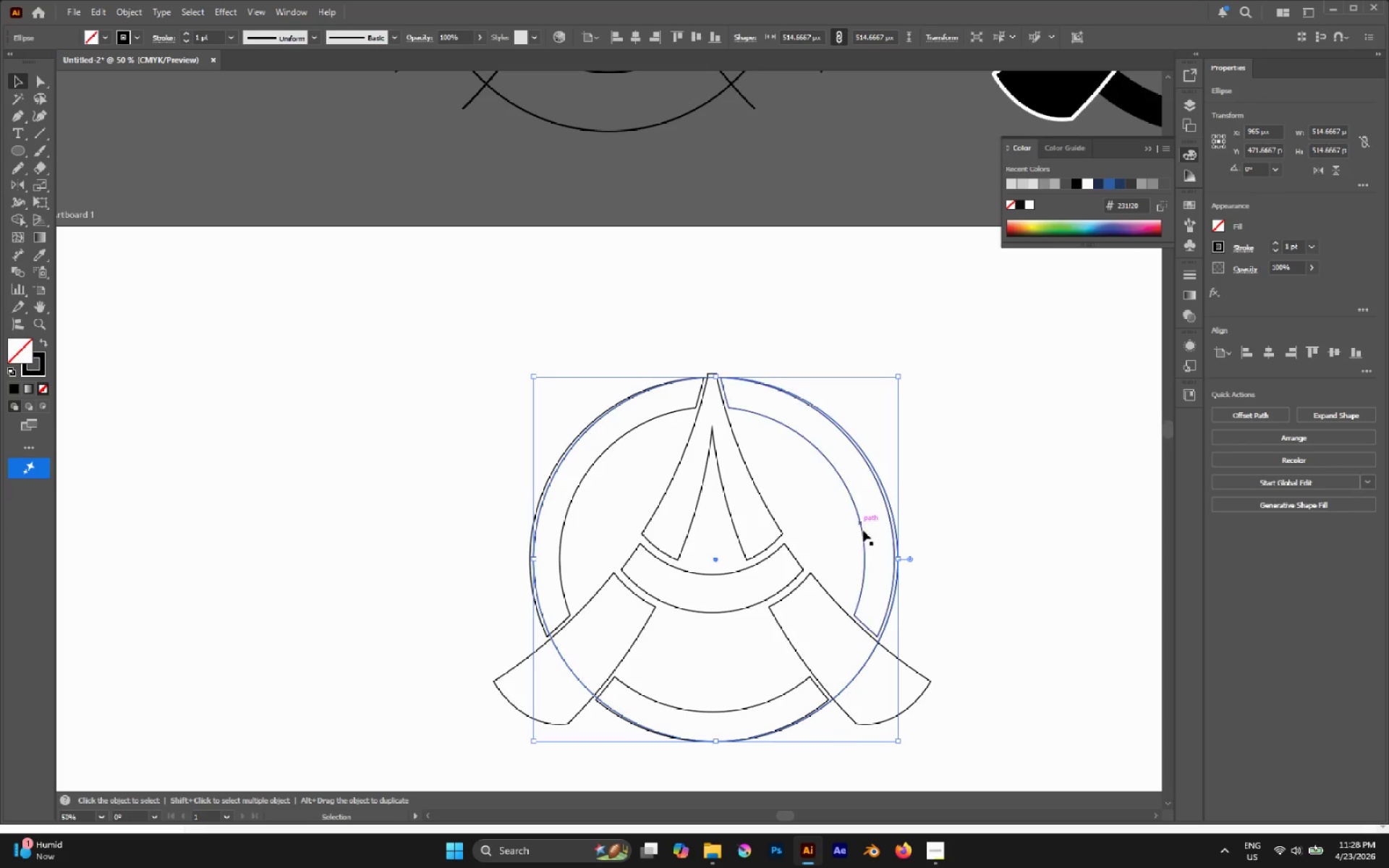 
left_click([817, 856])
 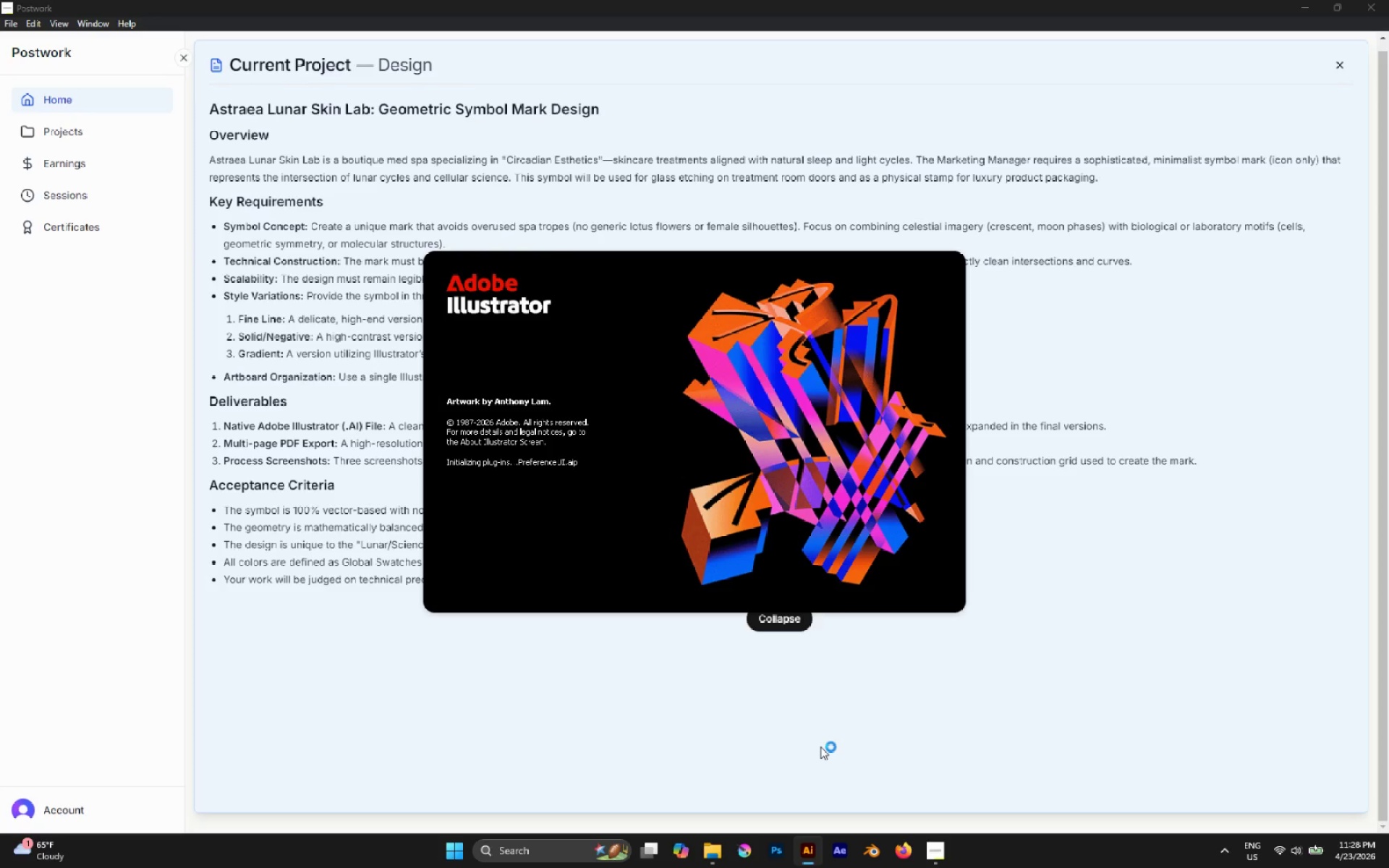 
wait(10.74)
 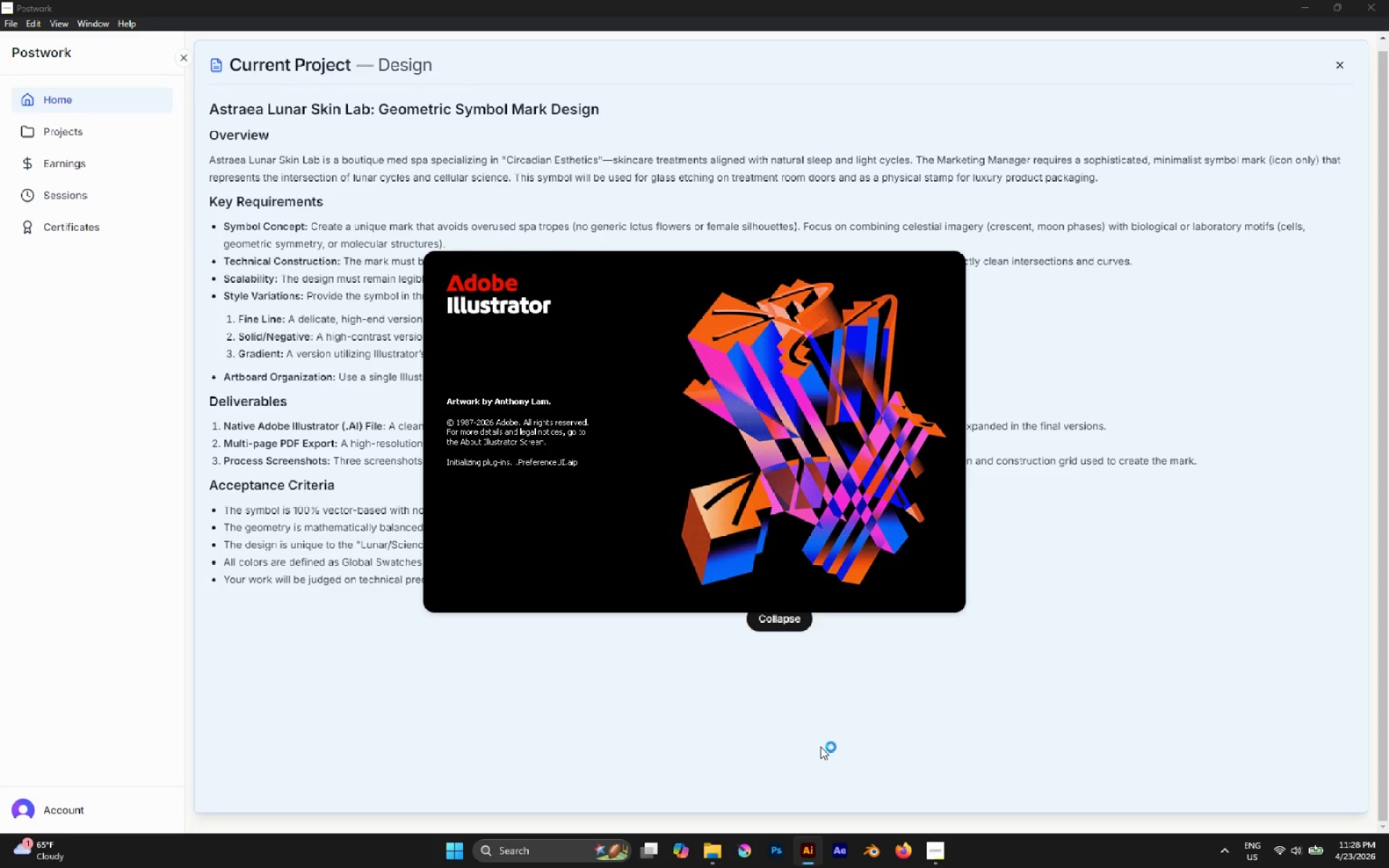 
left_click([715, 463])
 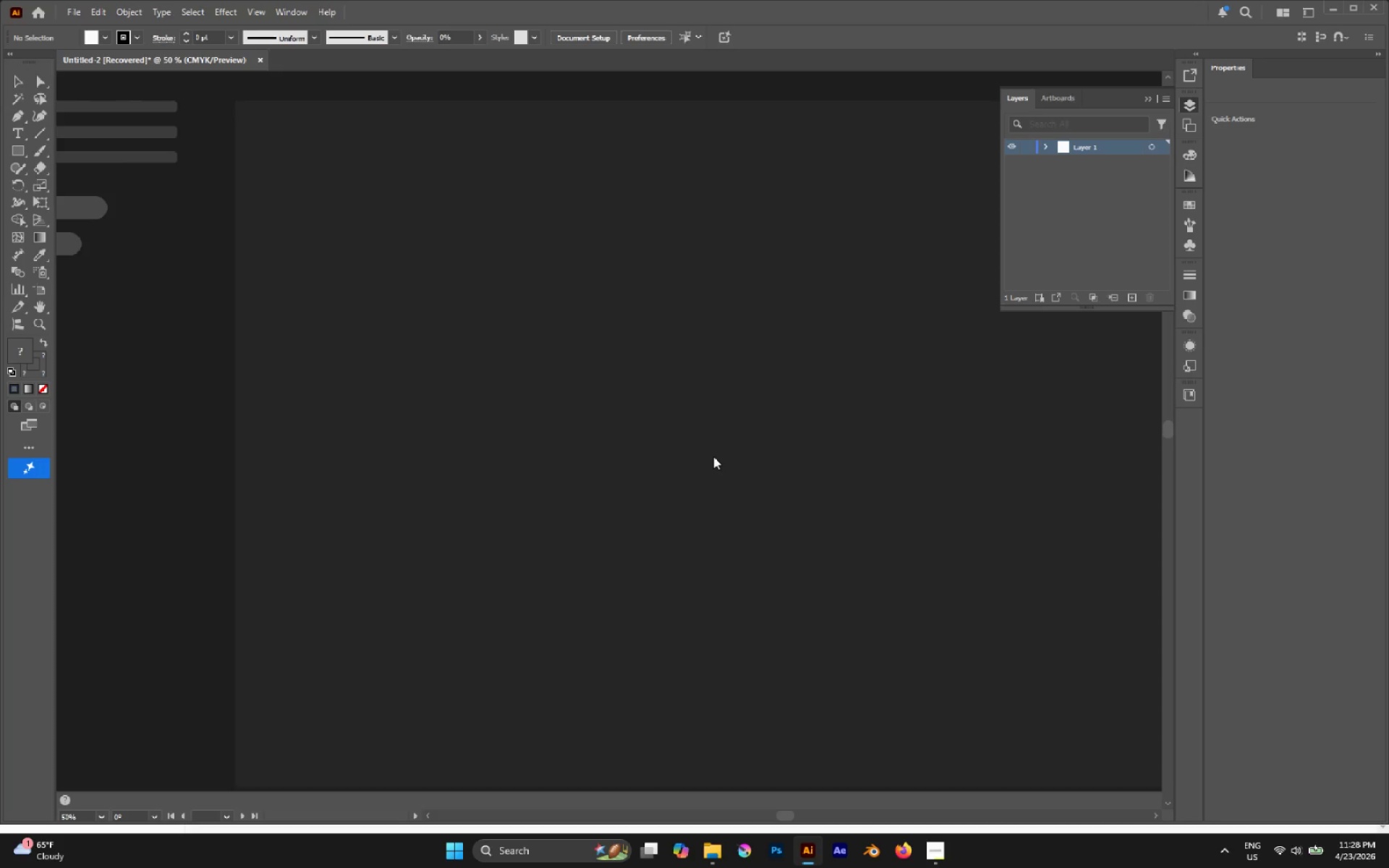 
scroll: coordinate [705, 422], scroll_direction: down, amount: 5.0
 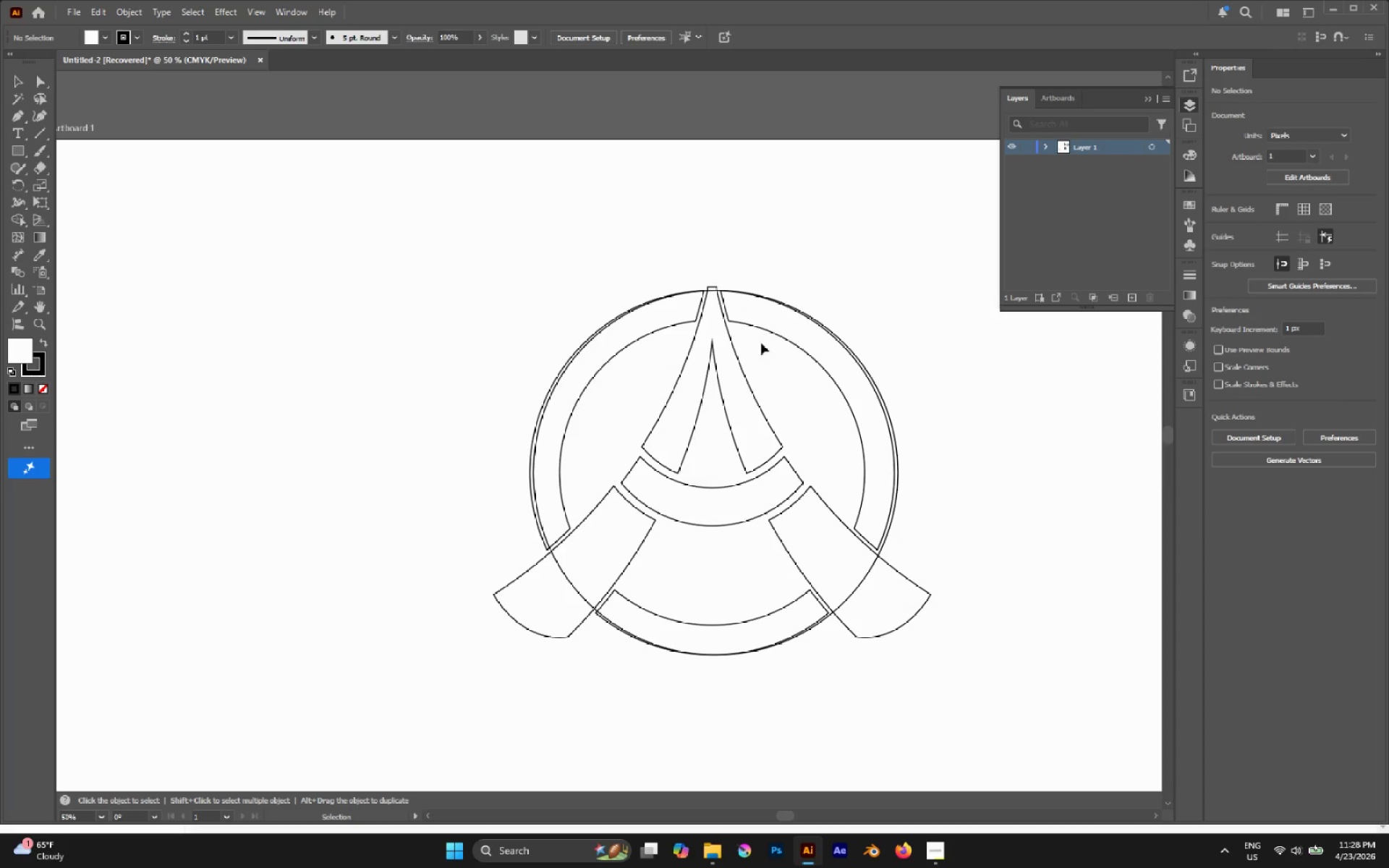 
key(Control+Shift+S)
 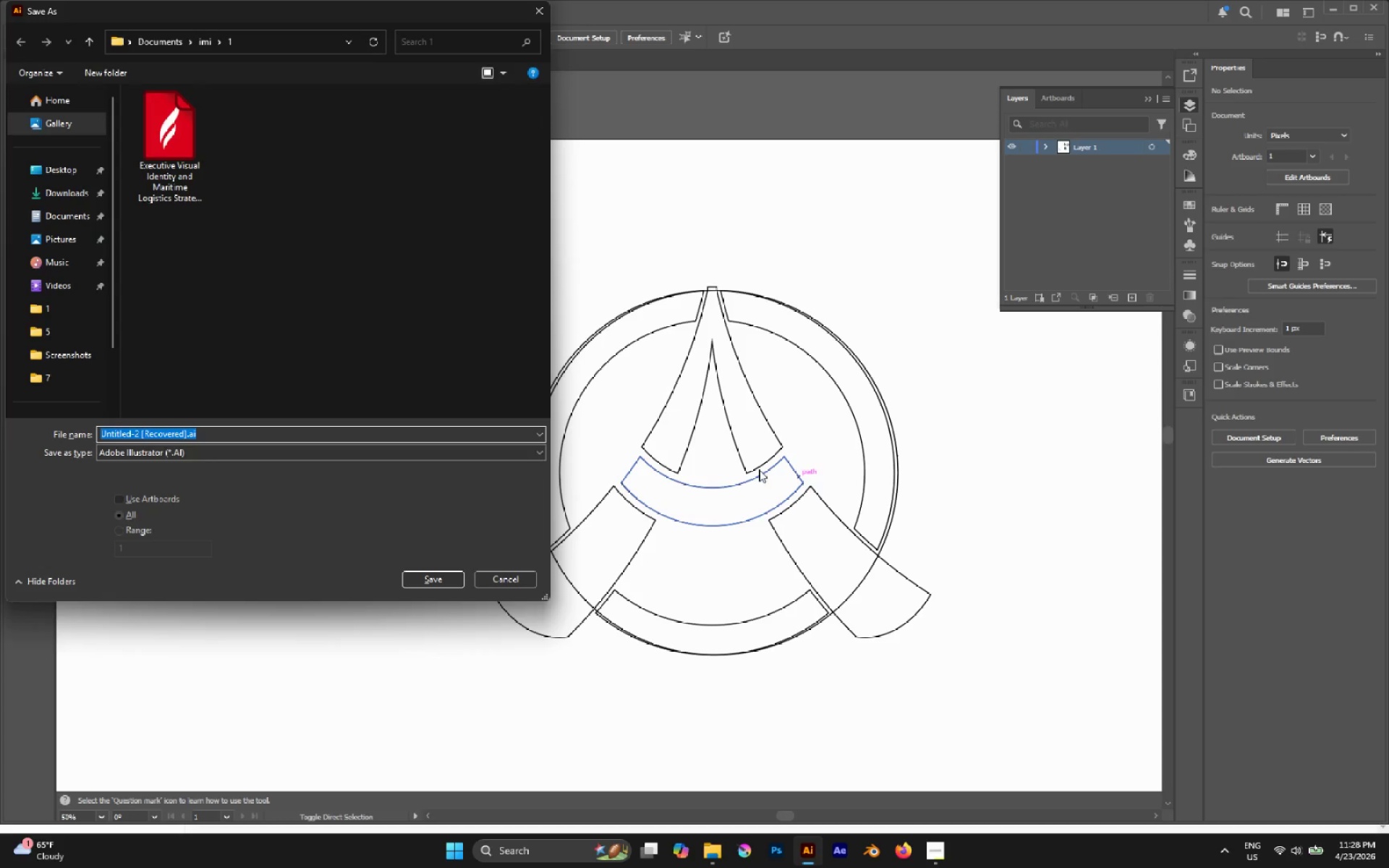 
wait(6.09)
 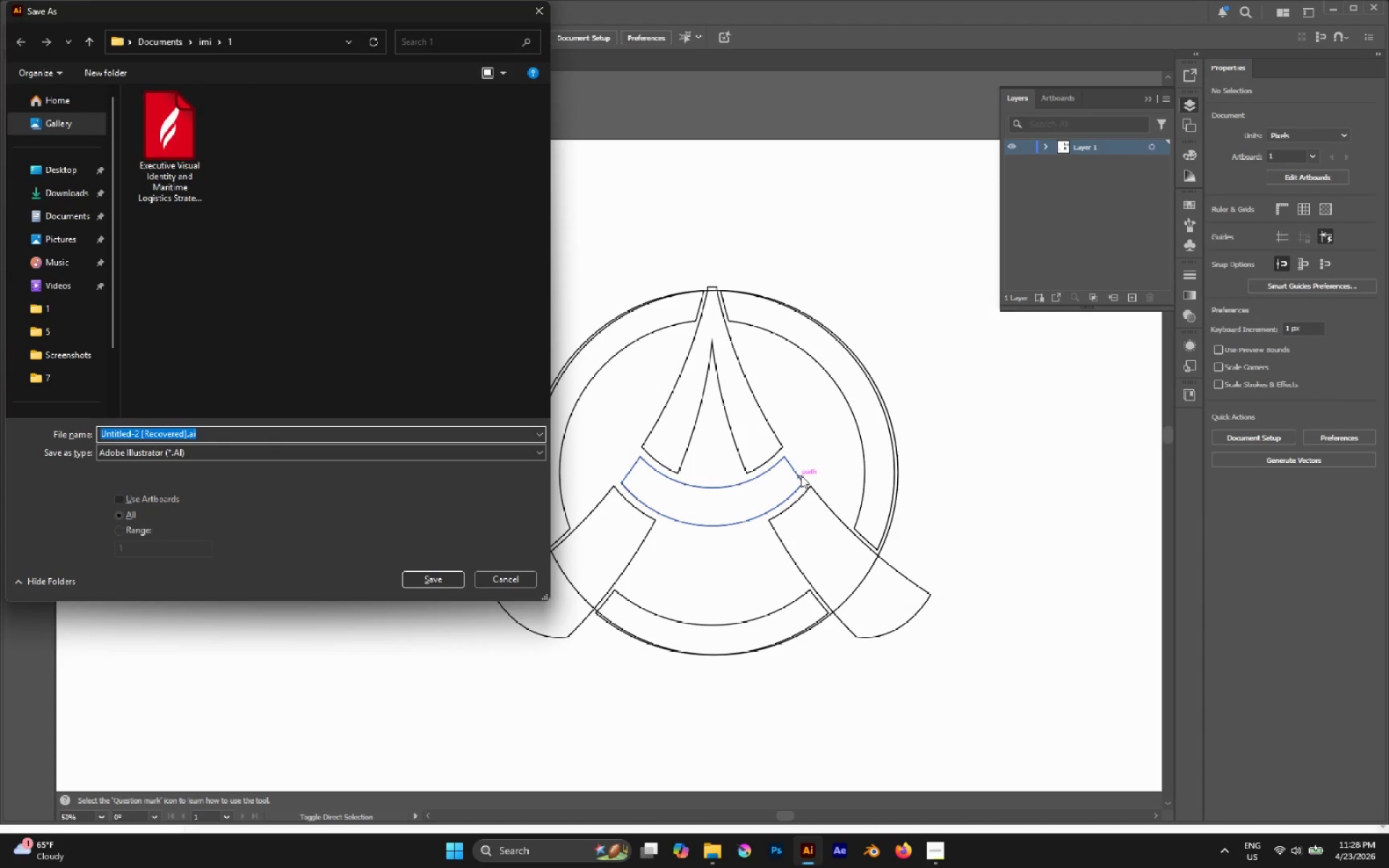 
left_click([203, 44])
 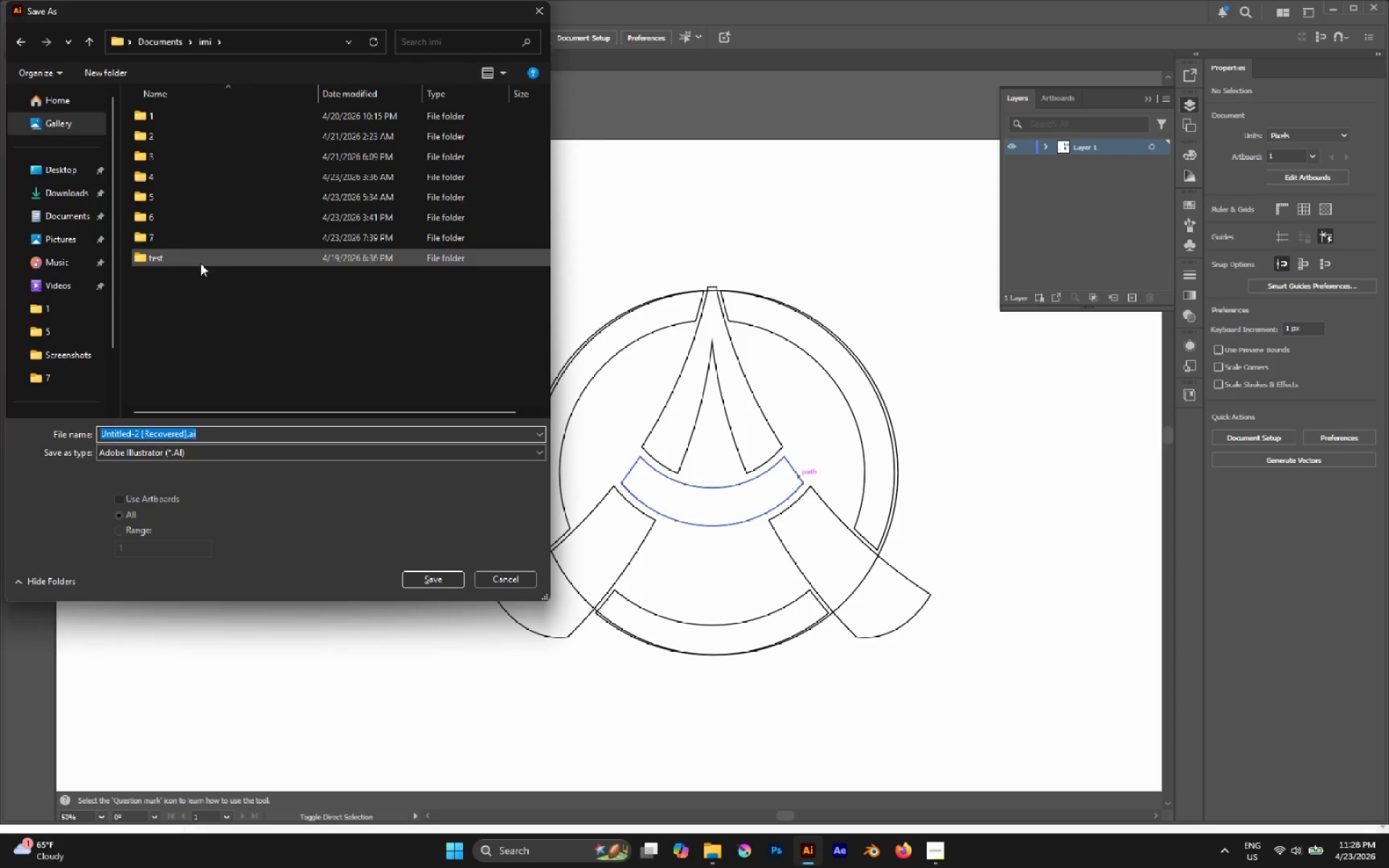 
key(Control+Shift+N)
 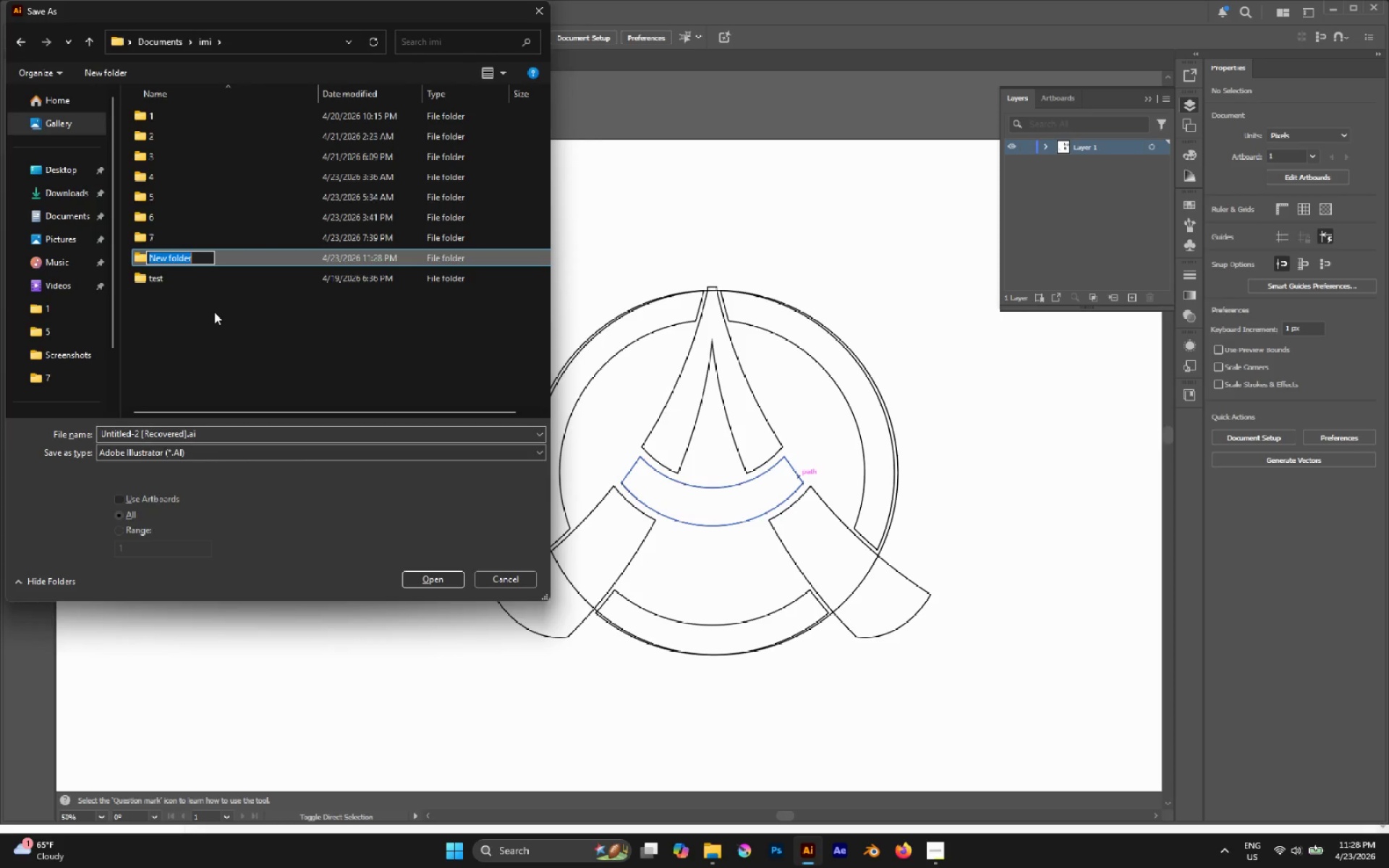 
key(Control+Shift+8)
 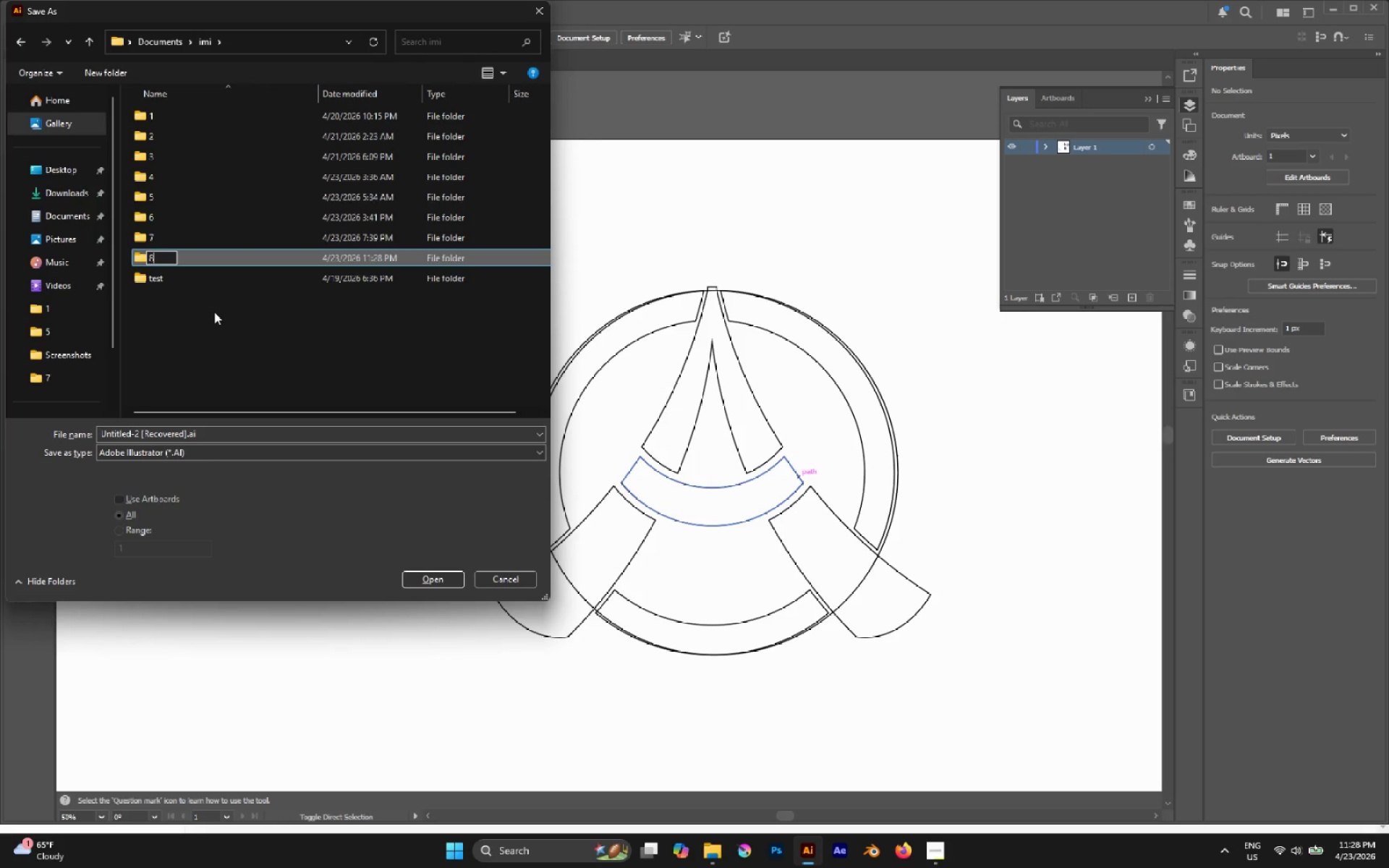 
wait(11.23)
 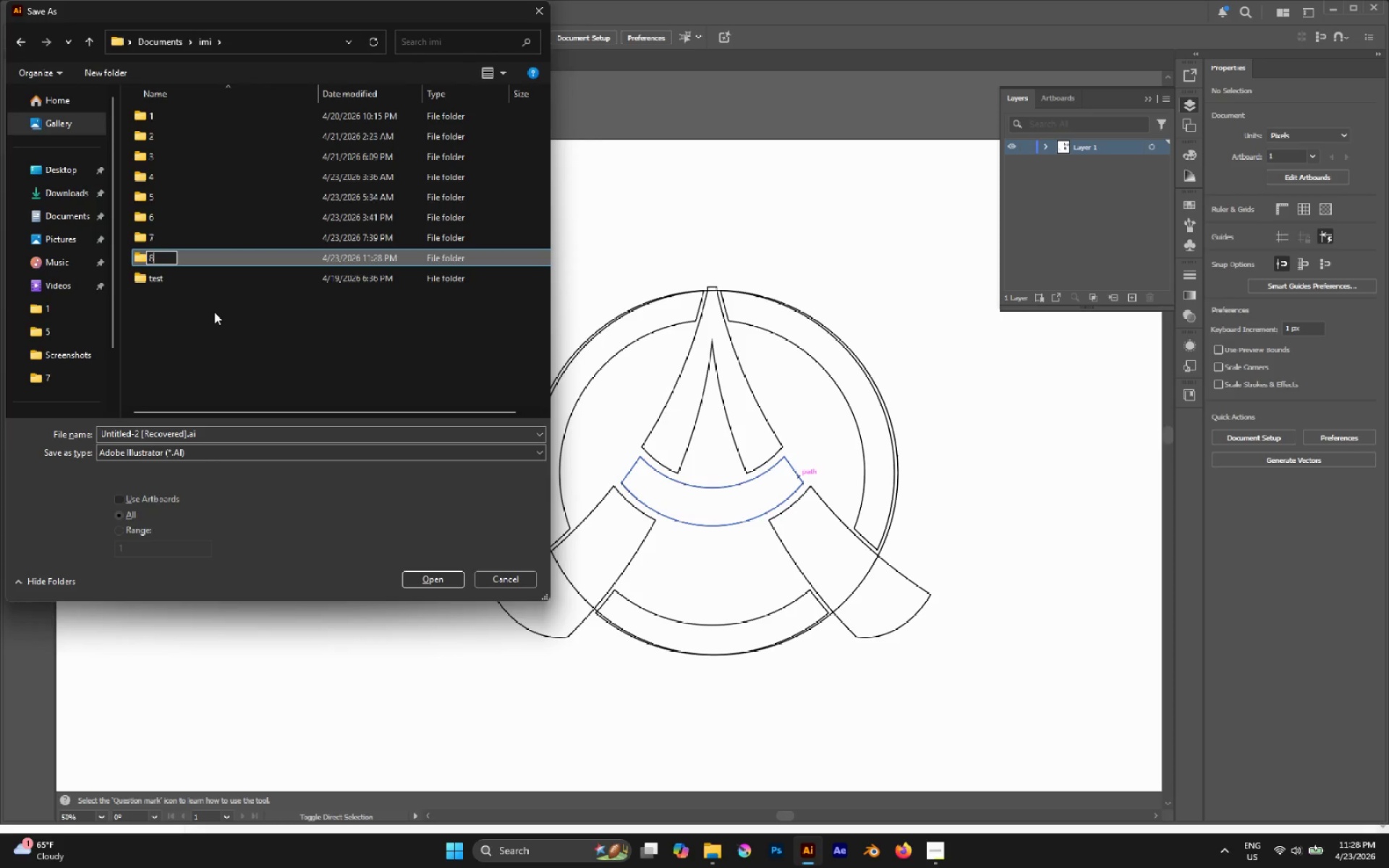 
left_click([215, 311])
 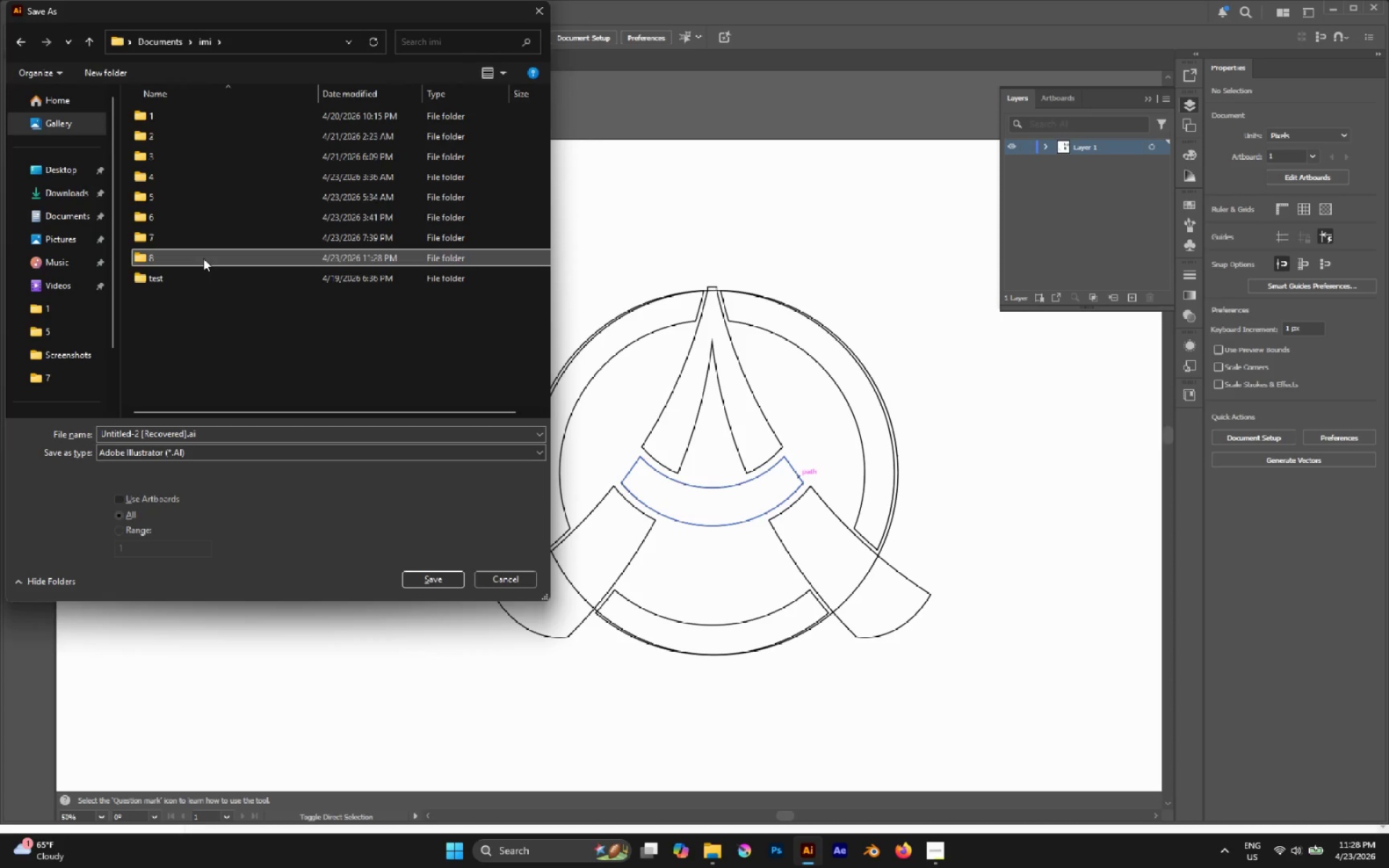 
double_click([203, 258])
 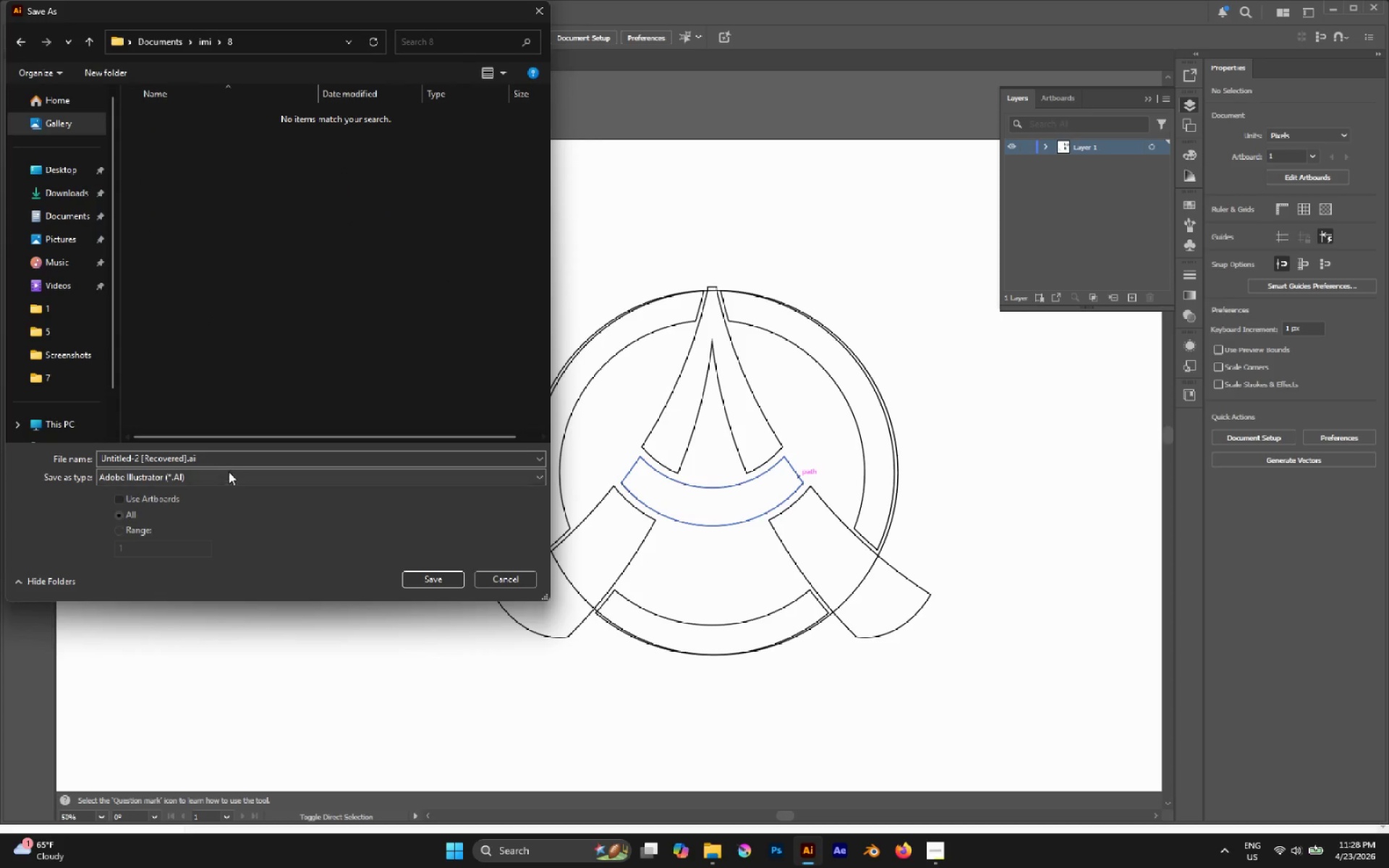 
left_click([228, 463])
 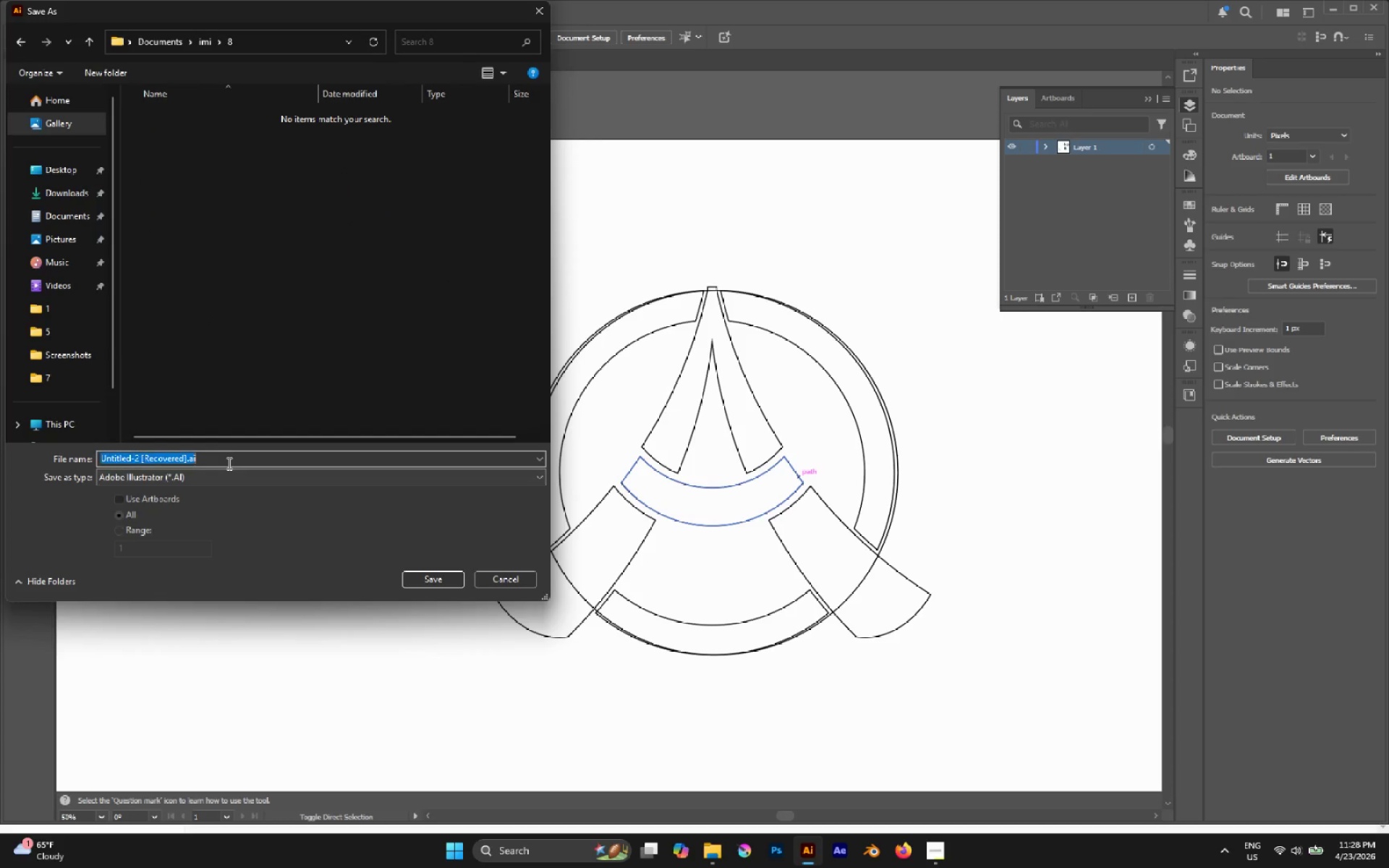 
type(astraea kybar sjub )
key(Backspace)
key(Backspace)
key(Backspace)
key(Backspace)
type(kin lab)
 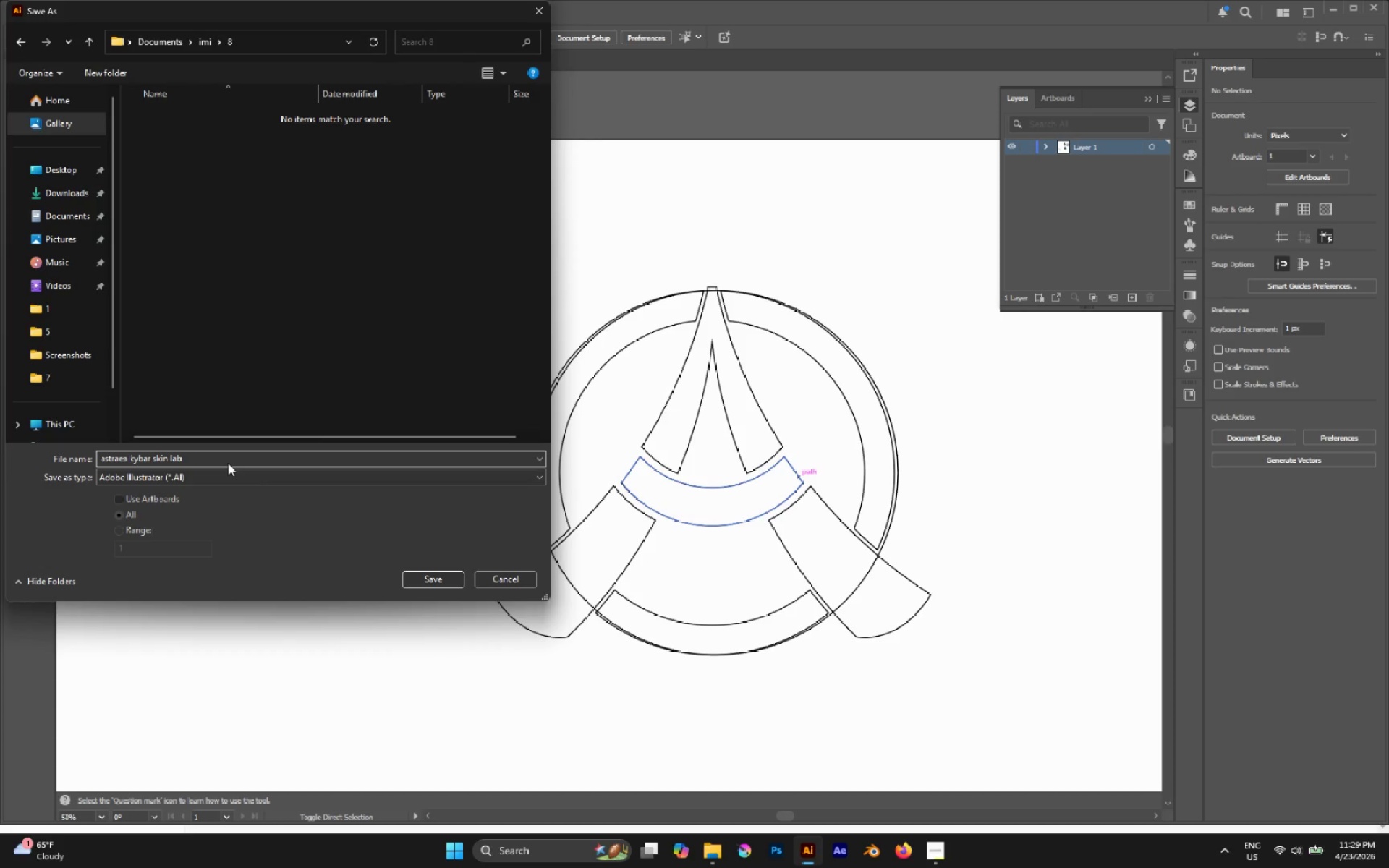 
wait(6.84)
 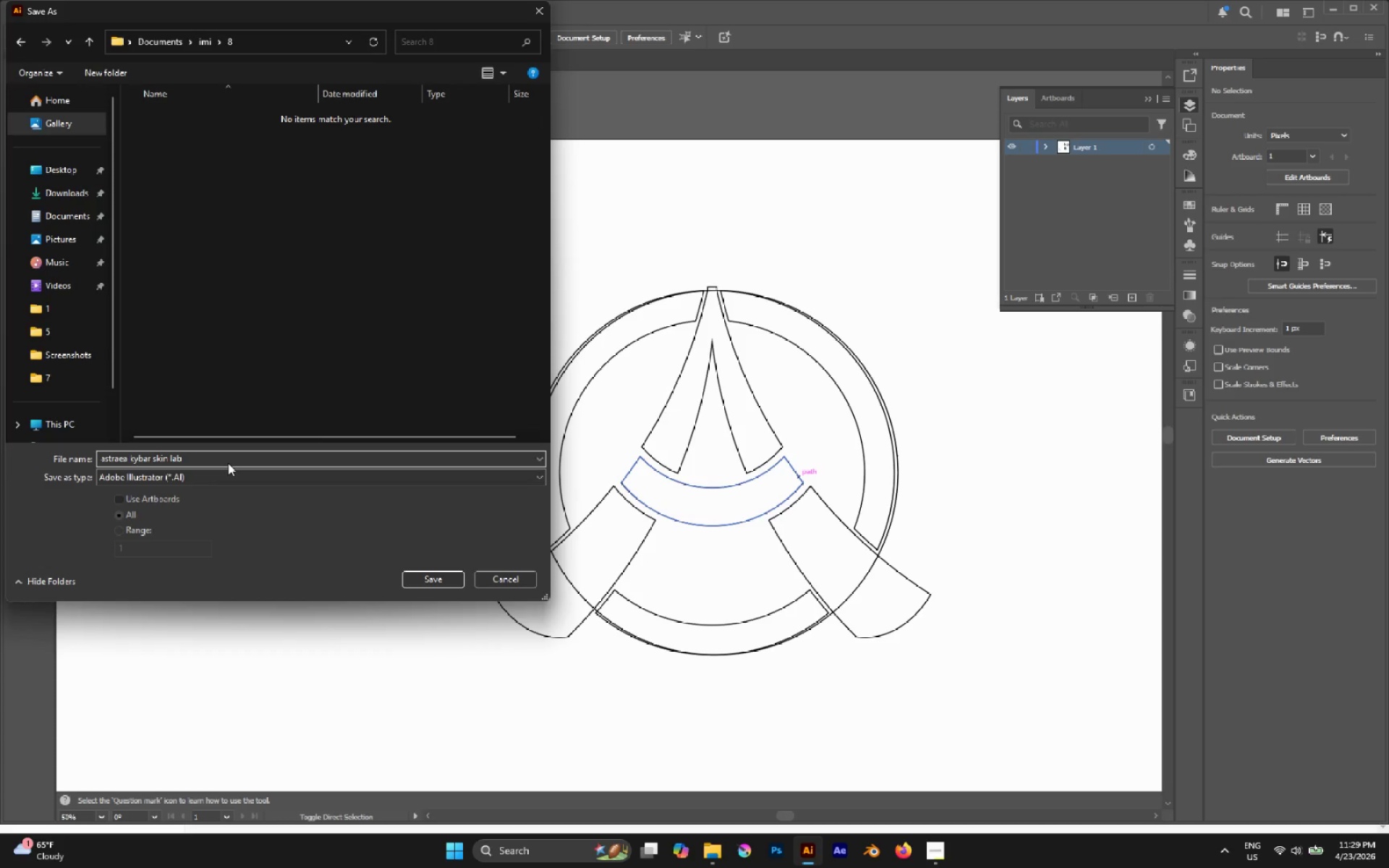 
key(Backspace)
key(Backspace)
key(Backspace)
key(Backspace)
key(Backspace)
key(Backspace)
key(Backspace)
key(Backspace)
key(Backspace)
key(Backspace)
key(Backspace)
key(Backspace)
key(Backspace)
key(Backspace)
key(Backspace)
type( lunar geometic symol mark)
 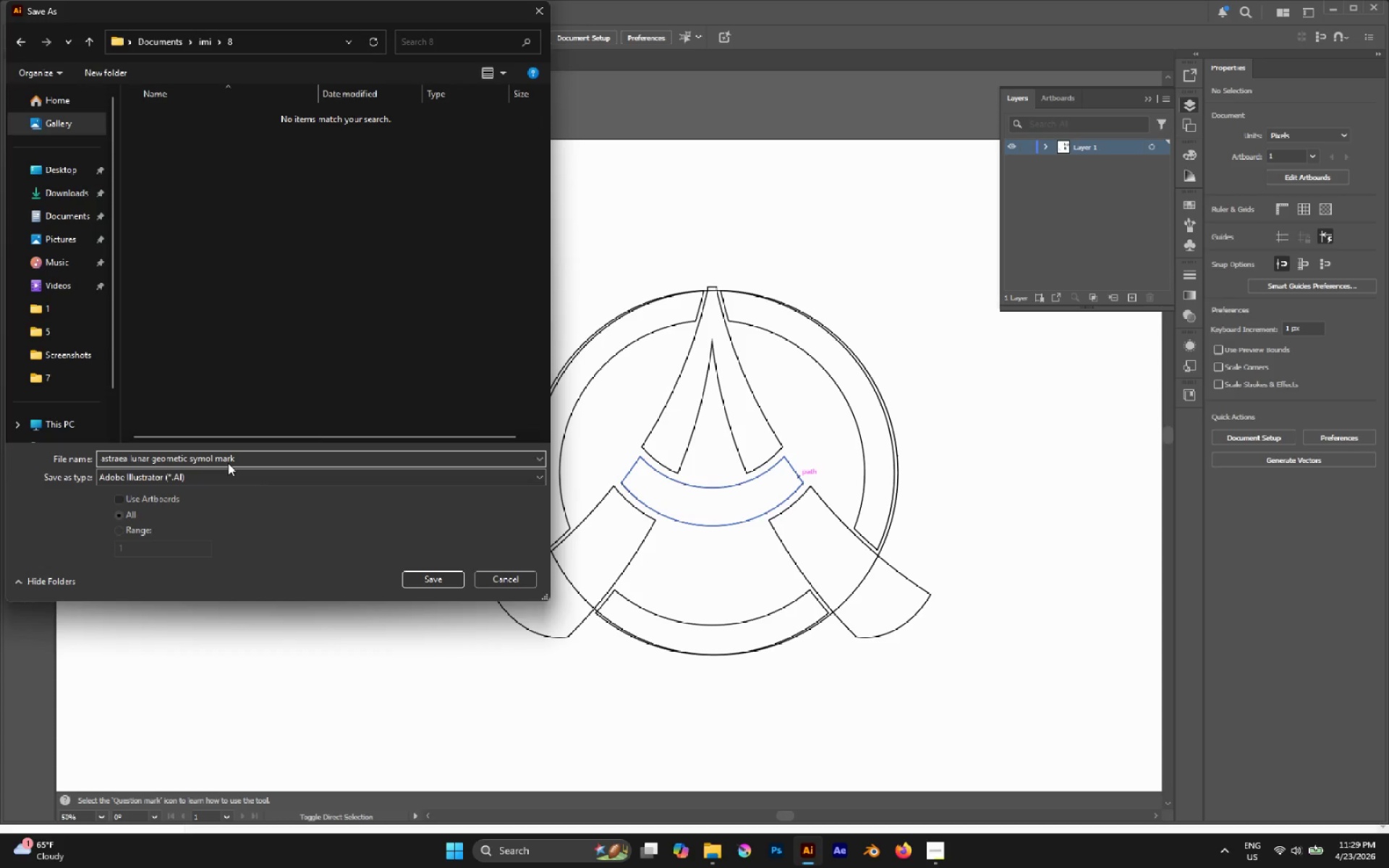 
key(Enter)
 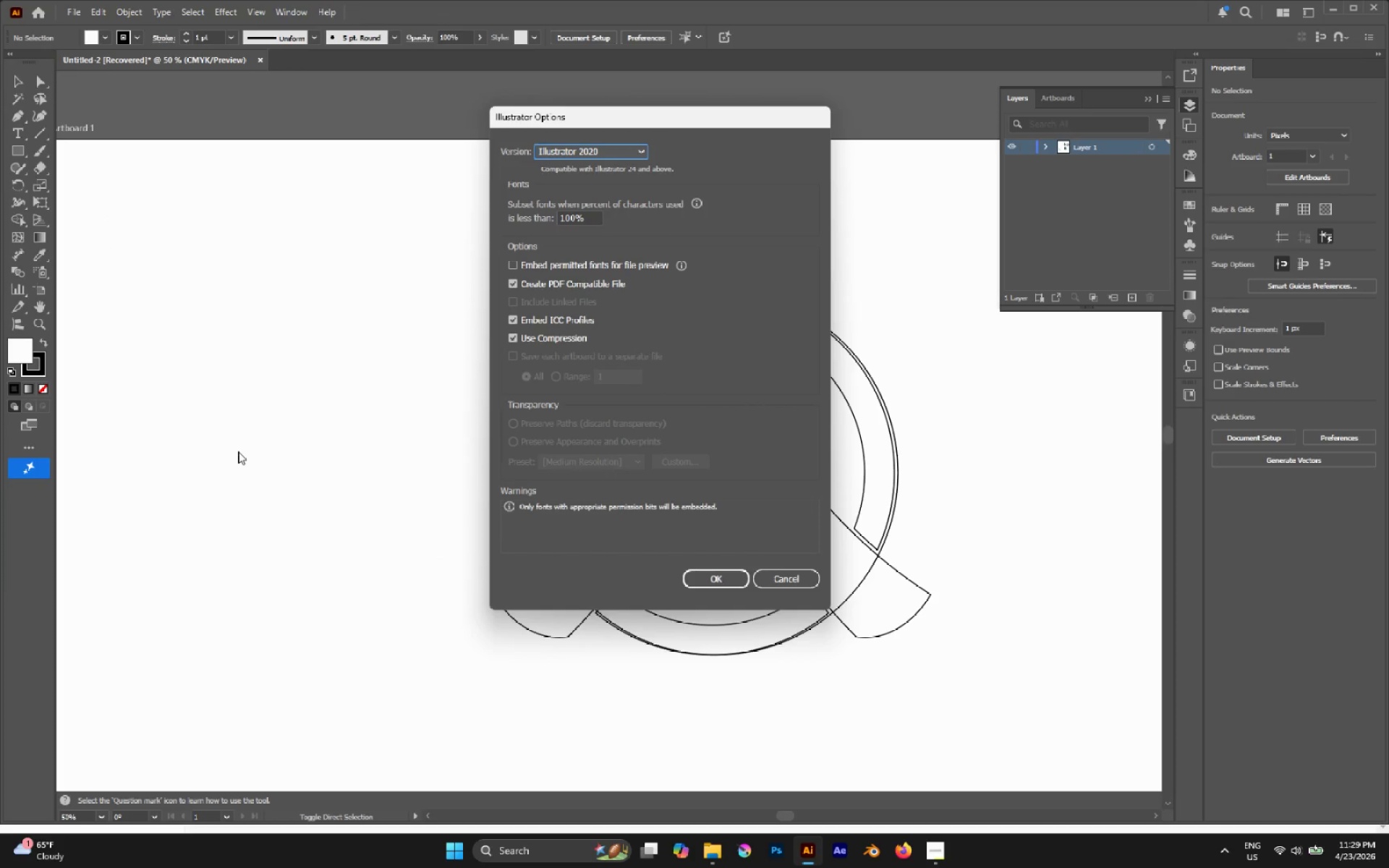 
key(Enter)
 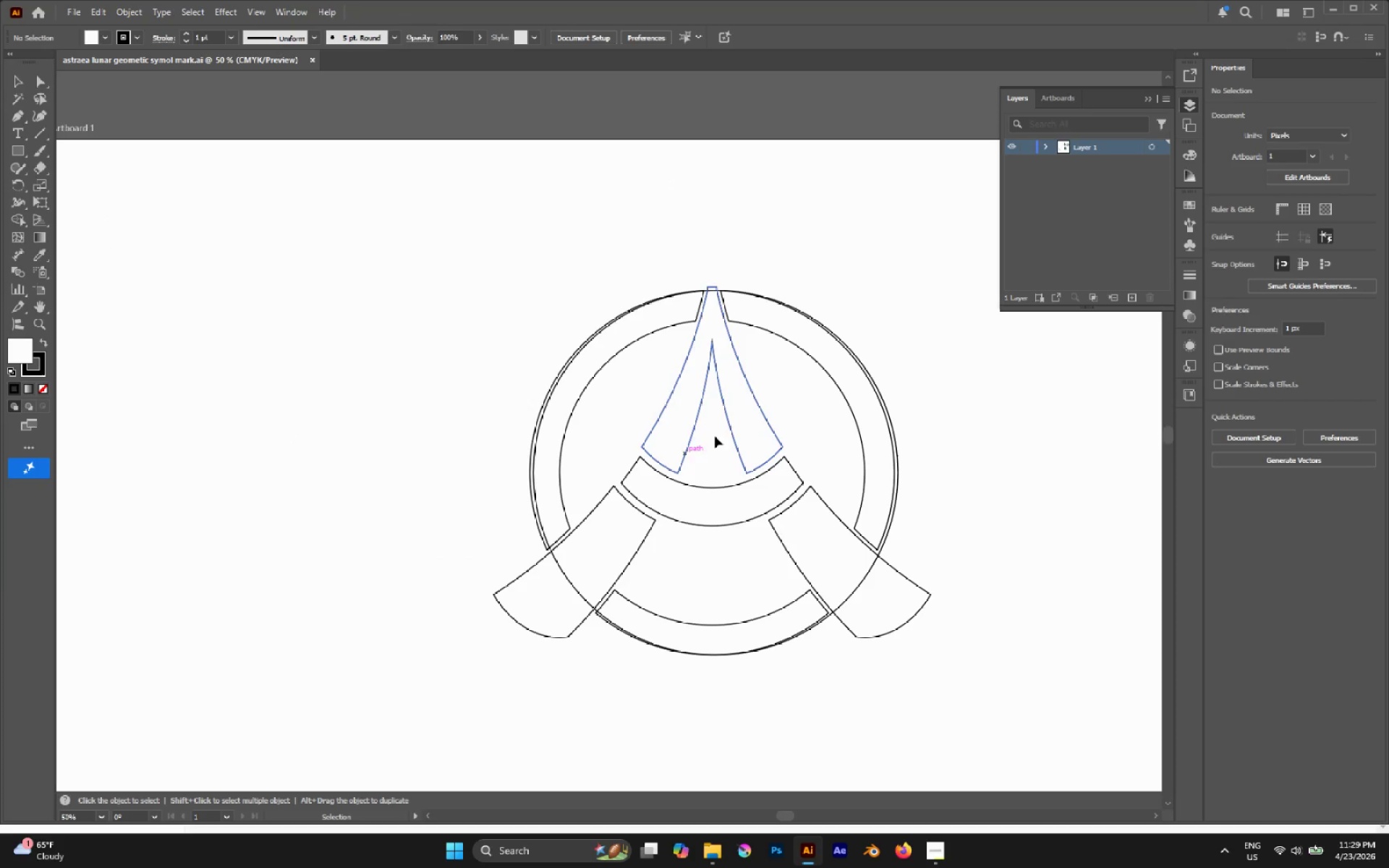 
hold_key(key=AltLeft, duration=0.91)
scroll: coordinate [738, 313], scroll_direction: up, amount: 1.0
 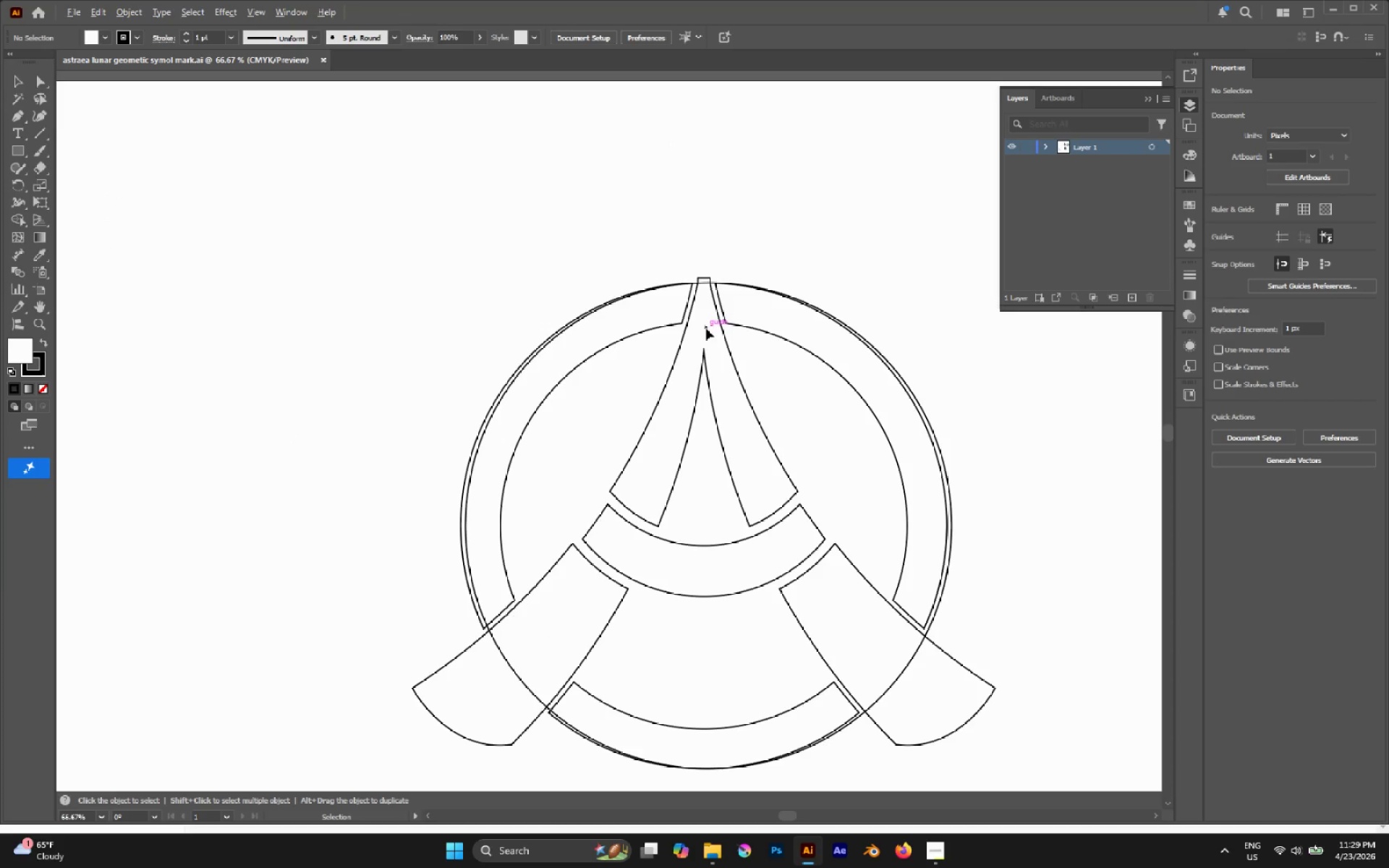 
scroll: coordinate [704, 342], scroll_direction: down, amount: 1.0
 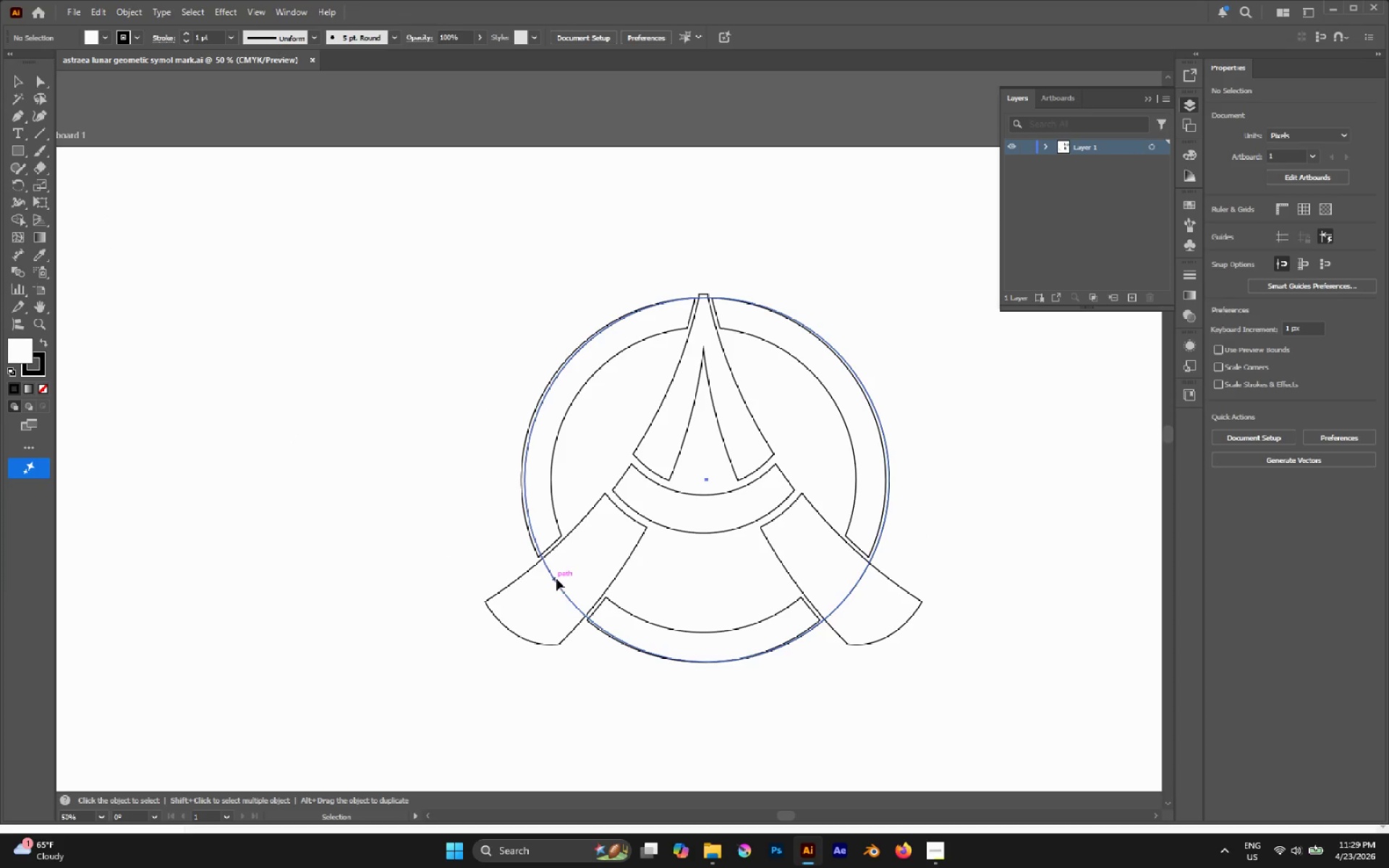 
hold_key(key=AltLeft, duration=0.44)
hold_key(key=AltLeft, duration=0.52)
scroll: coordinate [710, 213], scroll_direction: up, amount: 9.0
 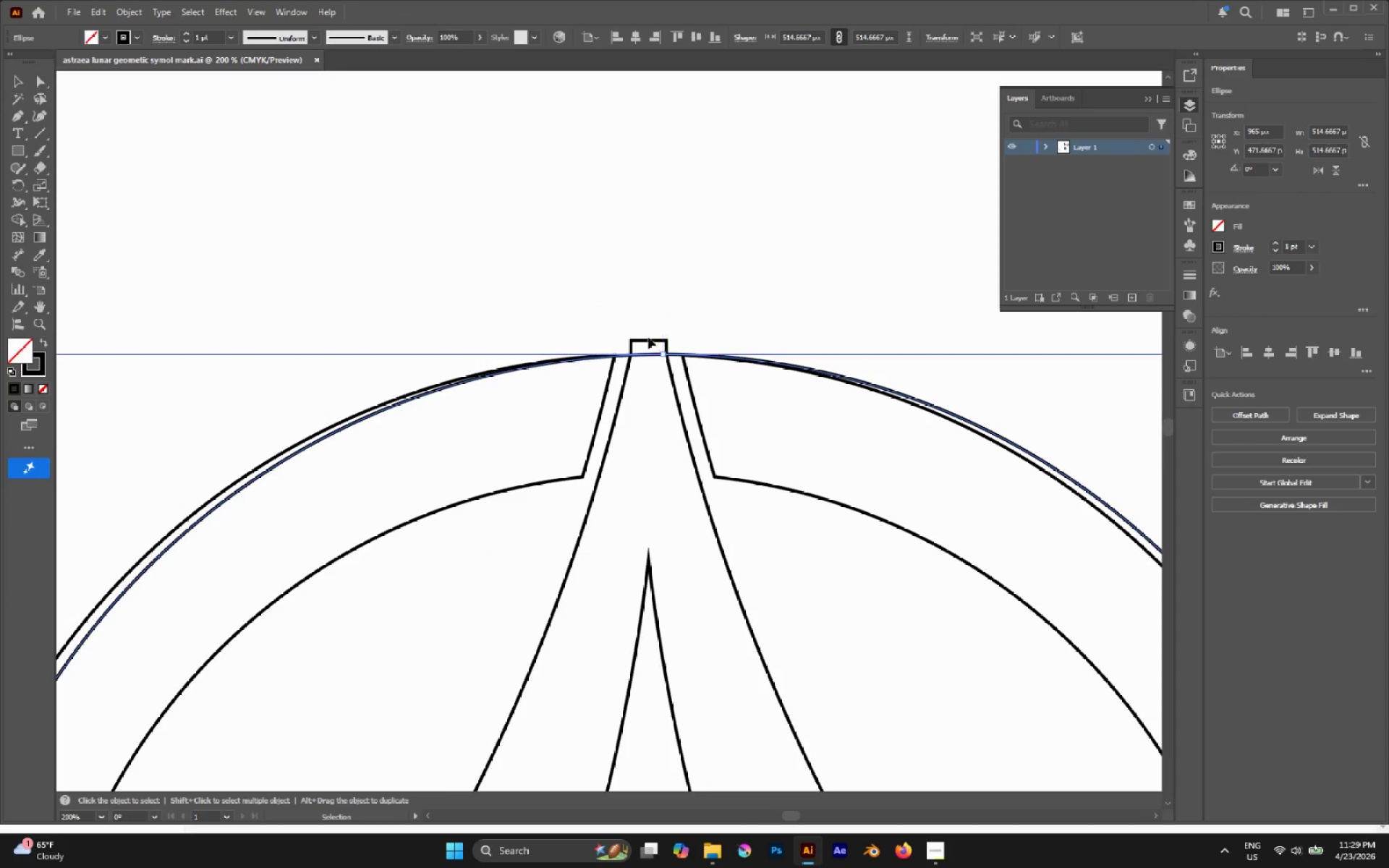 
hold_key(key=ShiftLeft, duration=2.84)
left_click_drag(start_coordinate=[663, 352], to_coordinate=[682, 354])
 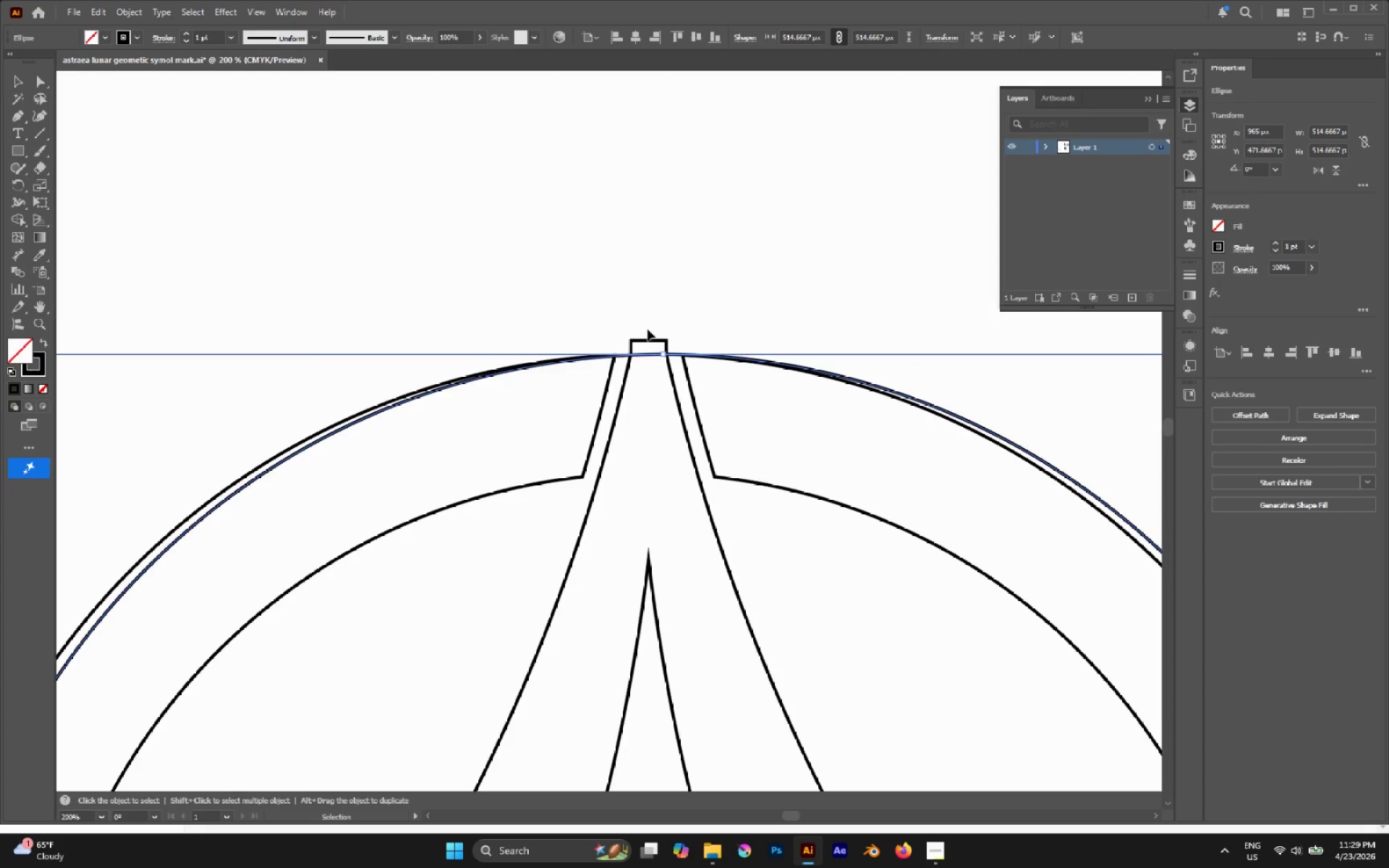 
key(A)
 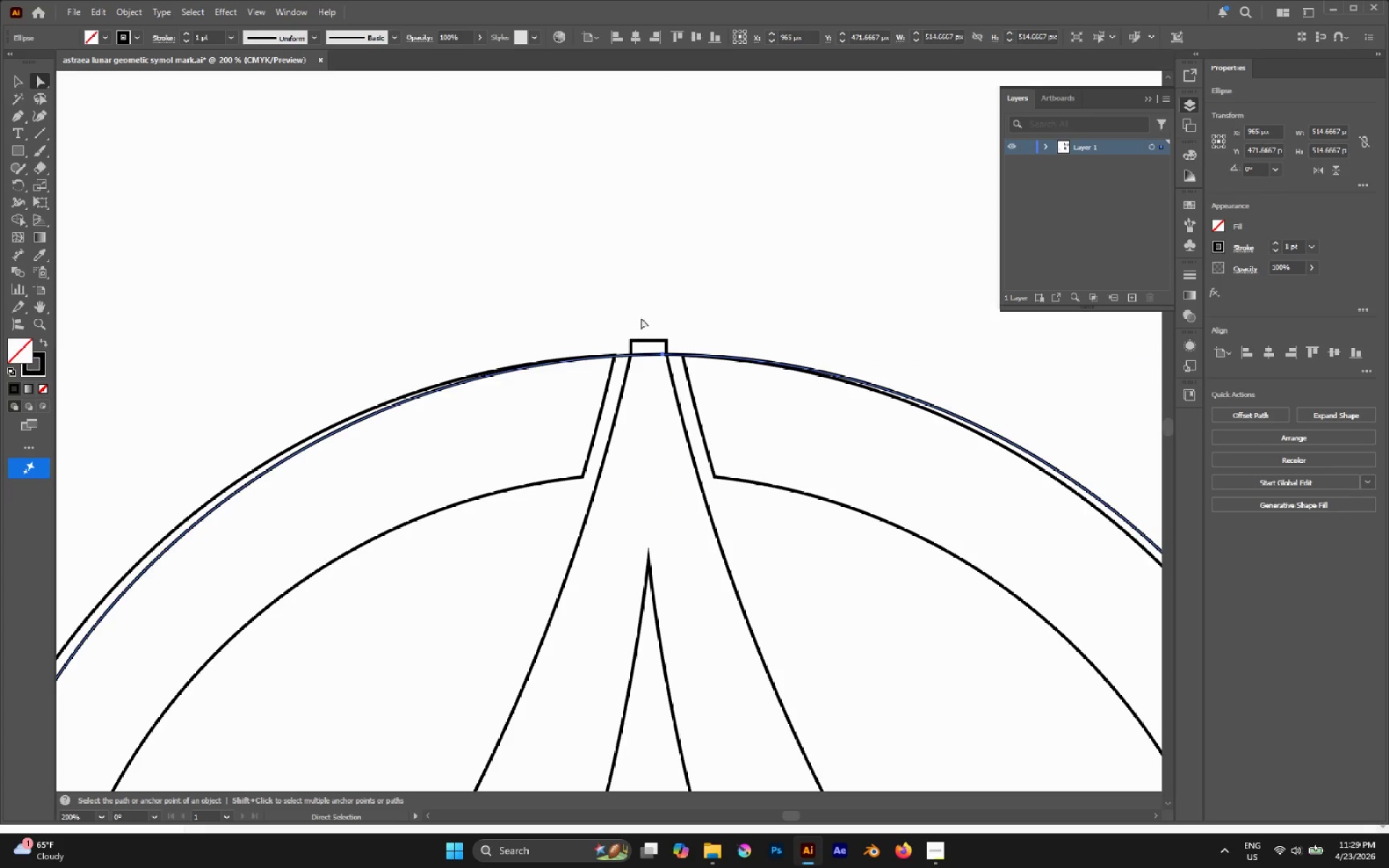 
left_click([637, 310])
 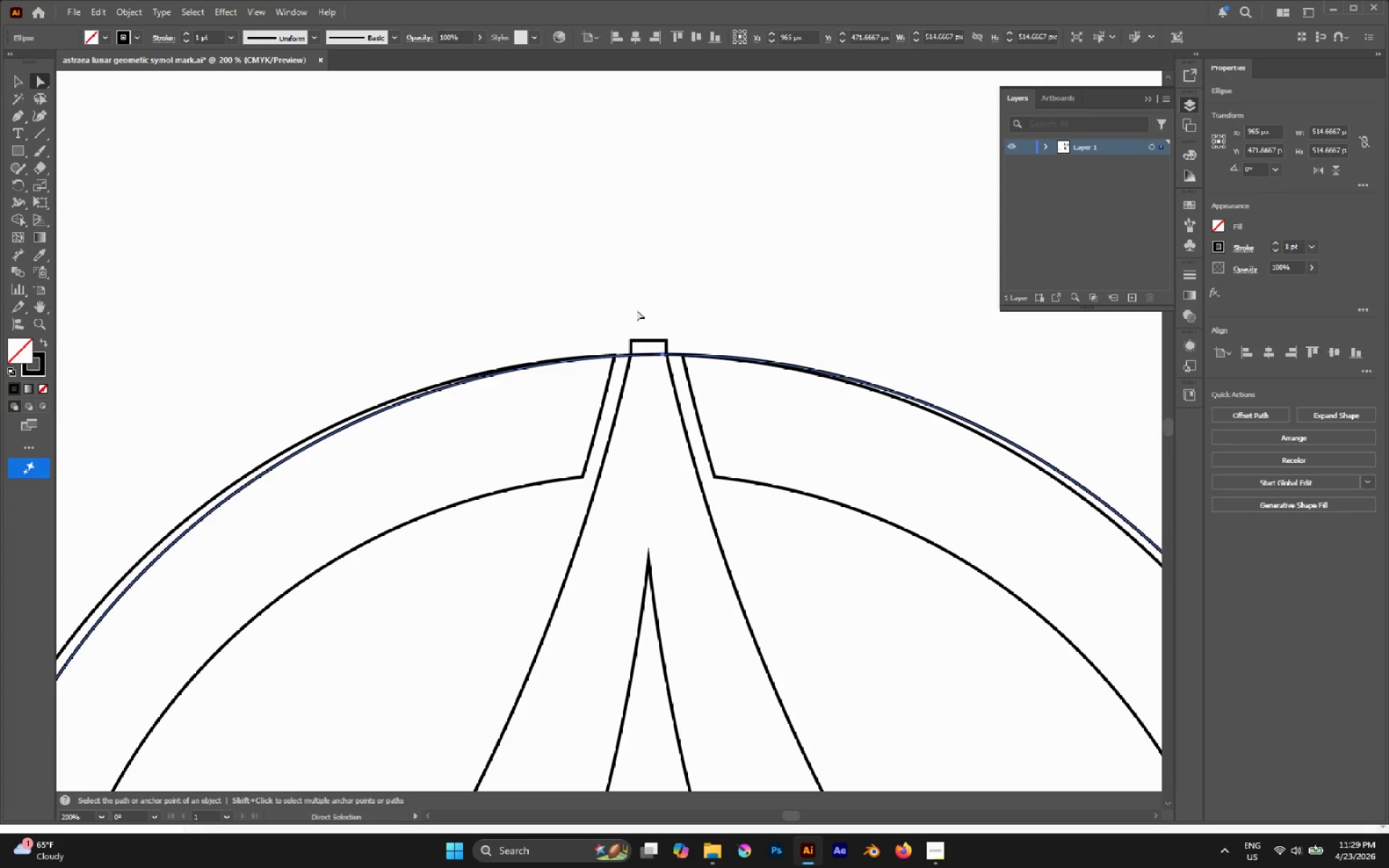 
hold_key(key=AltLeft, duration=0.81)
left_click_drag(start_coordinate=[635, 315], to_coordinate=[671, 367])
 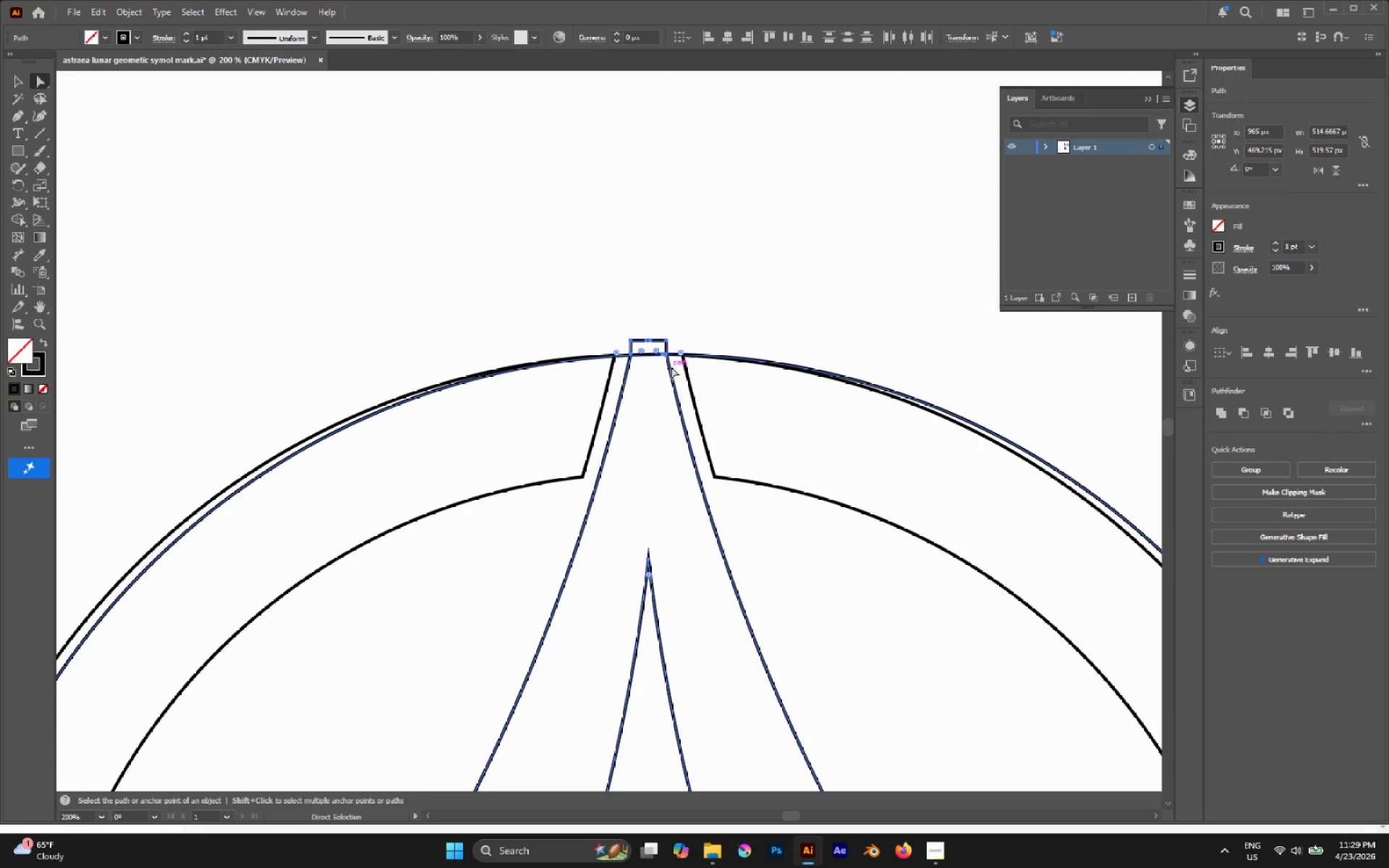 
key(Shift+M)
 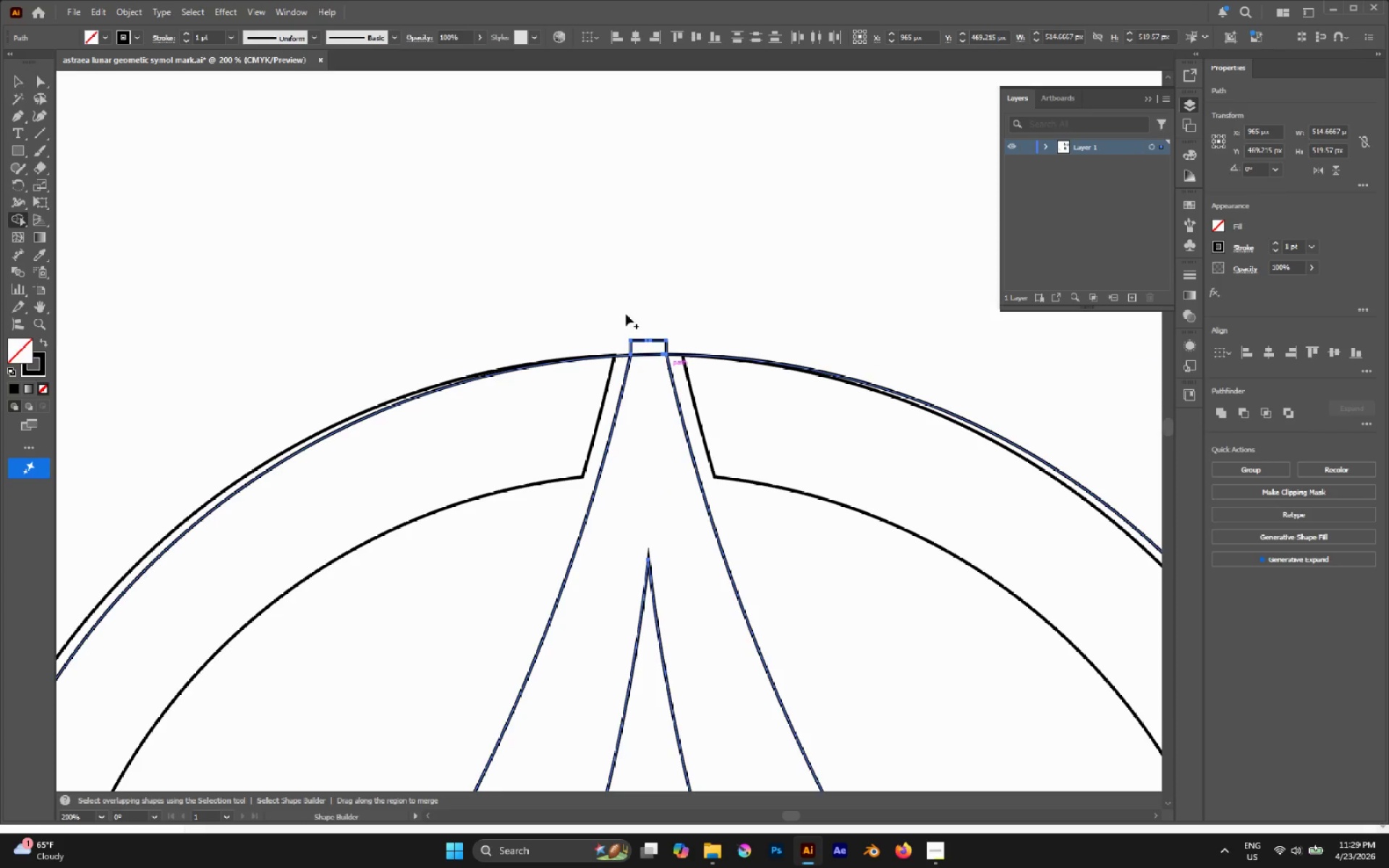 
hold_key(key=AltLeft, duration=1.3)
left_click_drag(start_coordinate=[624, 315], to_coordinate=[647, 346])
 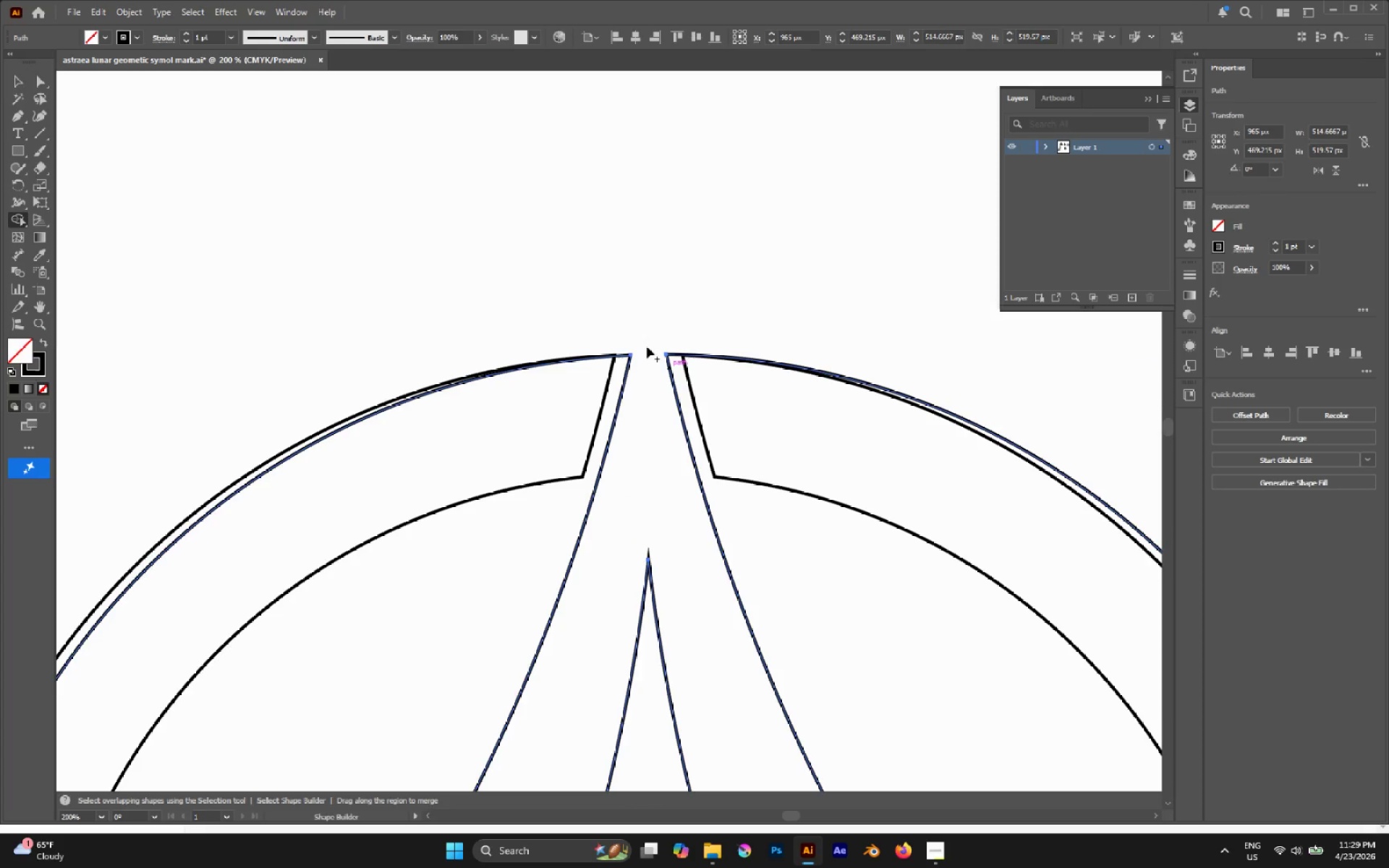 
key(Control+Z)
 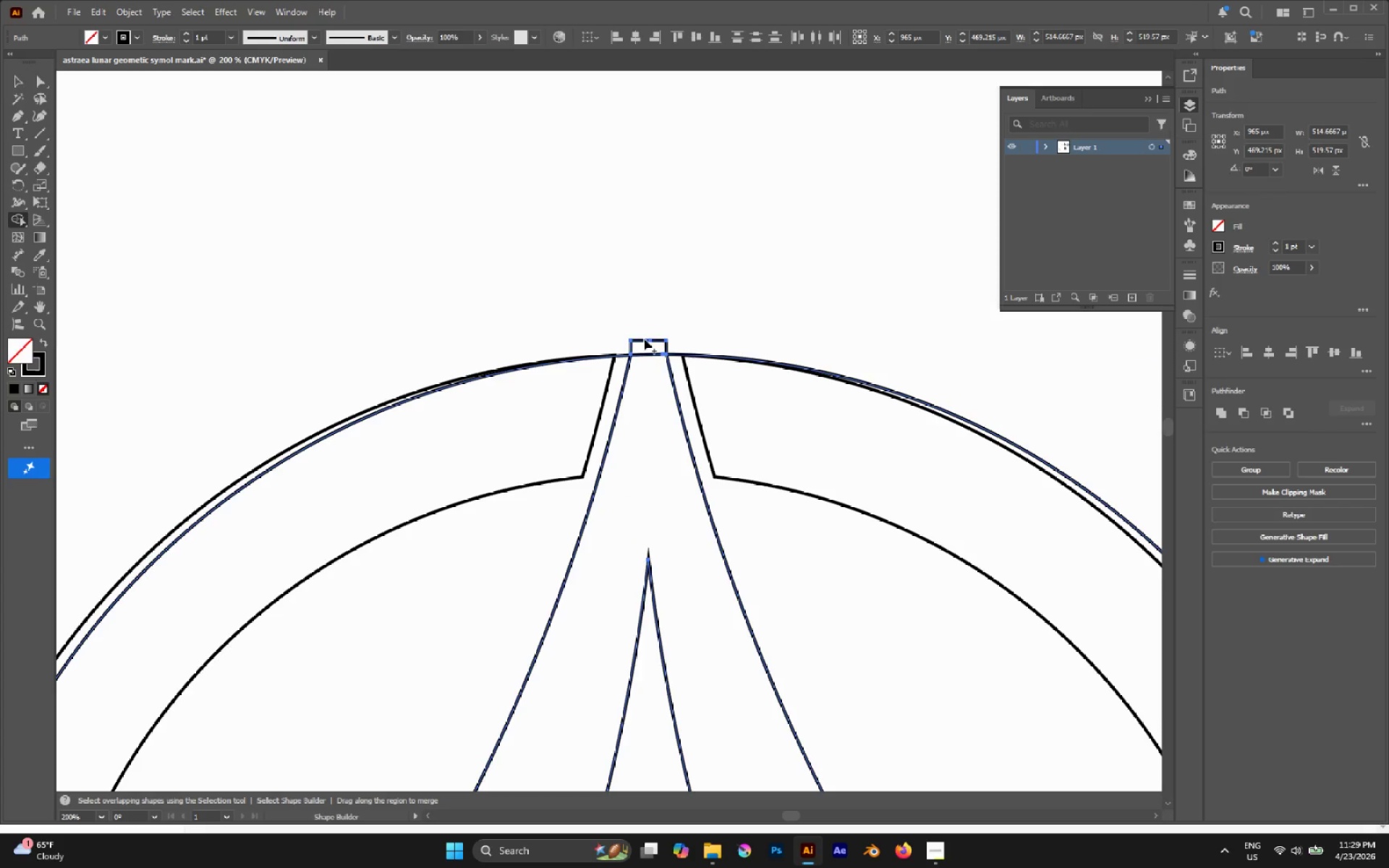 
hold_key(key=AltLeft, duration=1.08)
left_click_drag(start_coordinate=[637, 325], to_coordinate=[645, 344])
 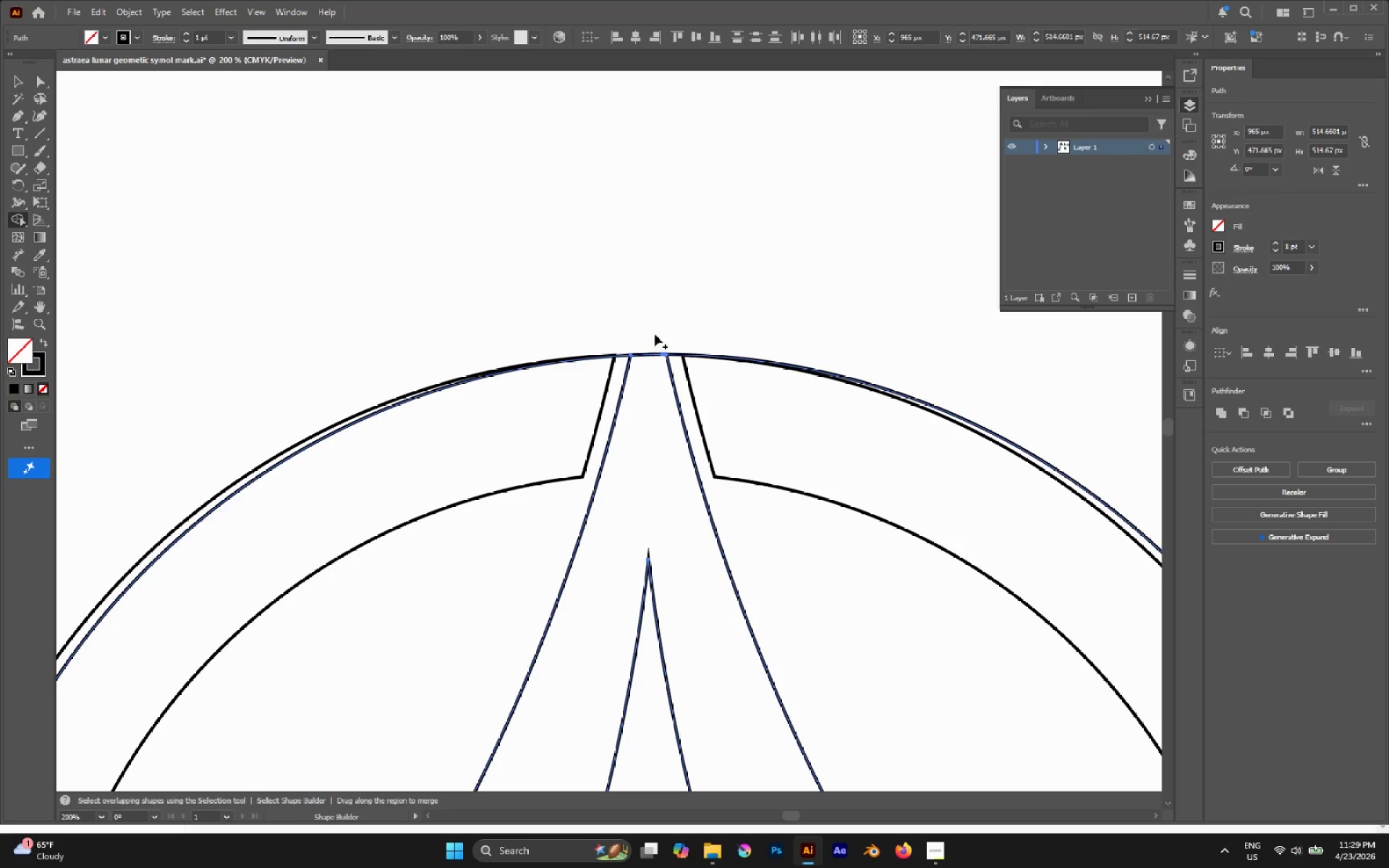 
key(A)
 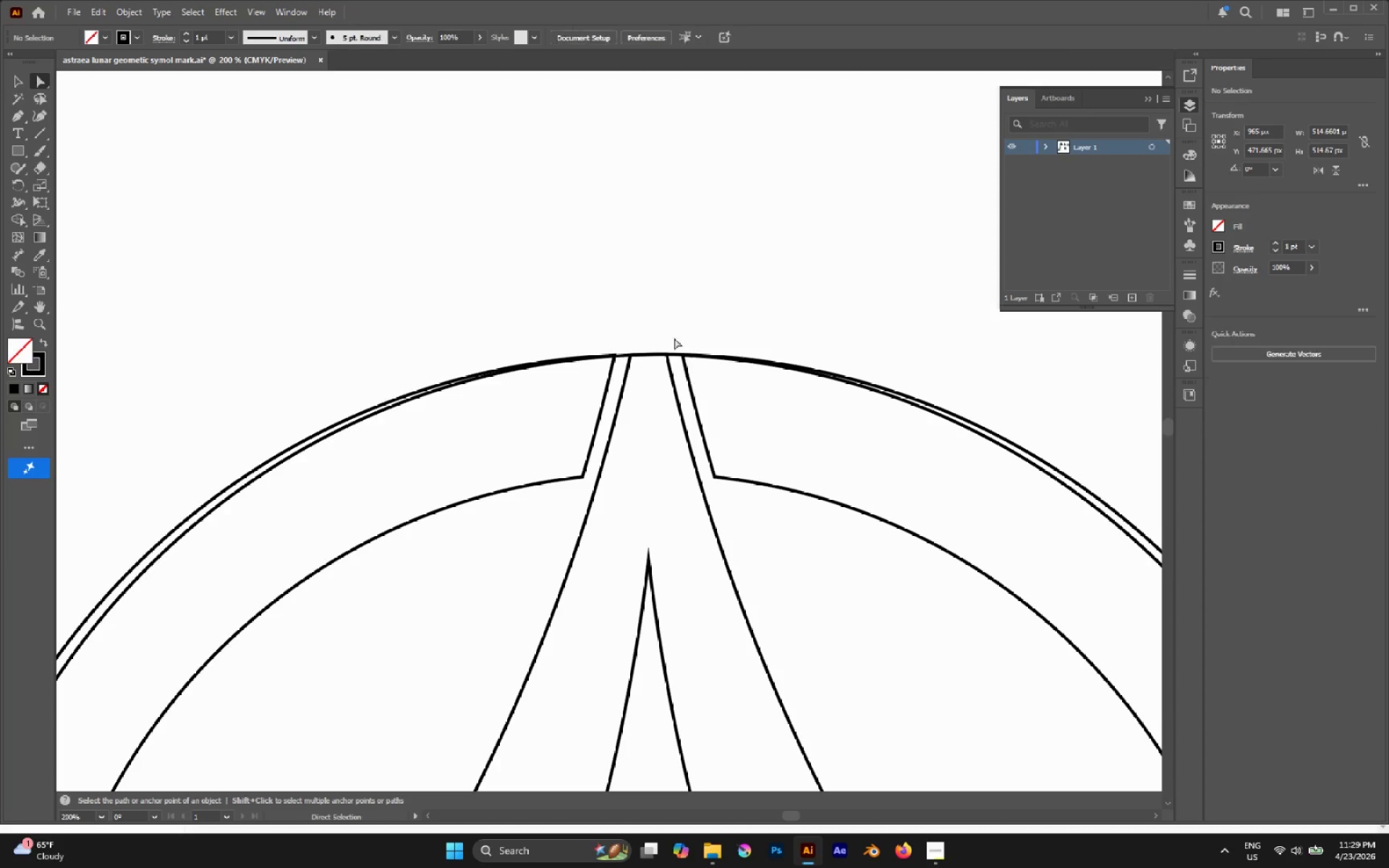 
hold_key(key=AltLeft, duration=0.81)
left_click([677, 354])
 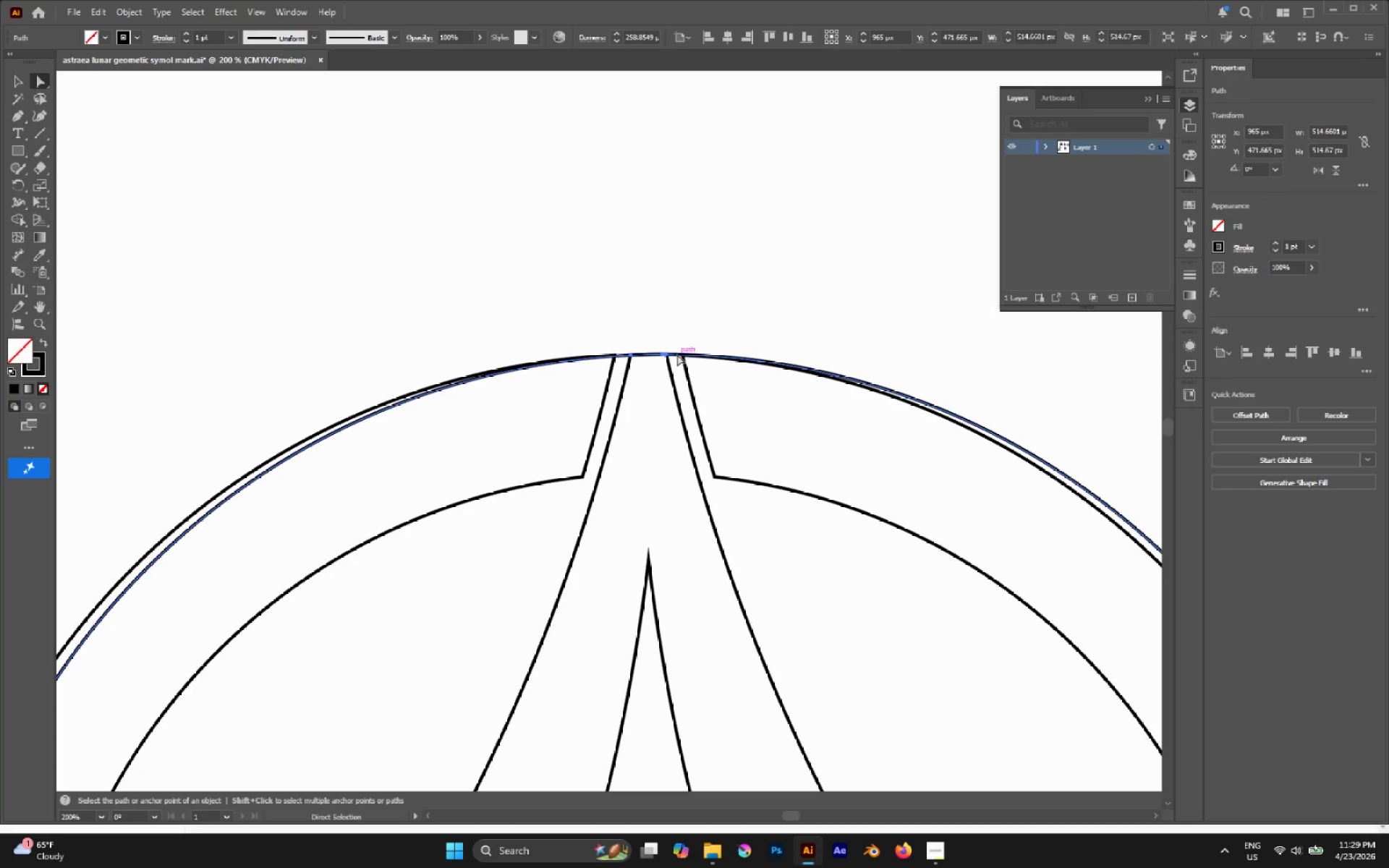 
key(Delete)
 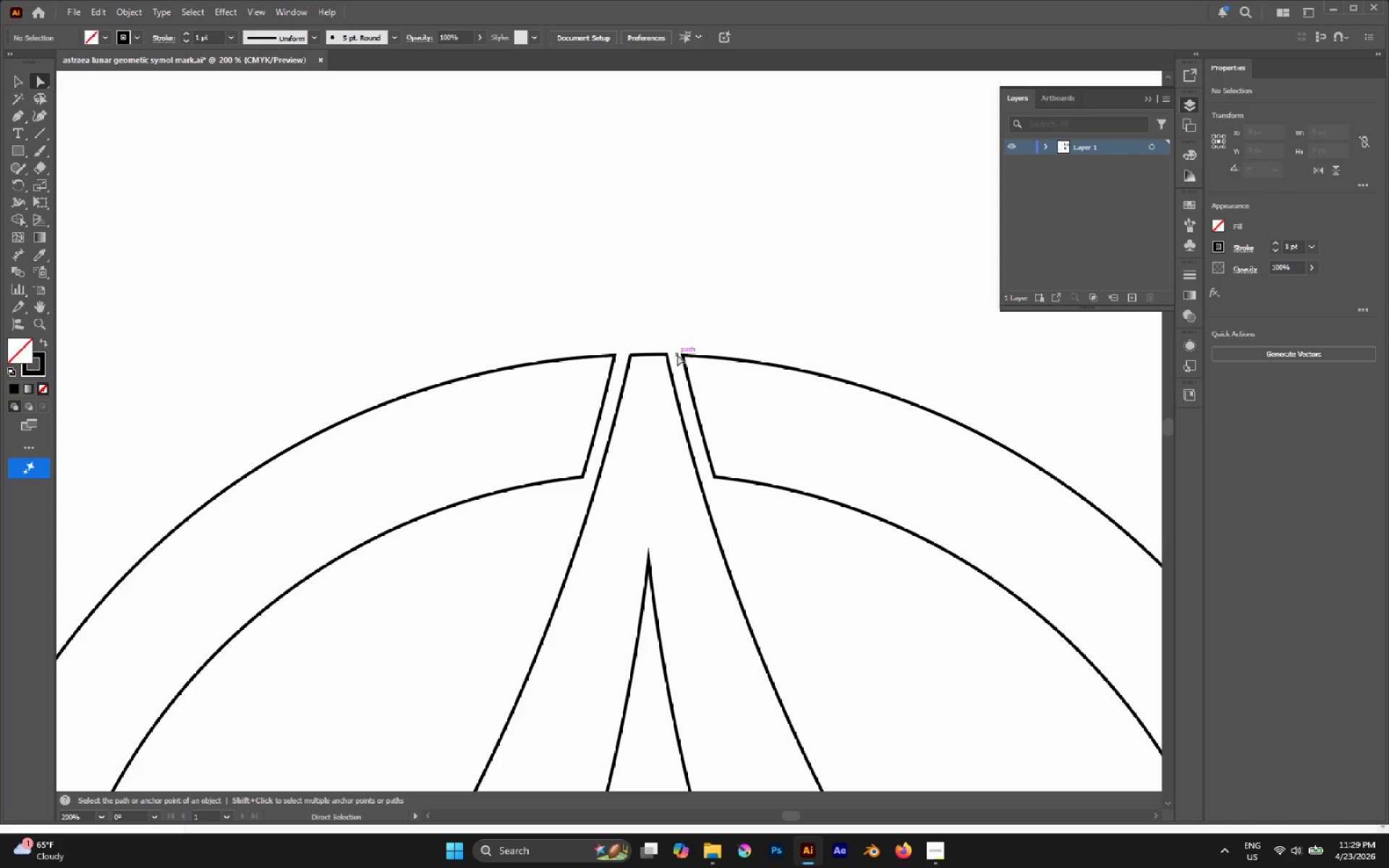 
hold_key(key=AltLeft, duration=0.75)
scroll: coordinate [557, 346], scroll_direction: down, amount: 3.0
 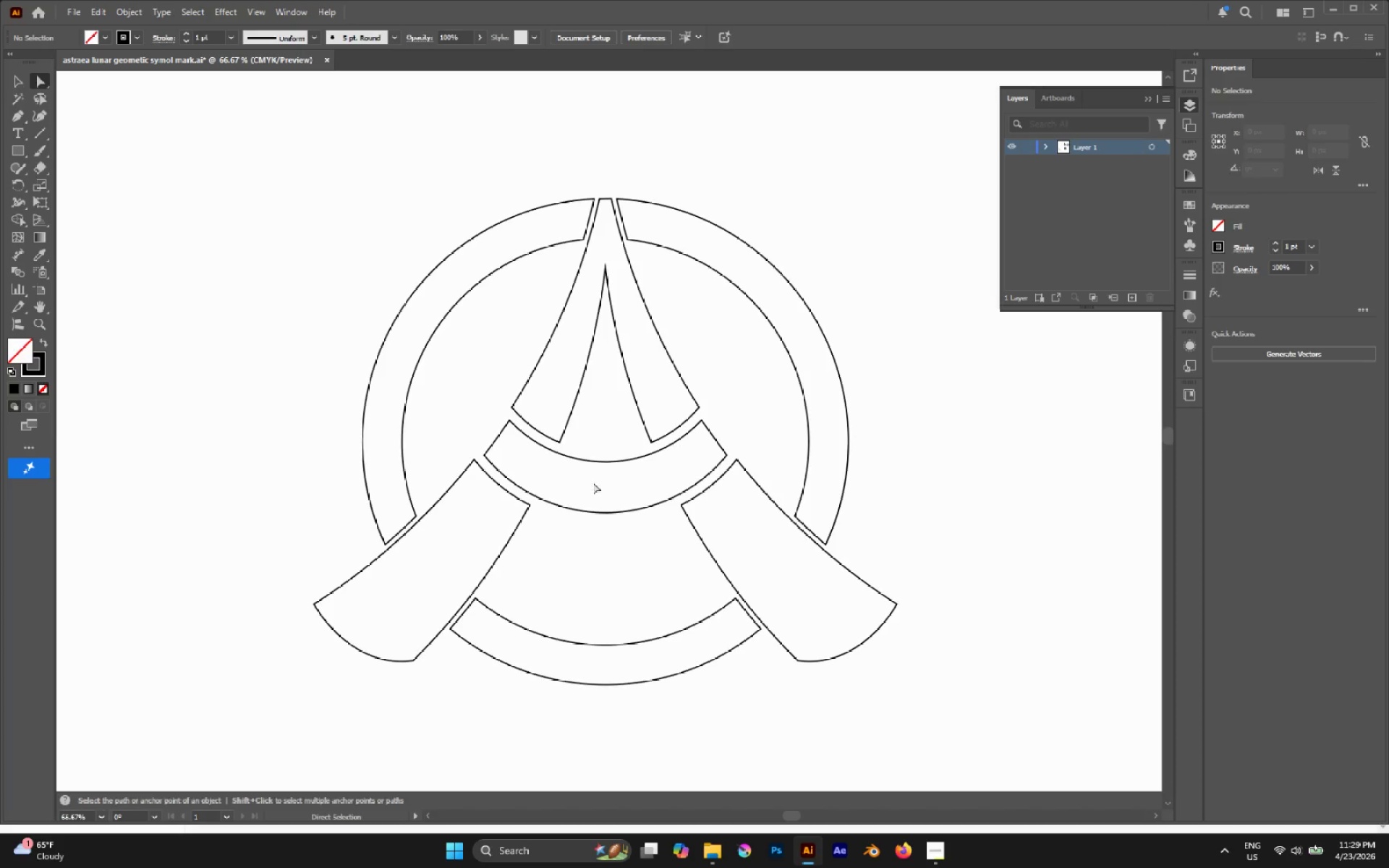 
key(Control+Y)
 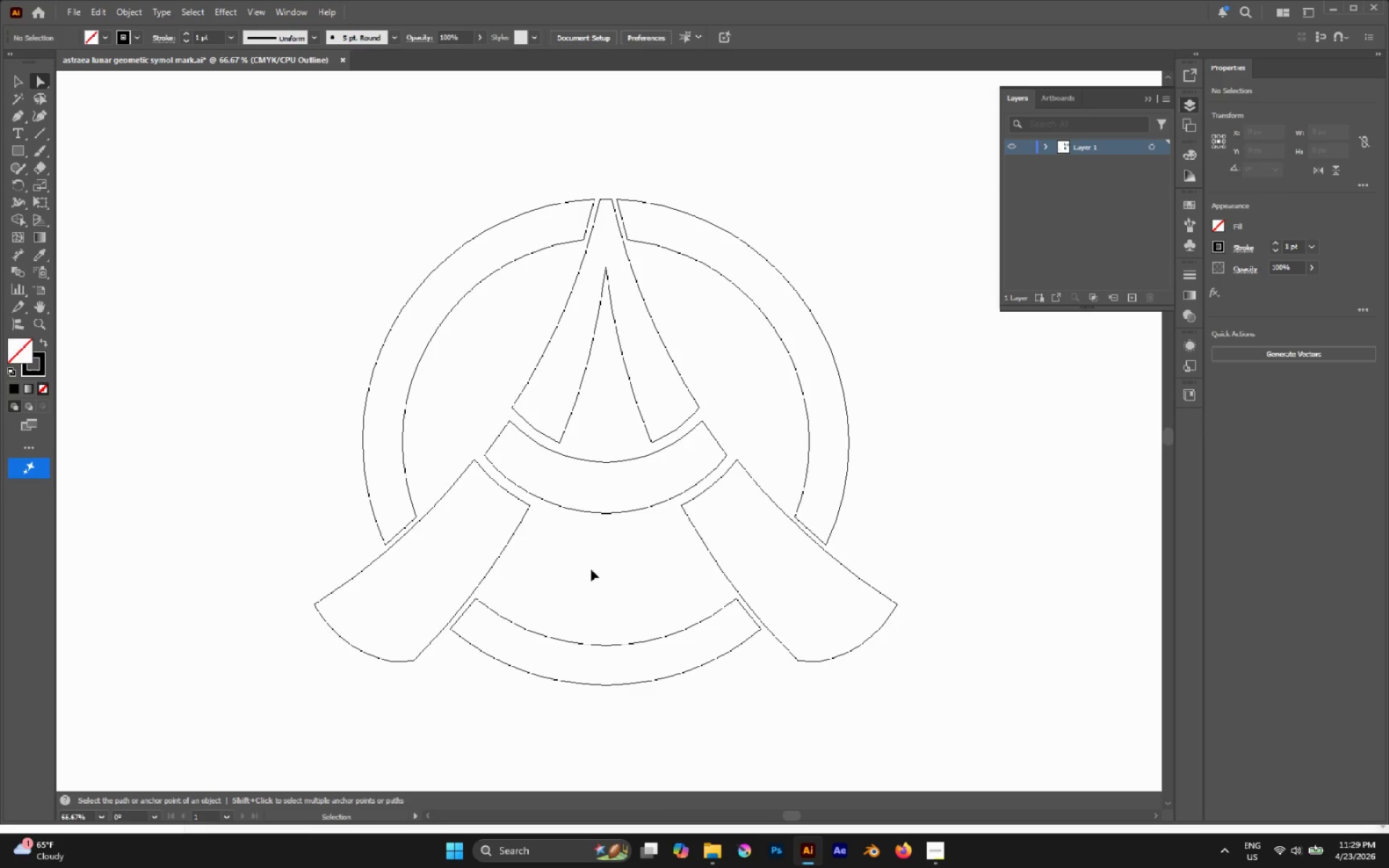 
key(Control+Y)
 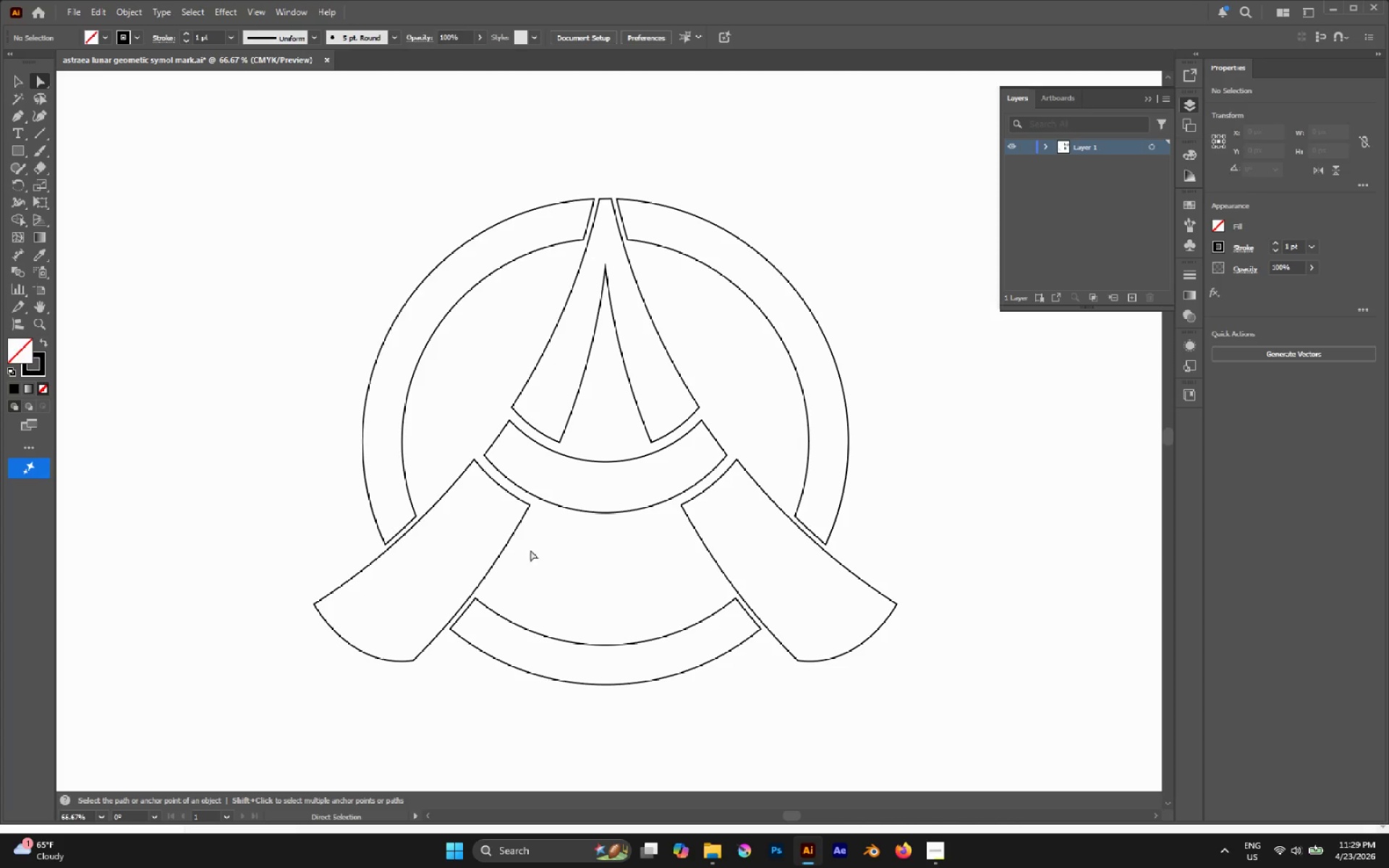 
hold_key(key=AltLeft, duration=0.61)
scroll: coordinate [407, 521], scroll_direction: down, amount: 1.0
 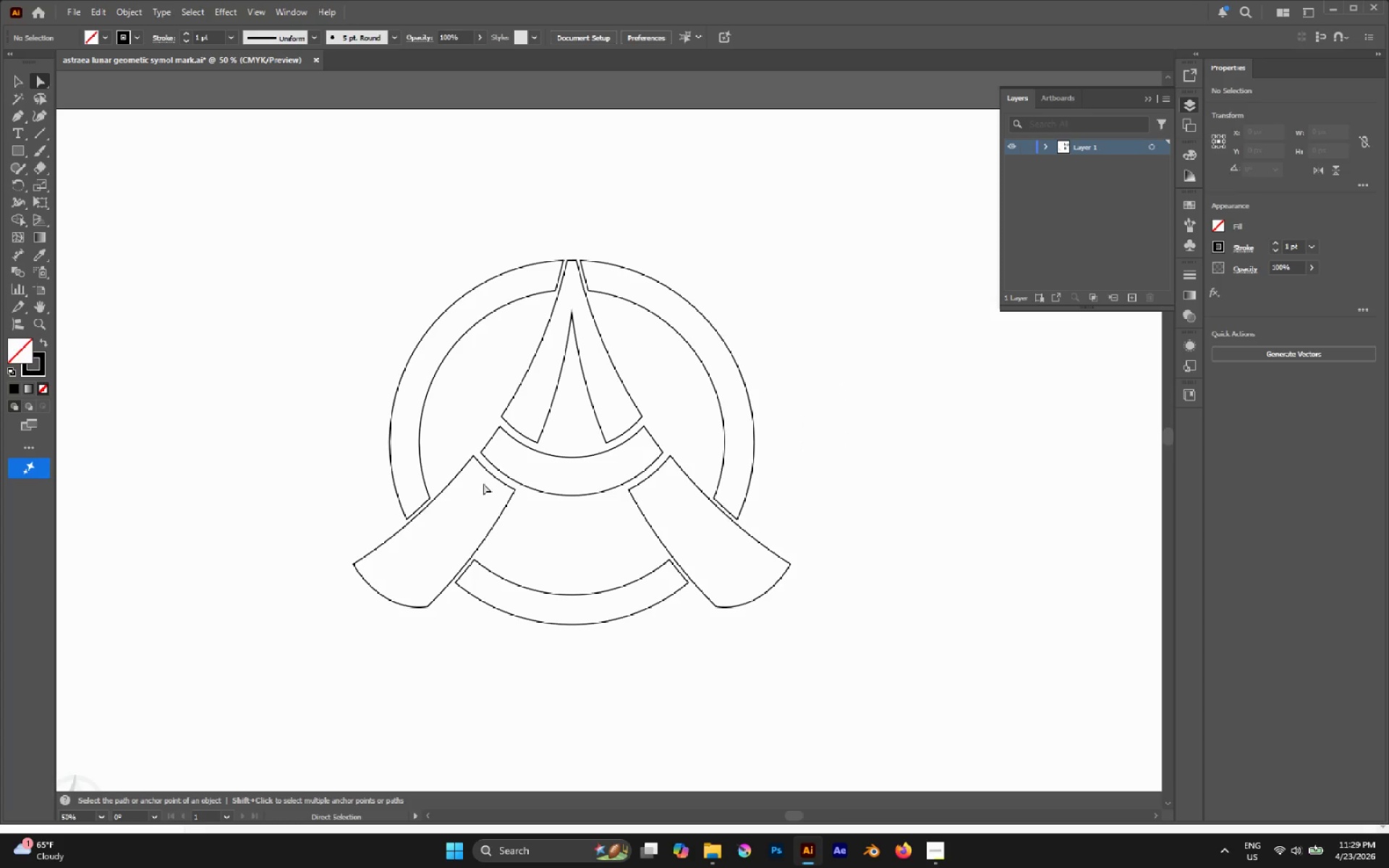 
key(V)
 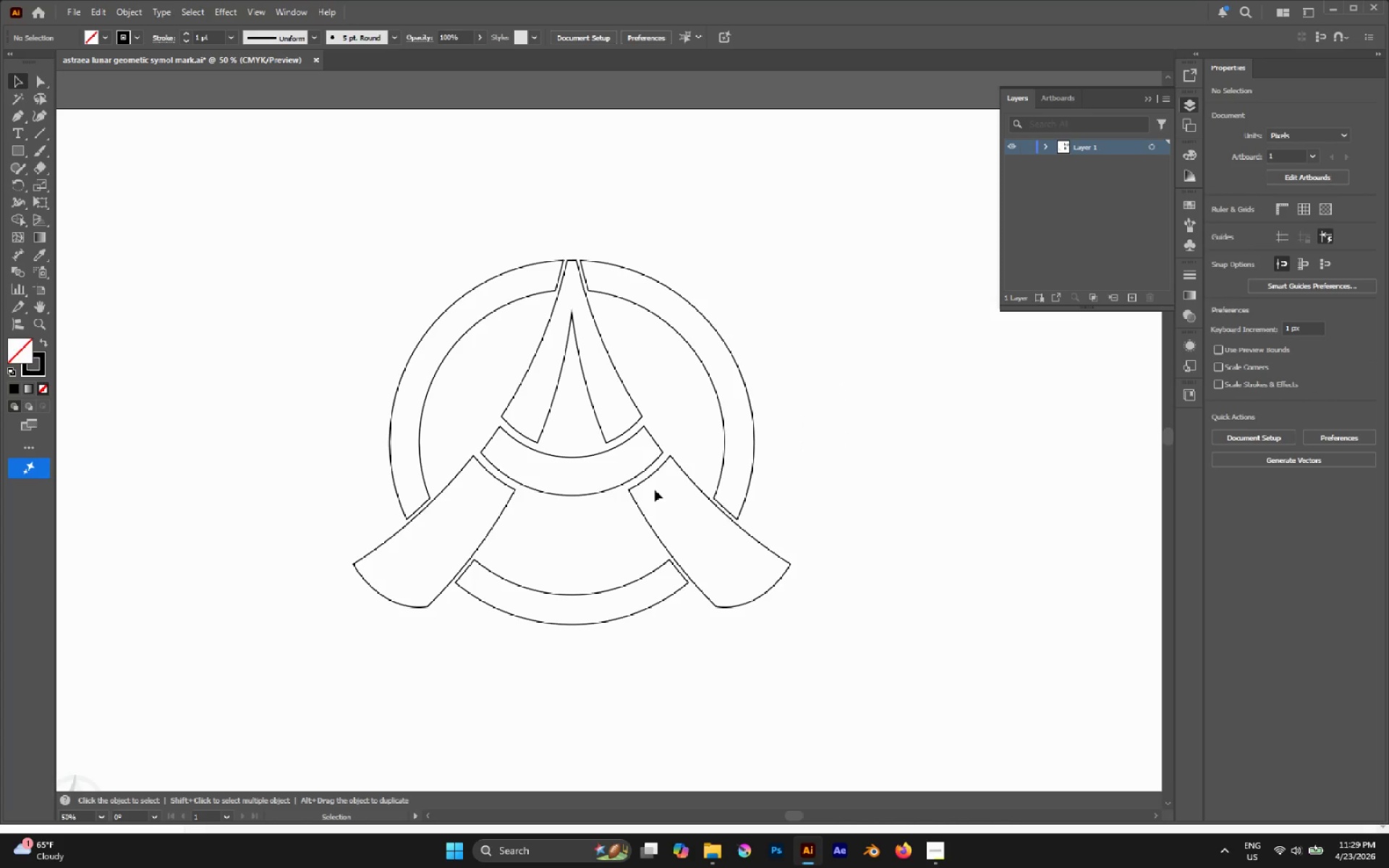 
hold_key(key=AltLeft, duration=0.47)
scroll: coordinate [654, 493], scroll_direction: down, amount: 2.0
 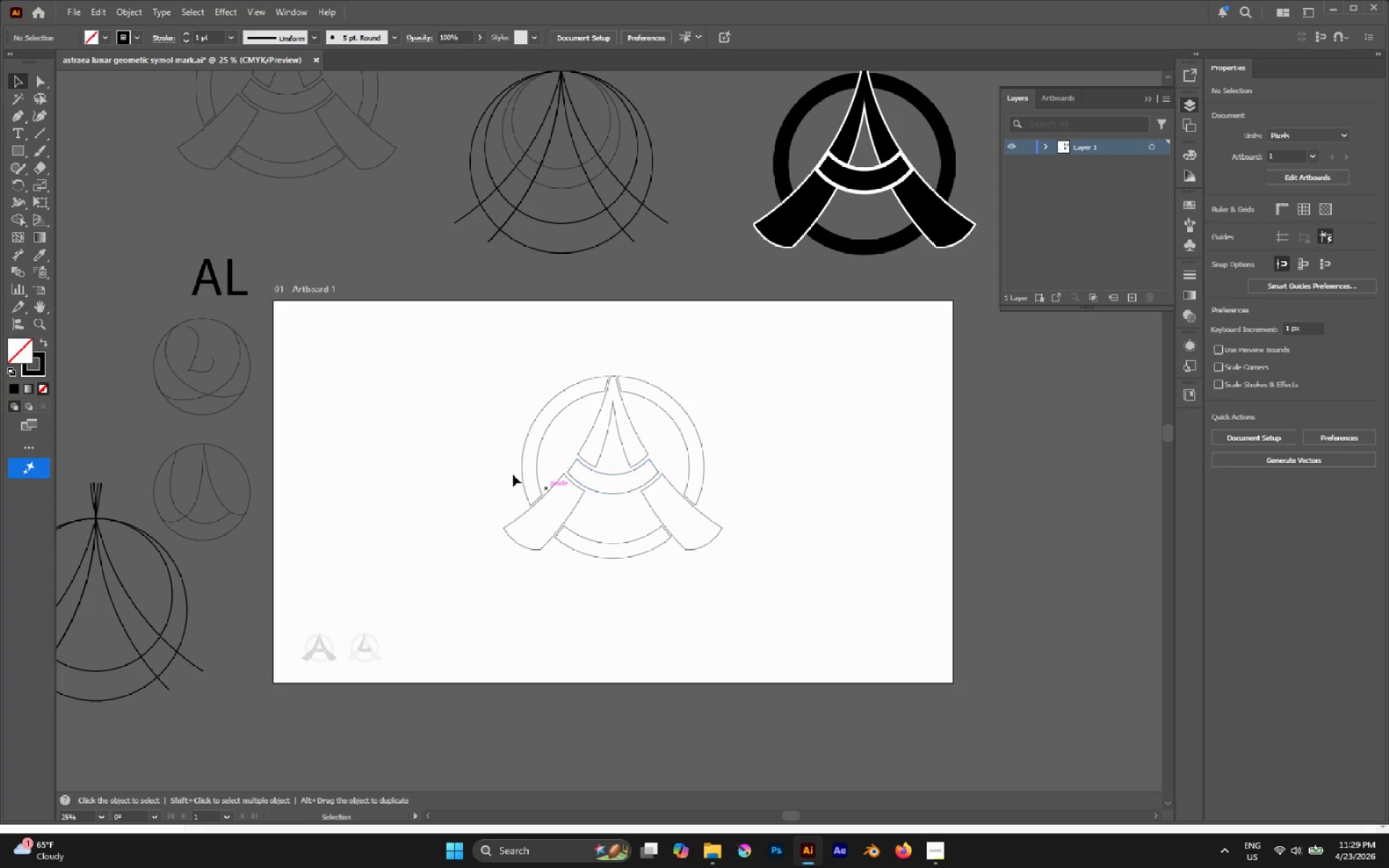 
left_click_drag(start_coordinate=[485, 426], to_coordinate=[687, 578])
 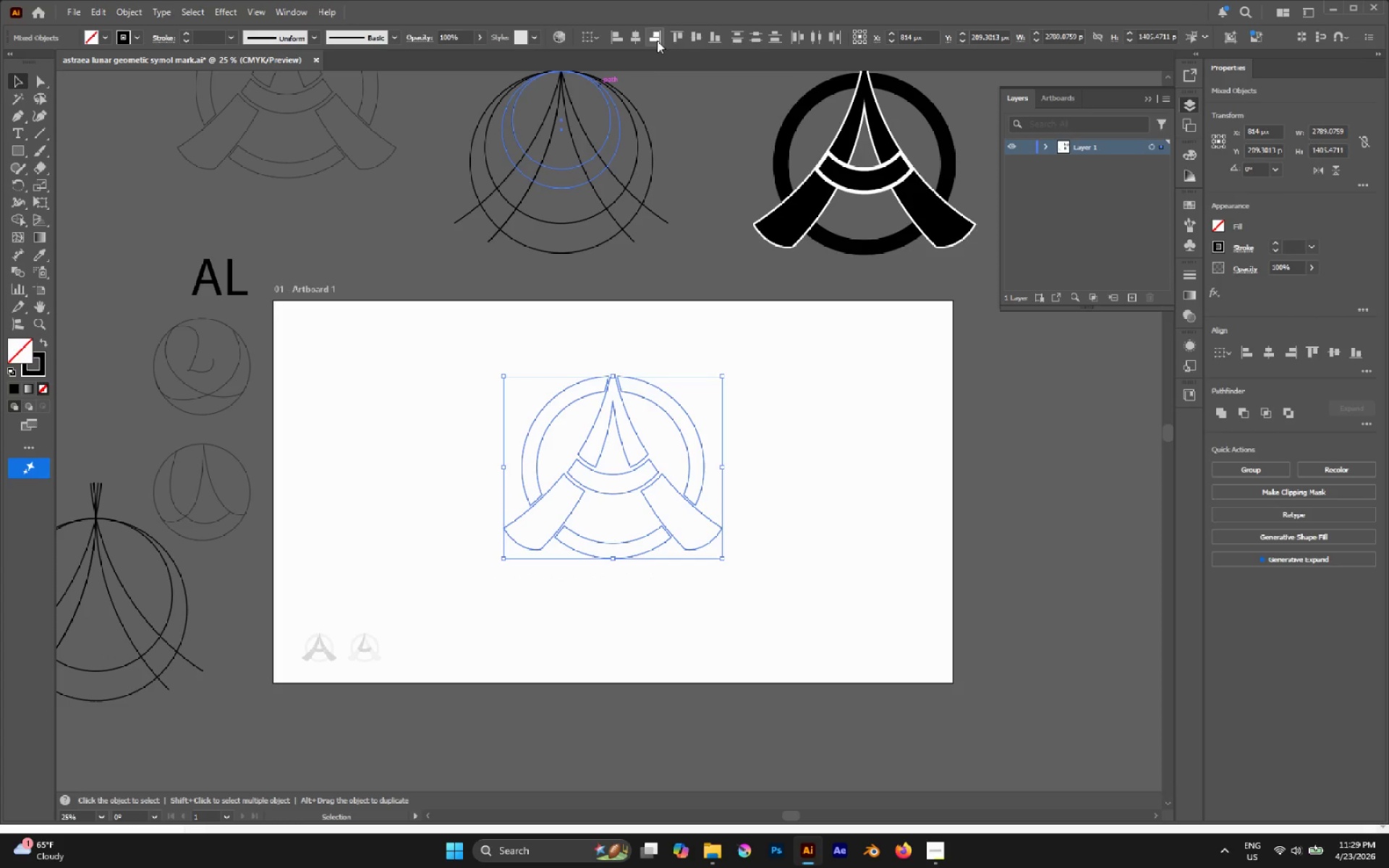 
left_click([642, 40])
 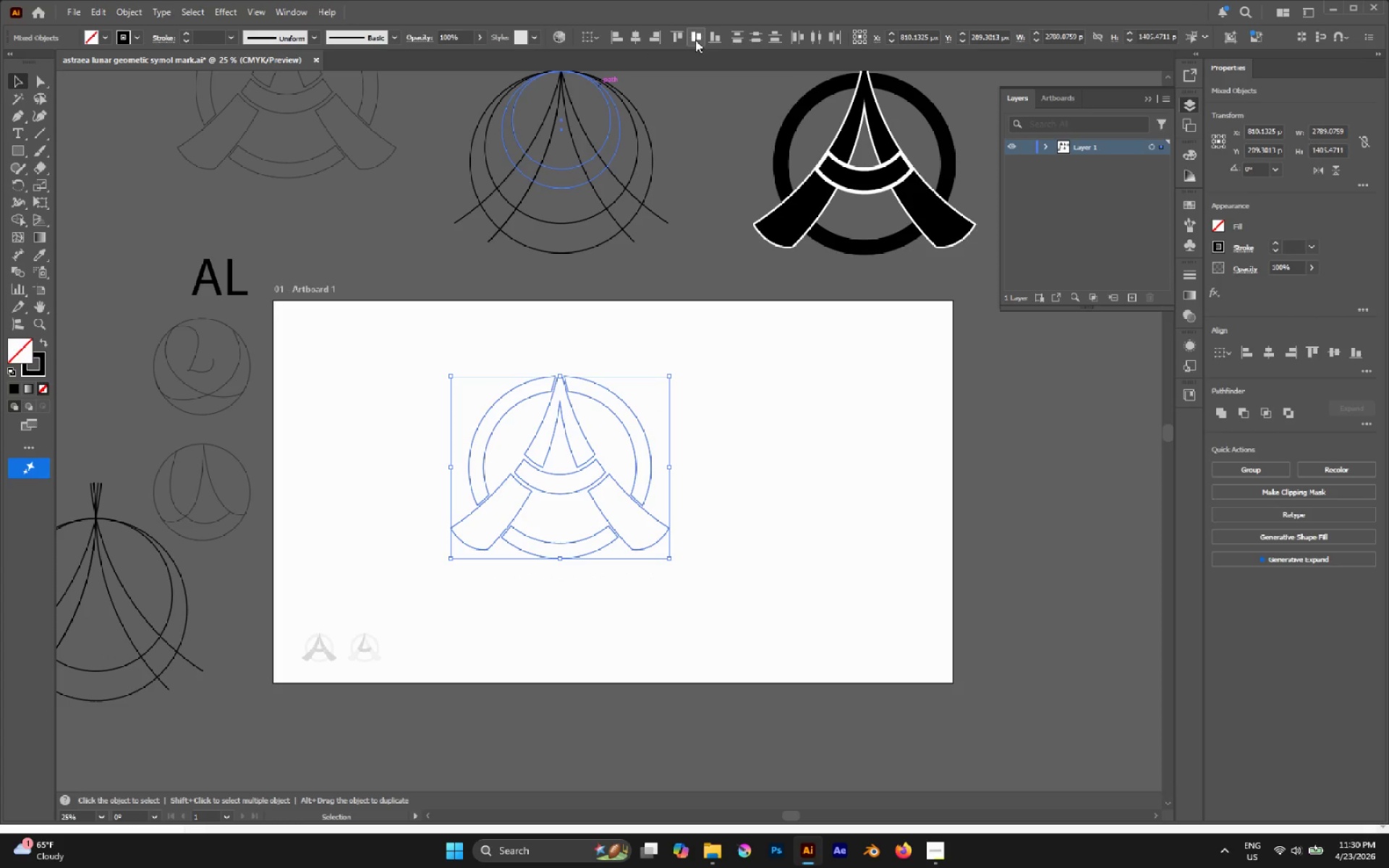 
left_click([700, 38])
 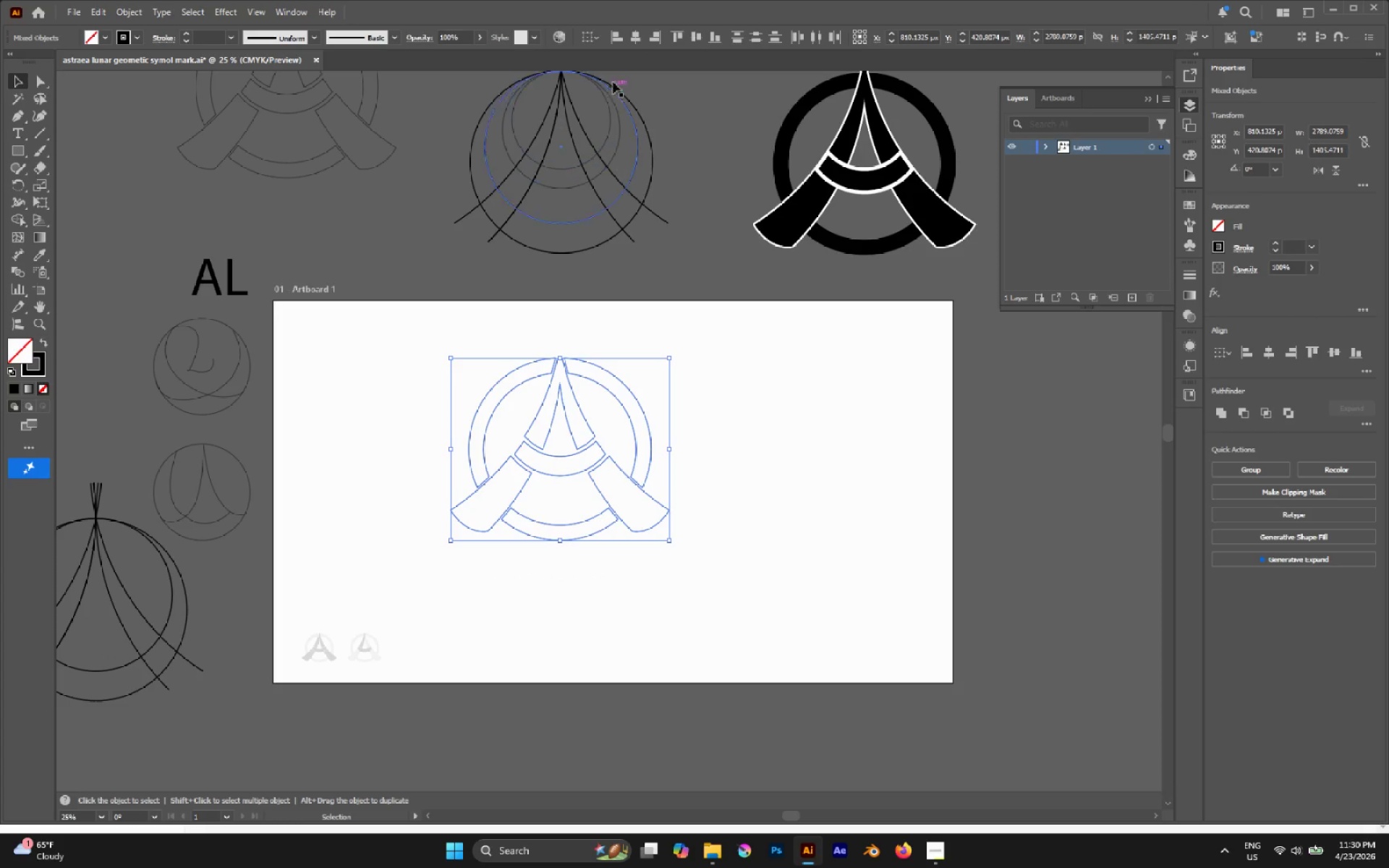 
left_click([634, 38])
 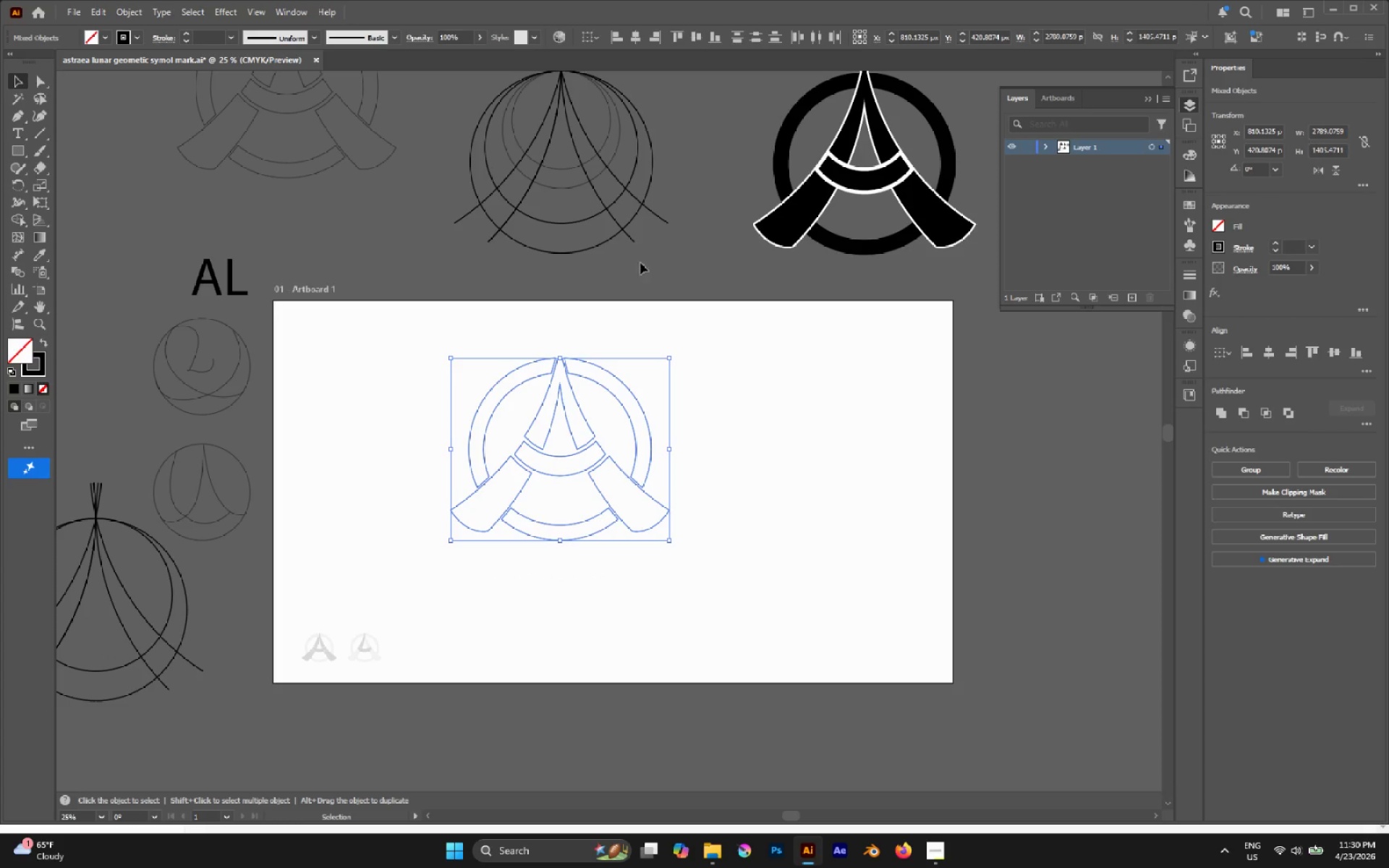 
left_click([703, 418])
 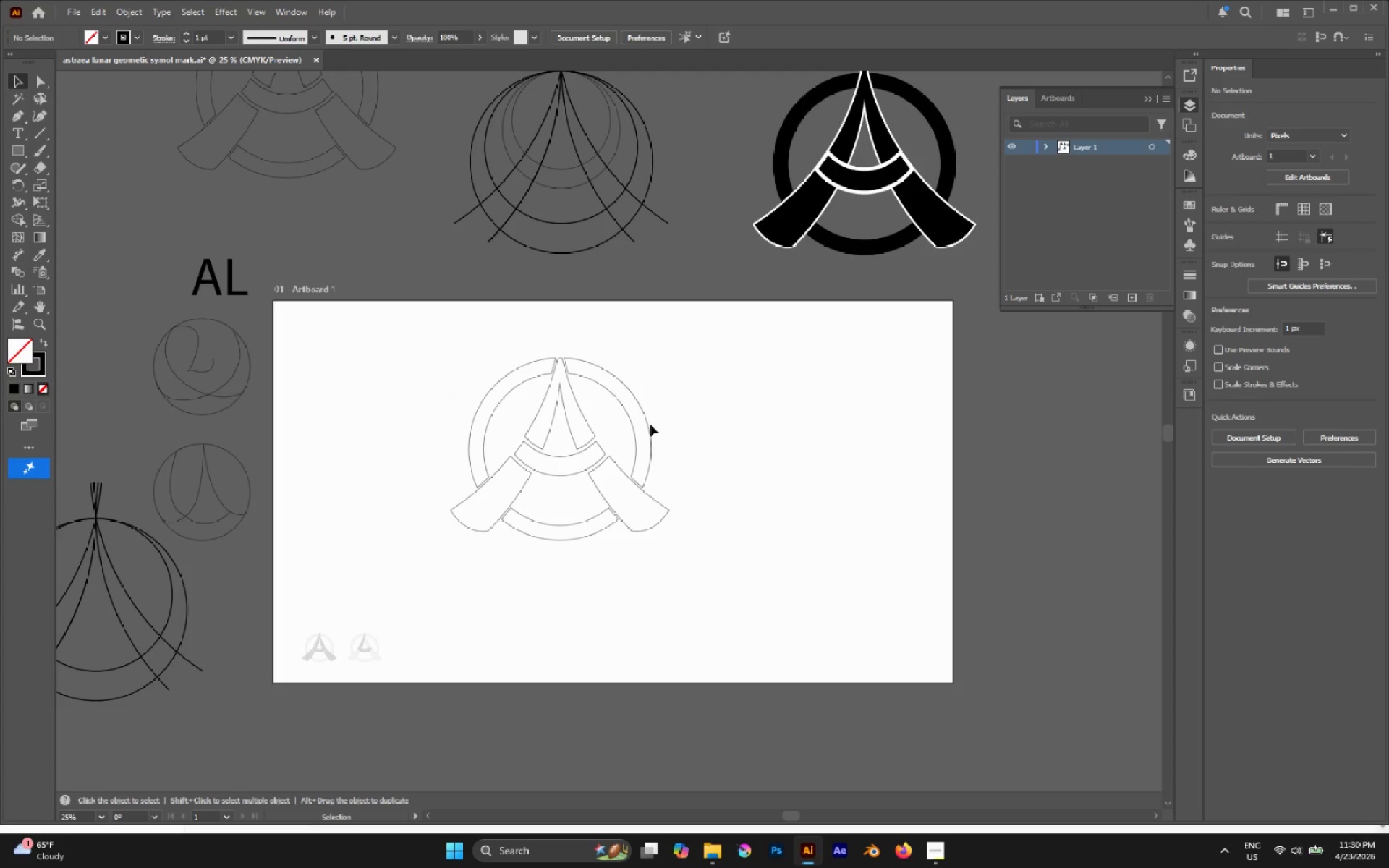 
double_click([648, 423])
 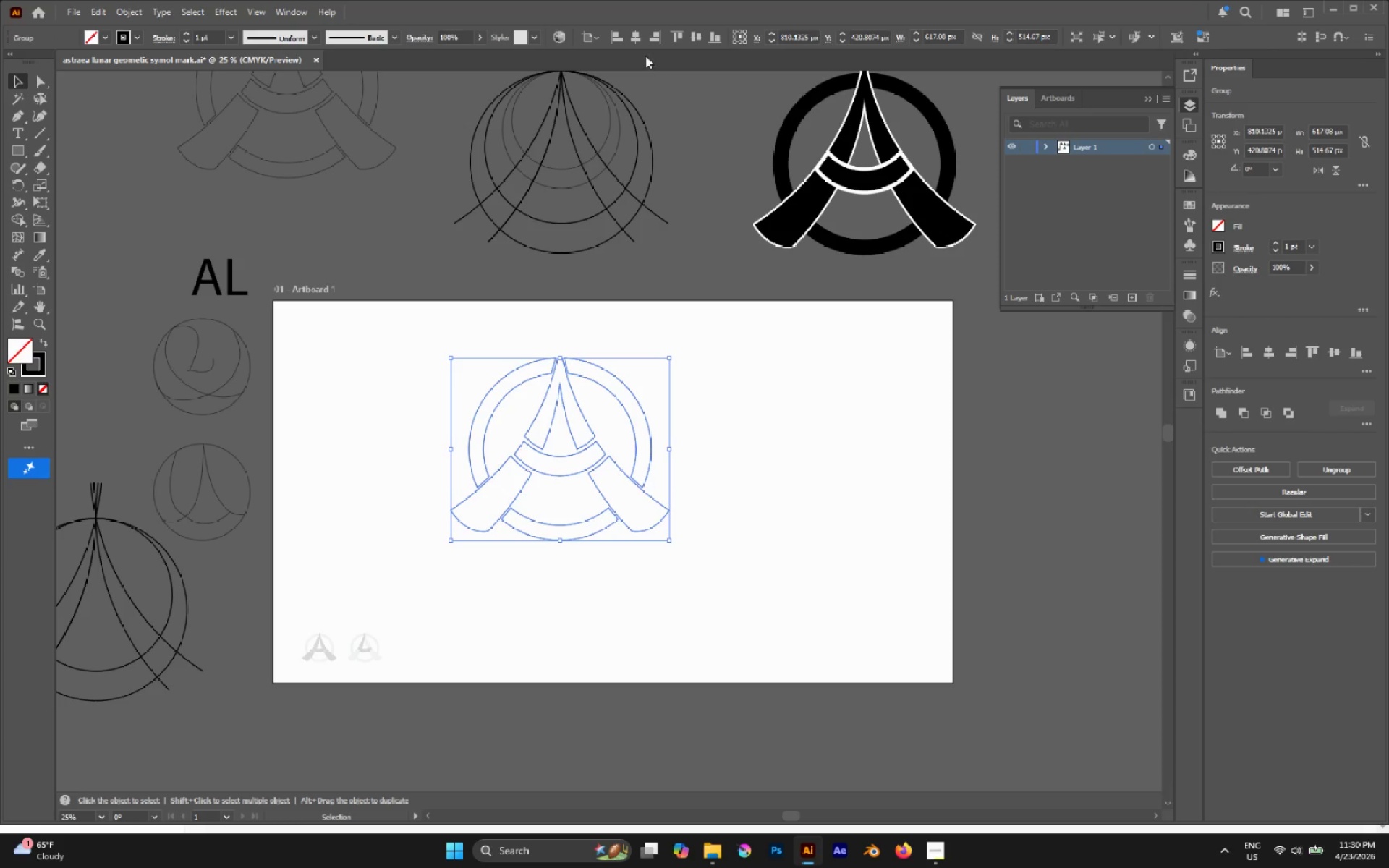 
left_click([637, 38])
 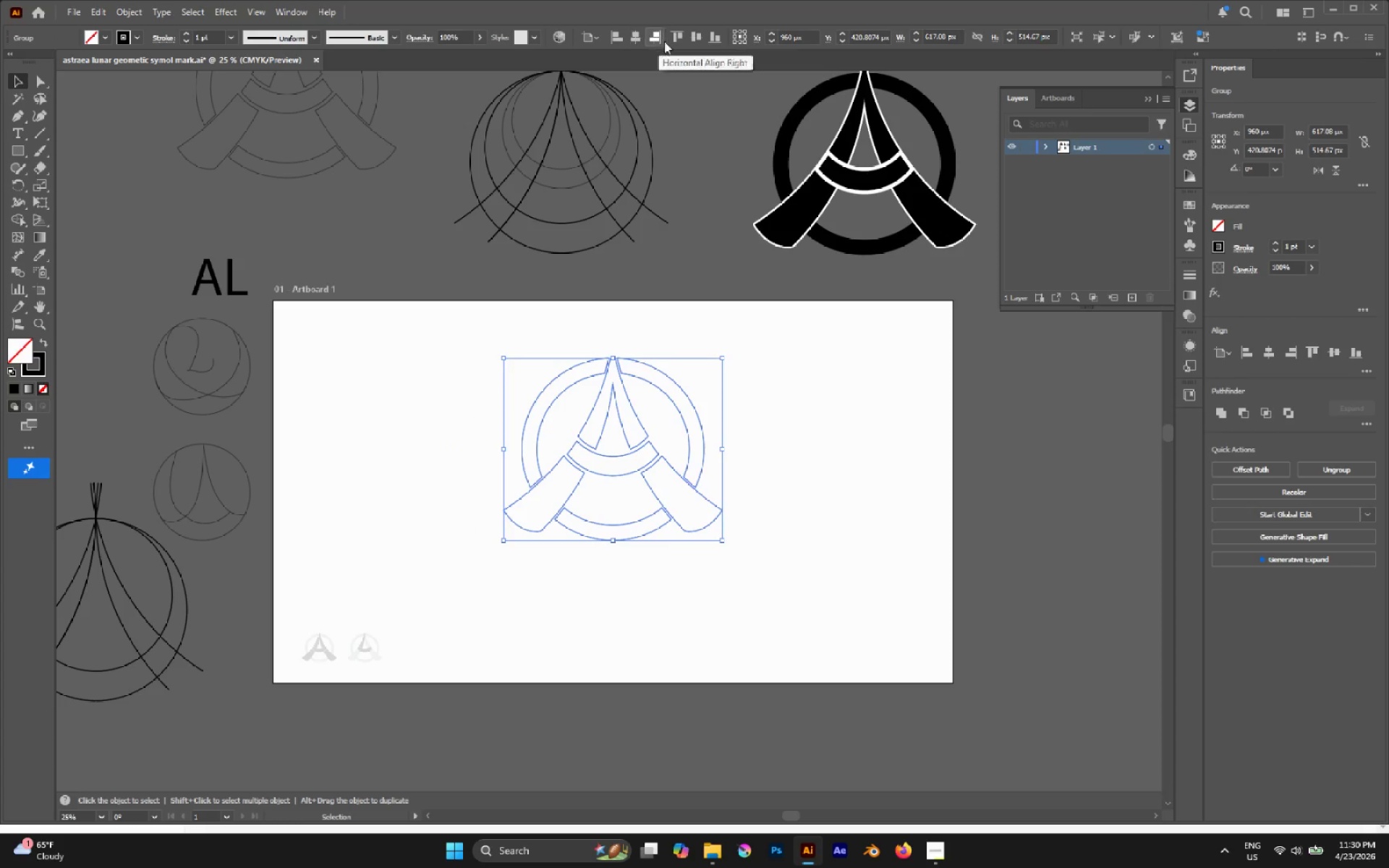 
left_click([690, 41])
 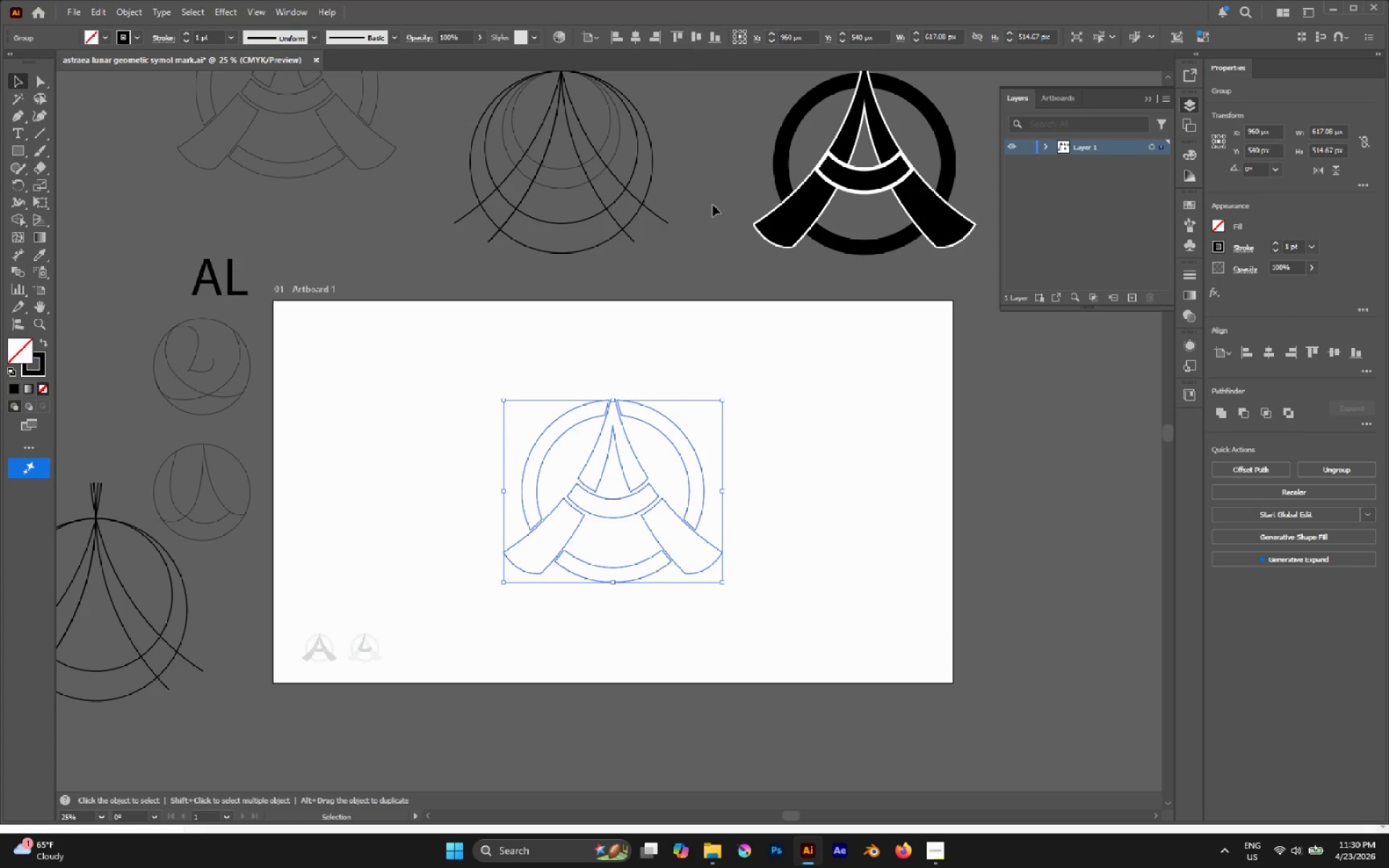 
left_click([776, 383])
 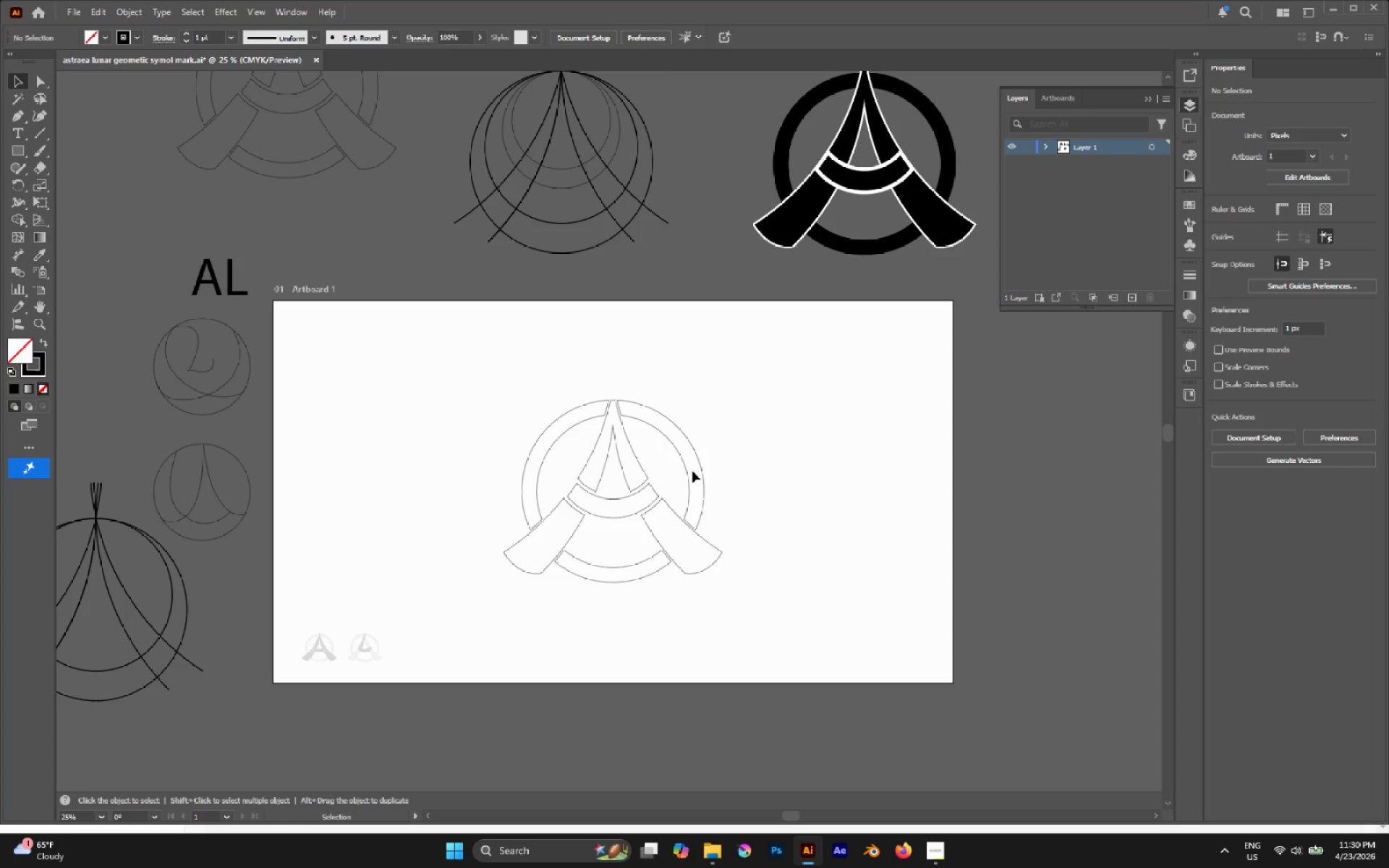 
wait(11.08)
 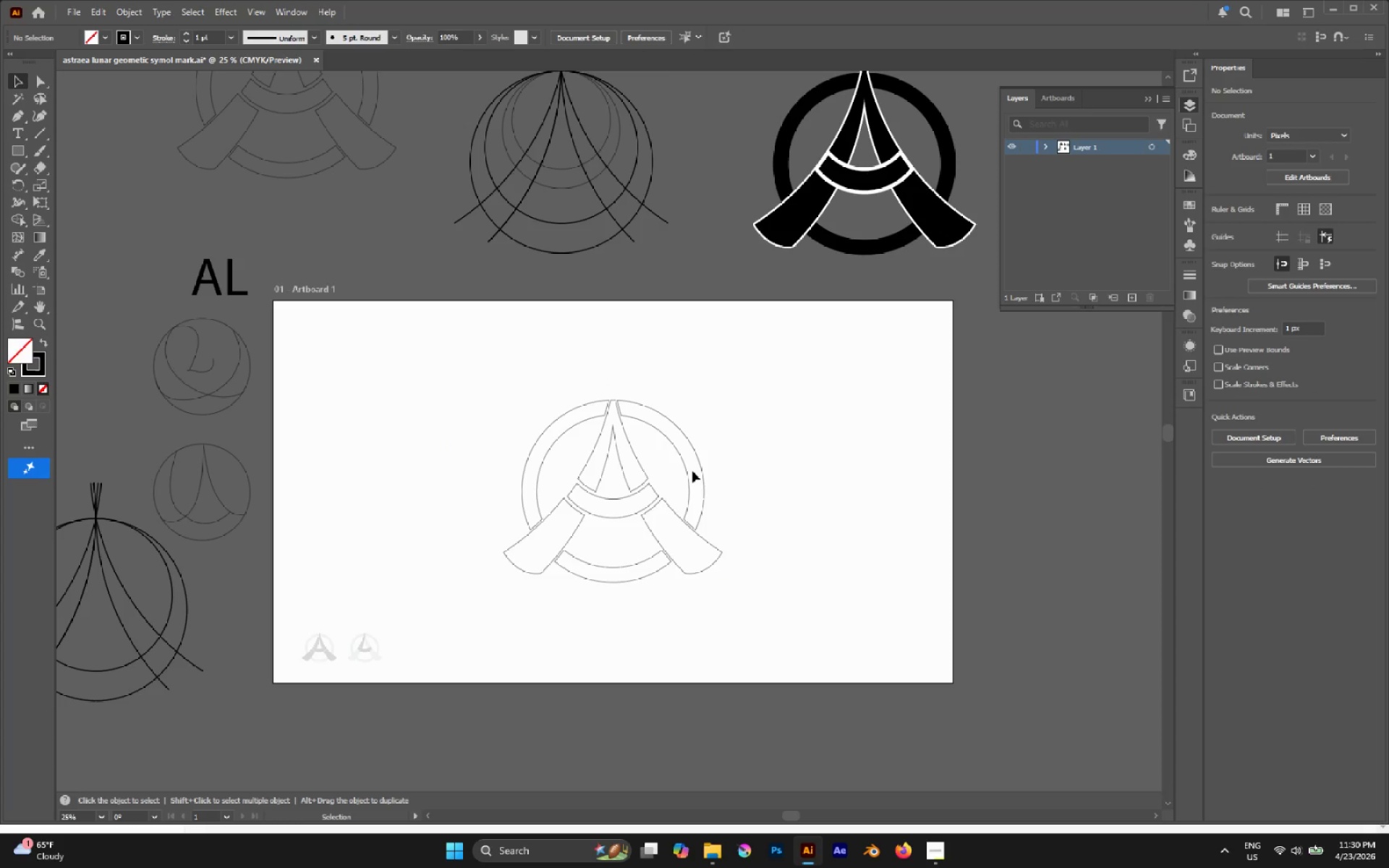 
hold_key(key=AltLeft, duration=0.55)
scroll: coordinate [505, 412], scroll_direction: down, amount: 2.0
 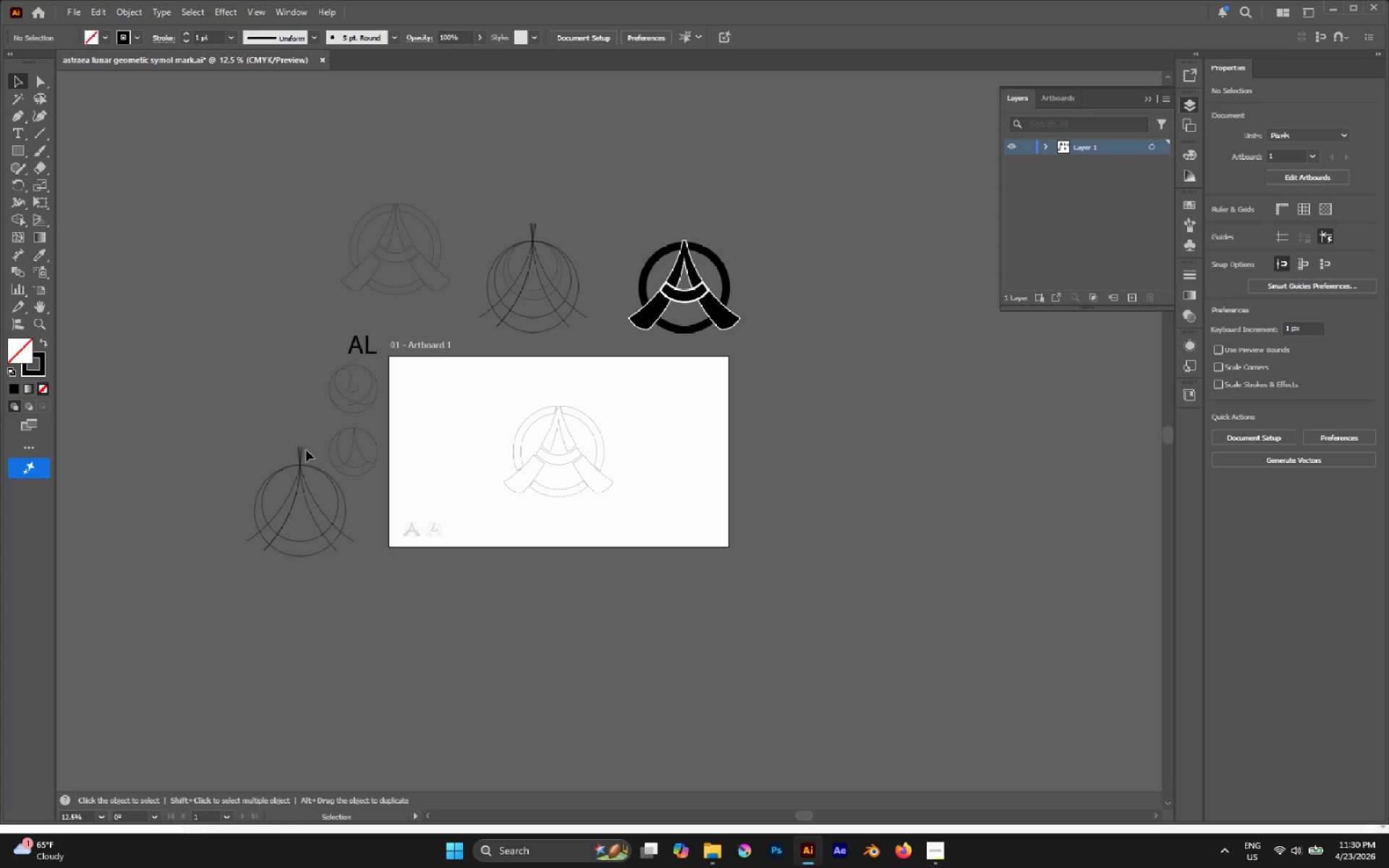 
left_click_drag(start_coordinate=[225, 343], to_coordinate=[370, 566])
 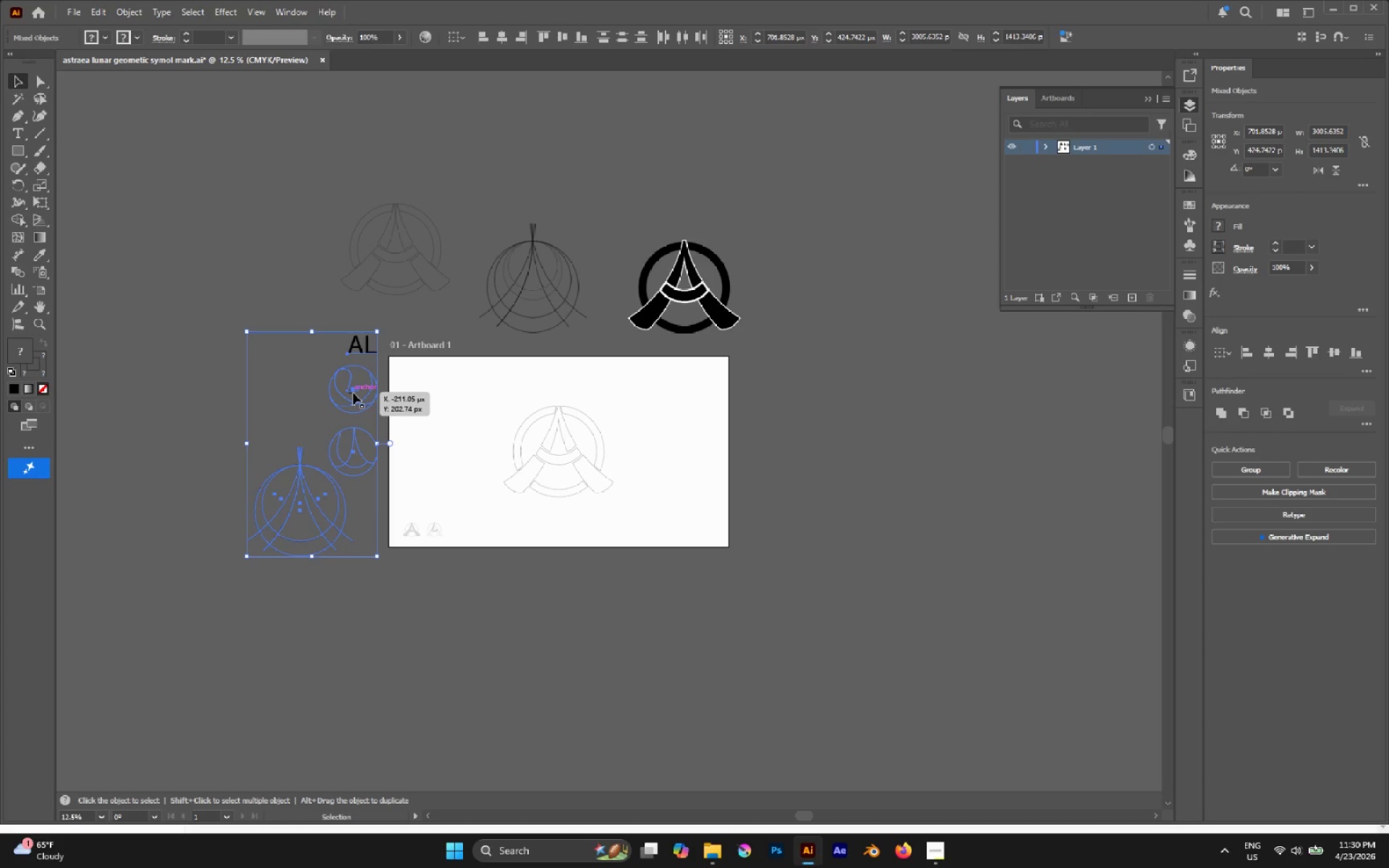 
left_click_drag(start_coordinate=[353, 393], to_coordinate=[297, 192])
 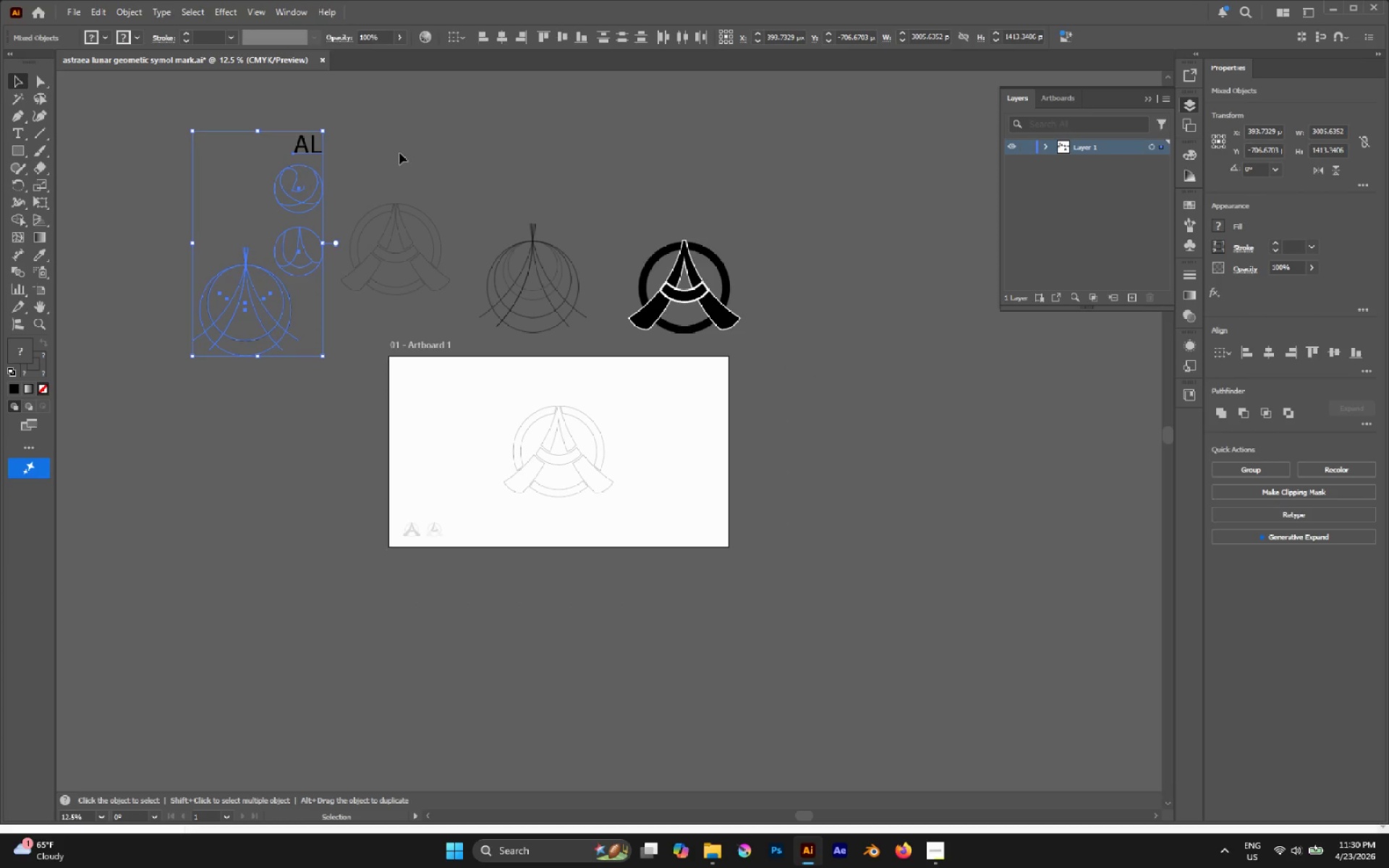 
left_click([366, 160])
 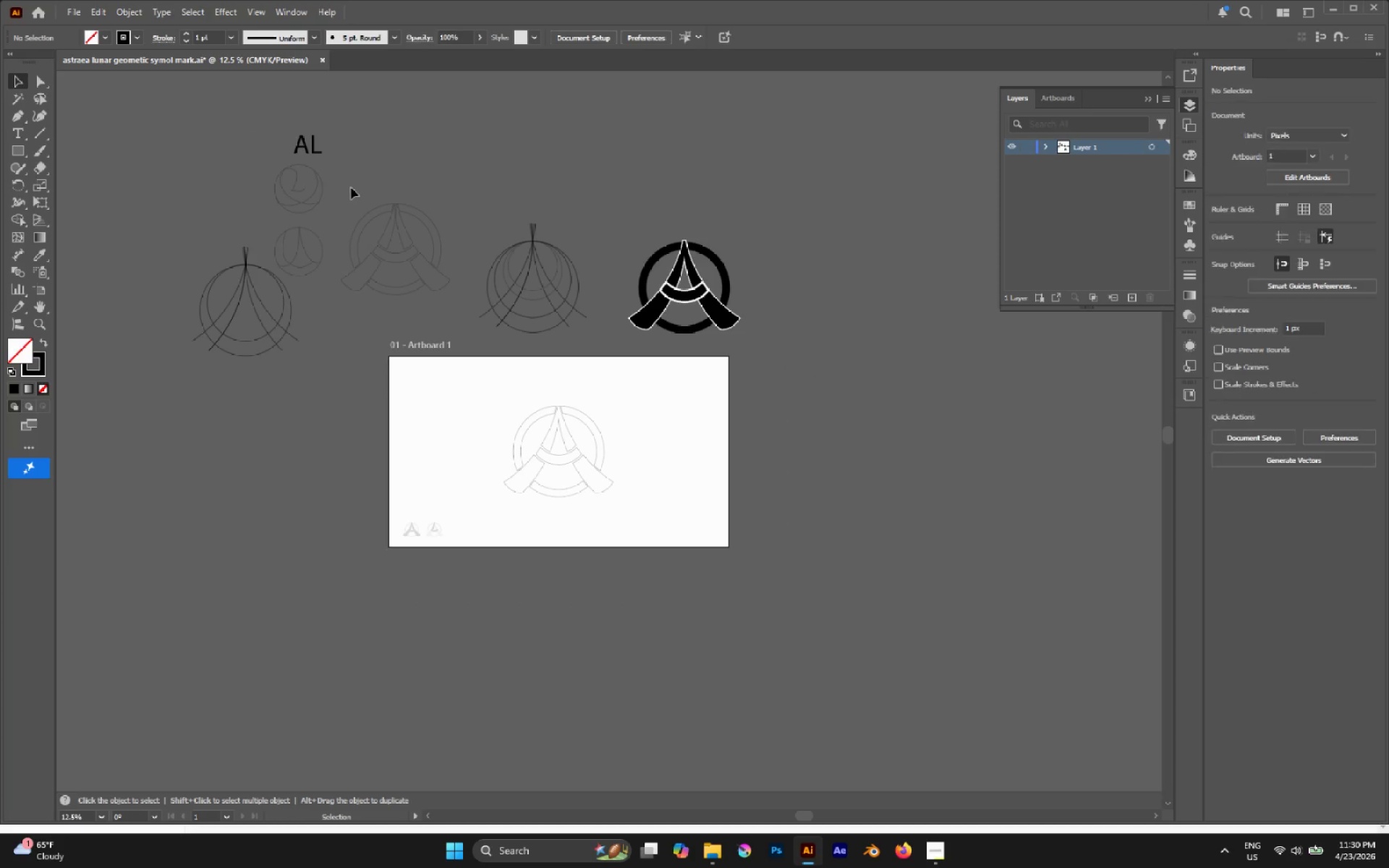 
left_click_drag(start_coordinate=[350, 187], to_coordinate=[807, 323])
 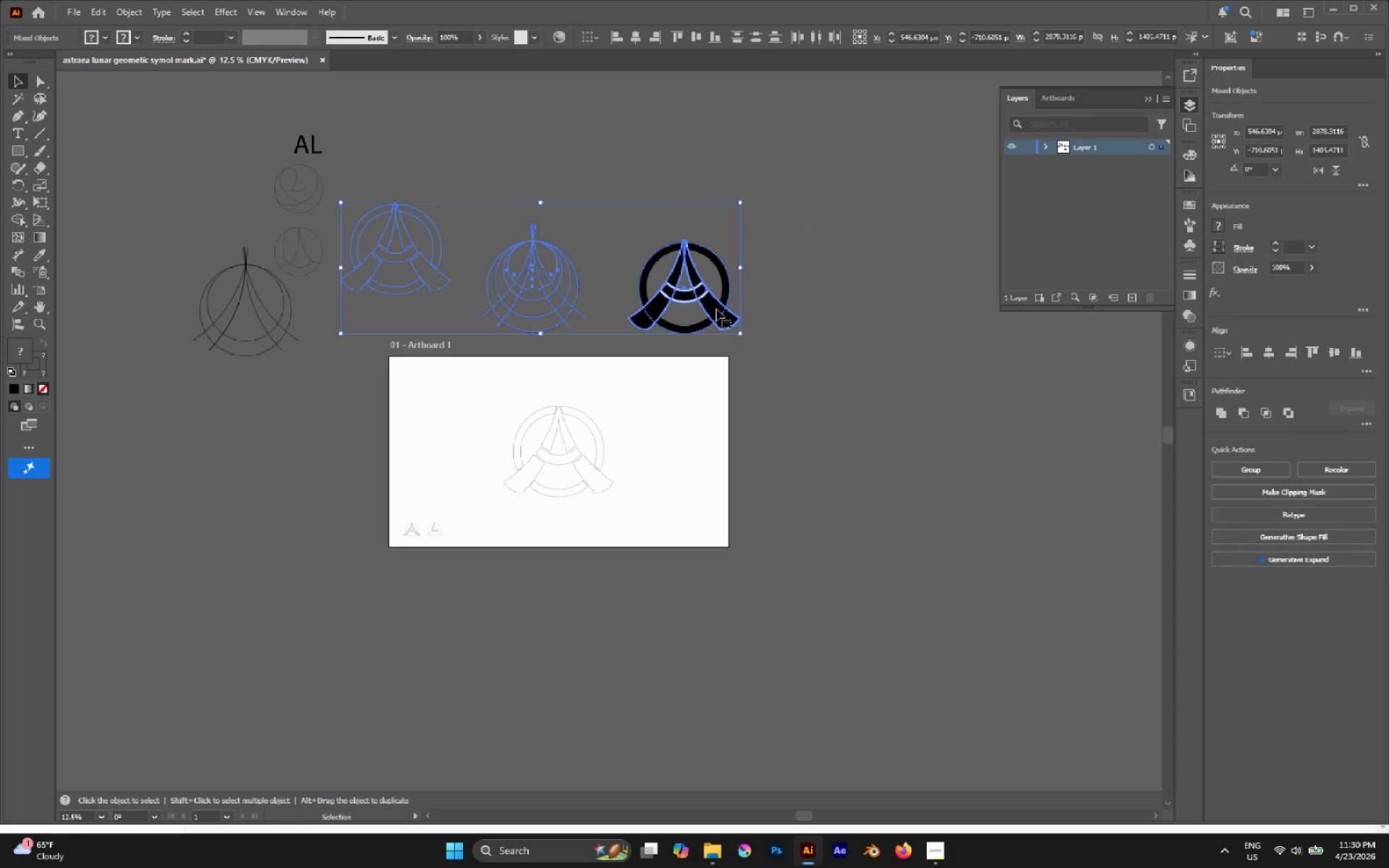 
left_click_drag(start_coordinate=[715, 309], to_coordinate=[710, 238])
 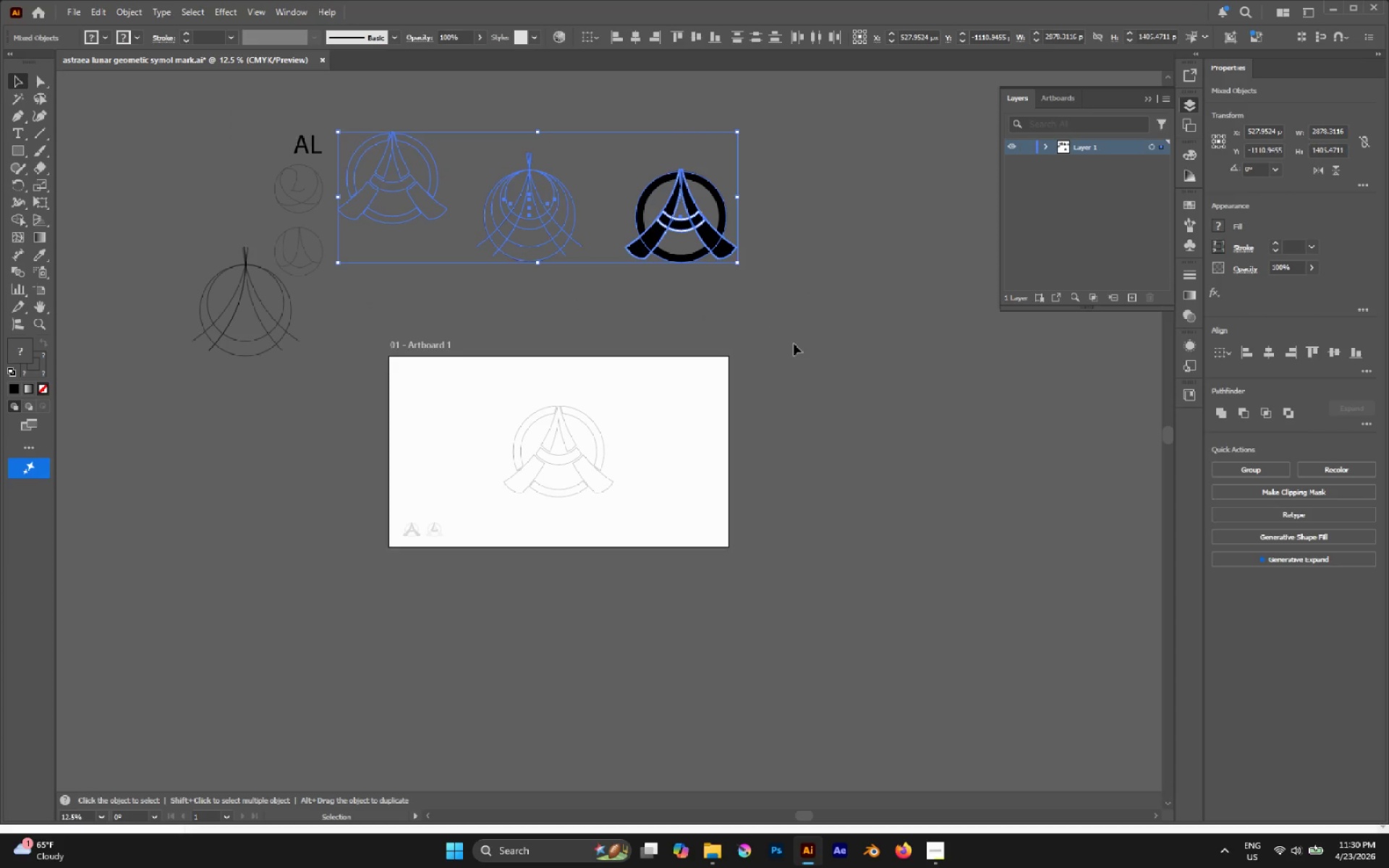 
left_click([812, 385])
 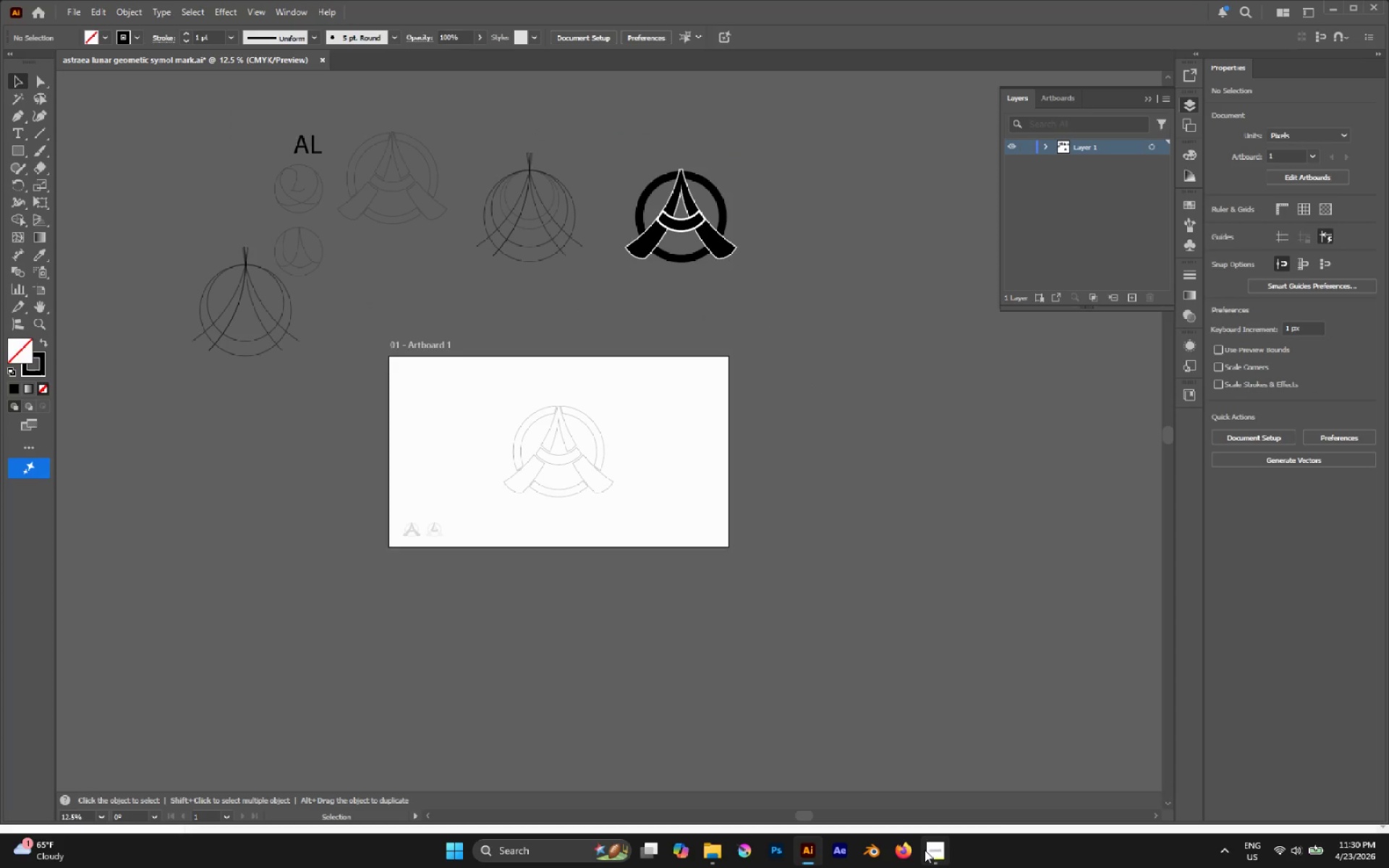 
left_click([929, 846])